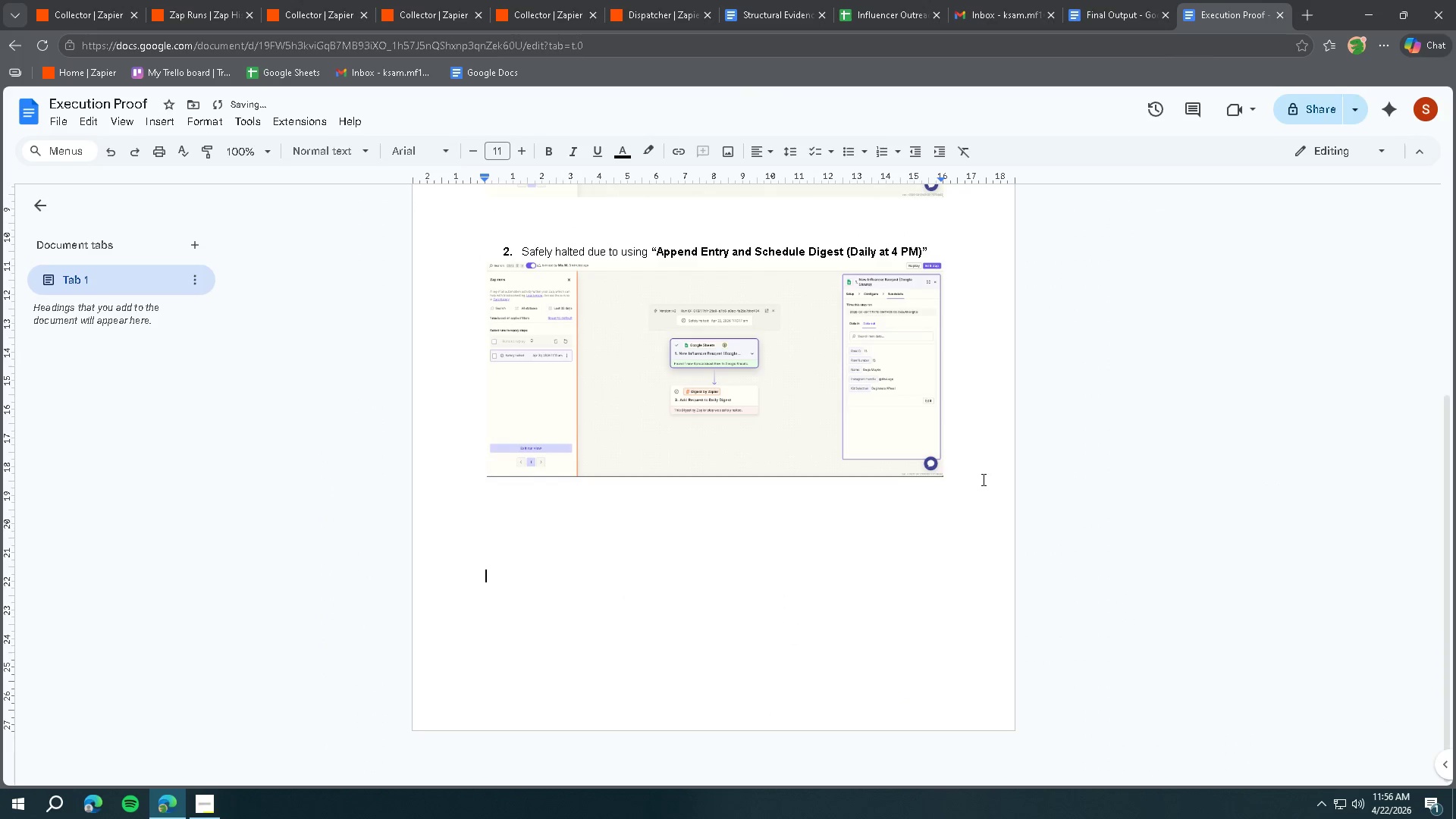 
key(Enter)
 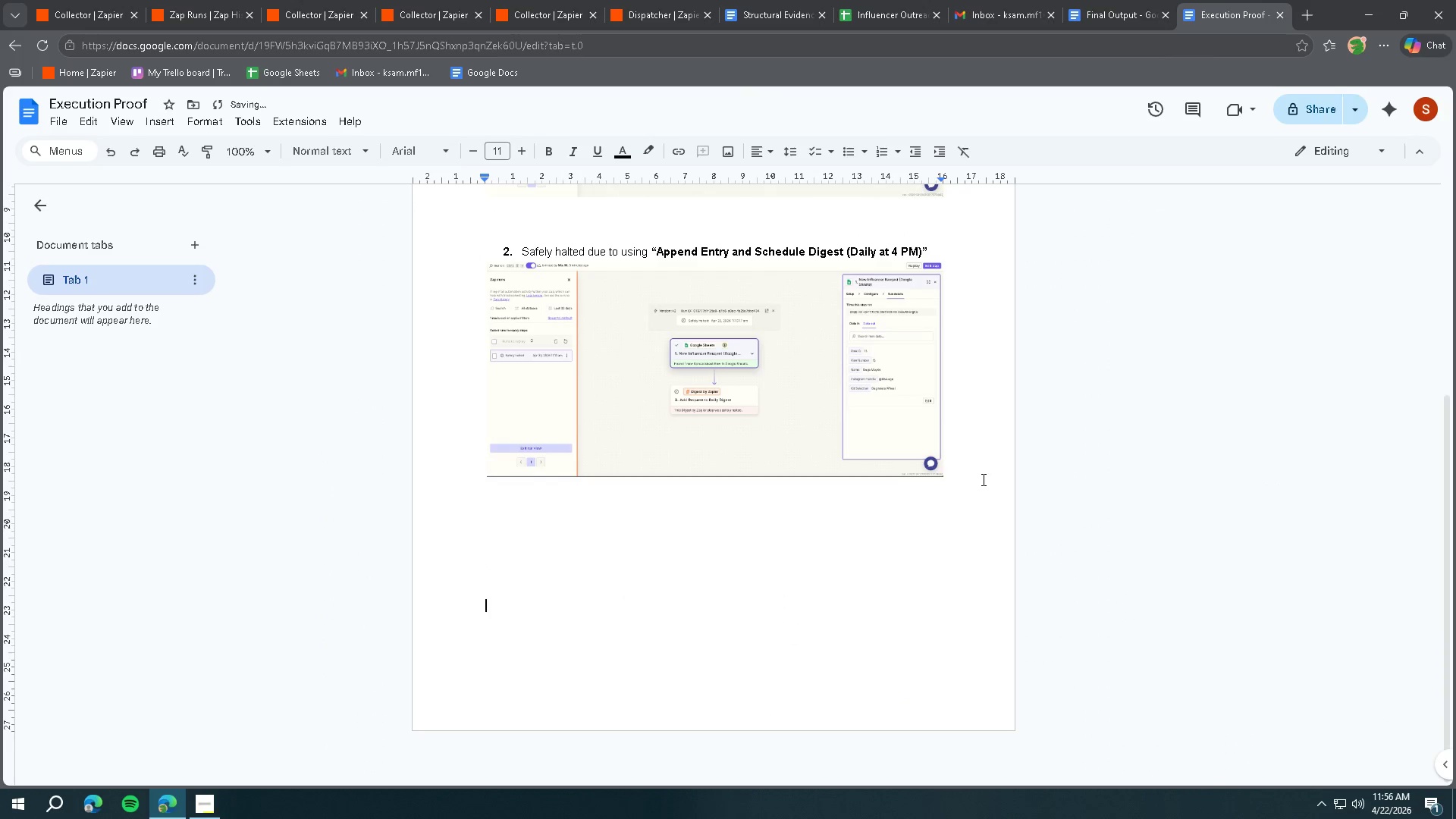 
key(Enter)
 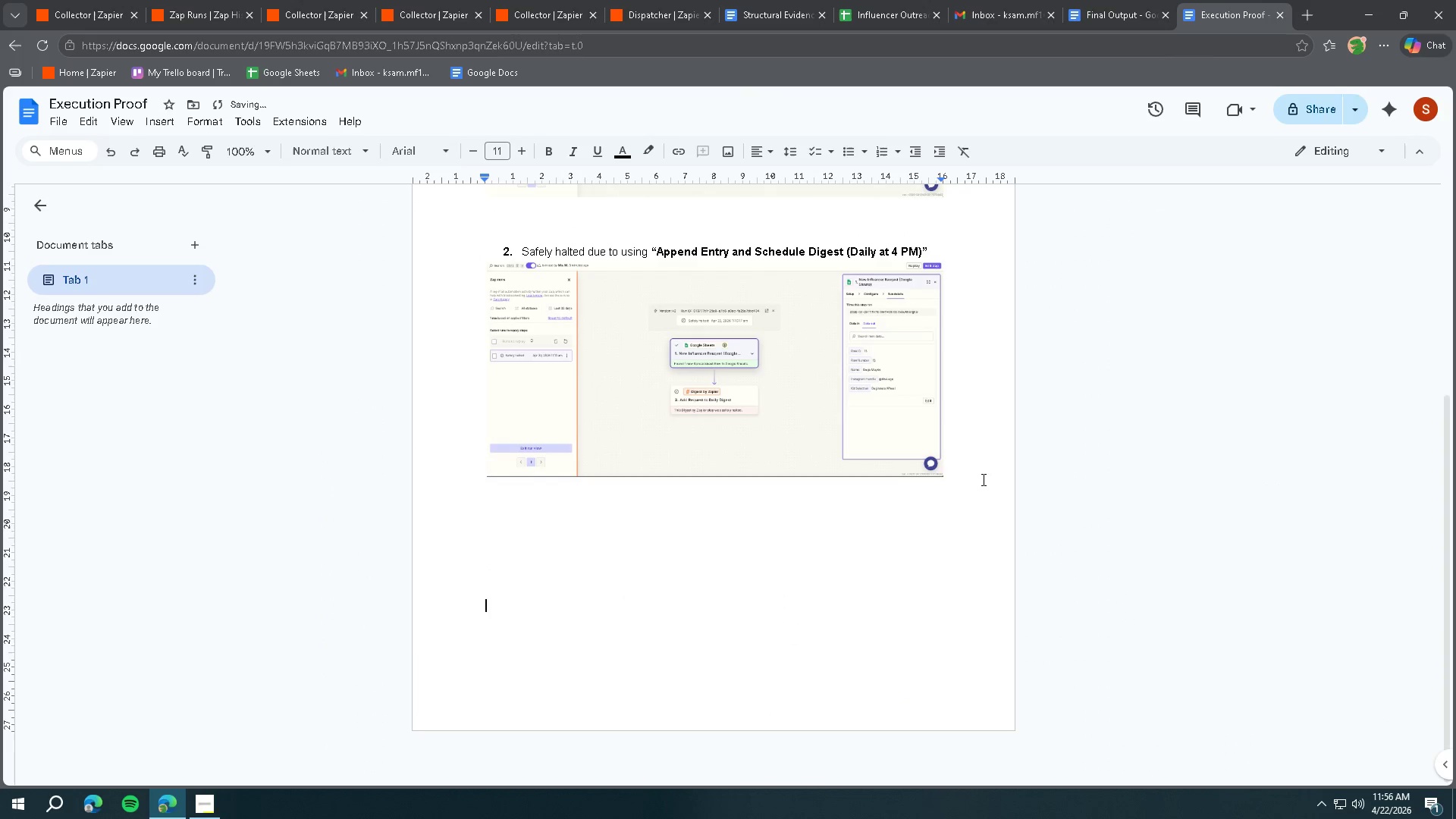 
key(Enter)
 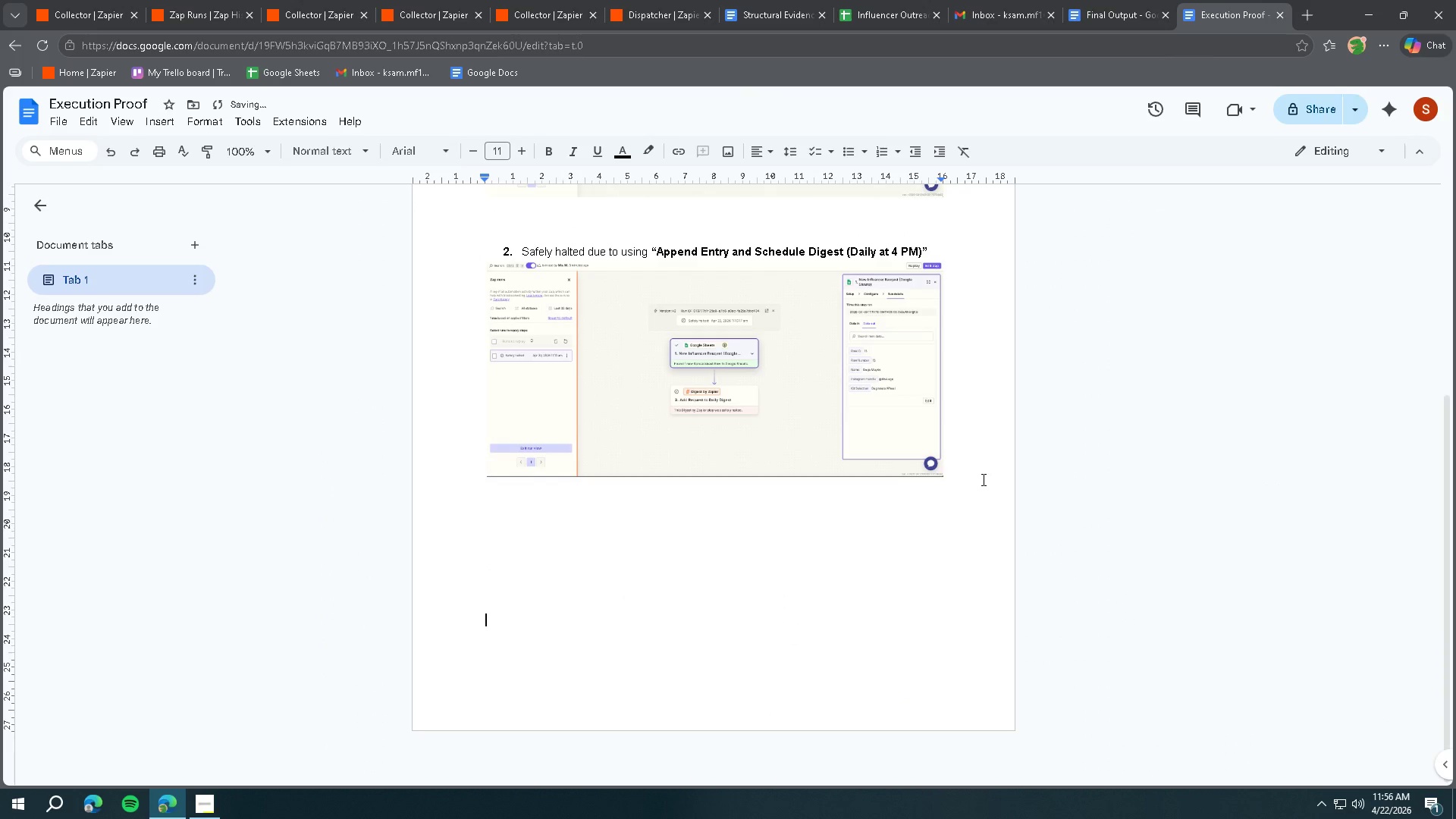 
key(Enter)
 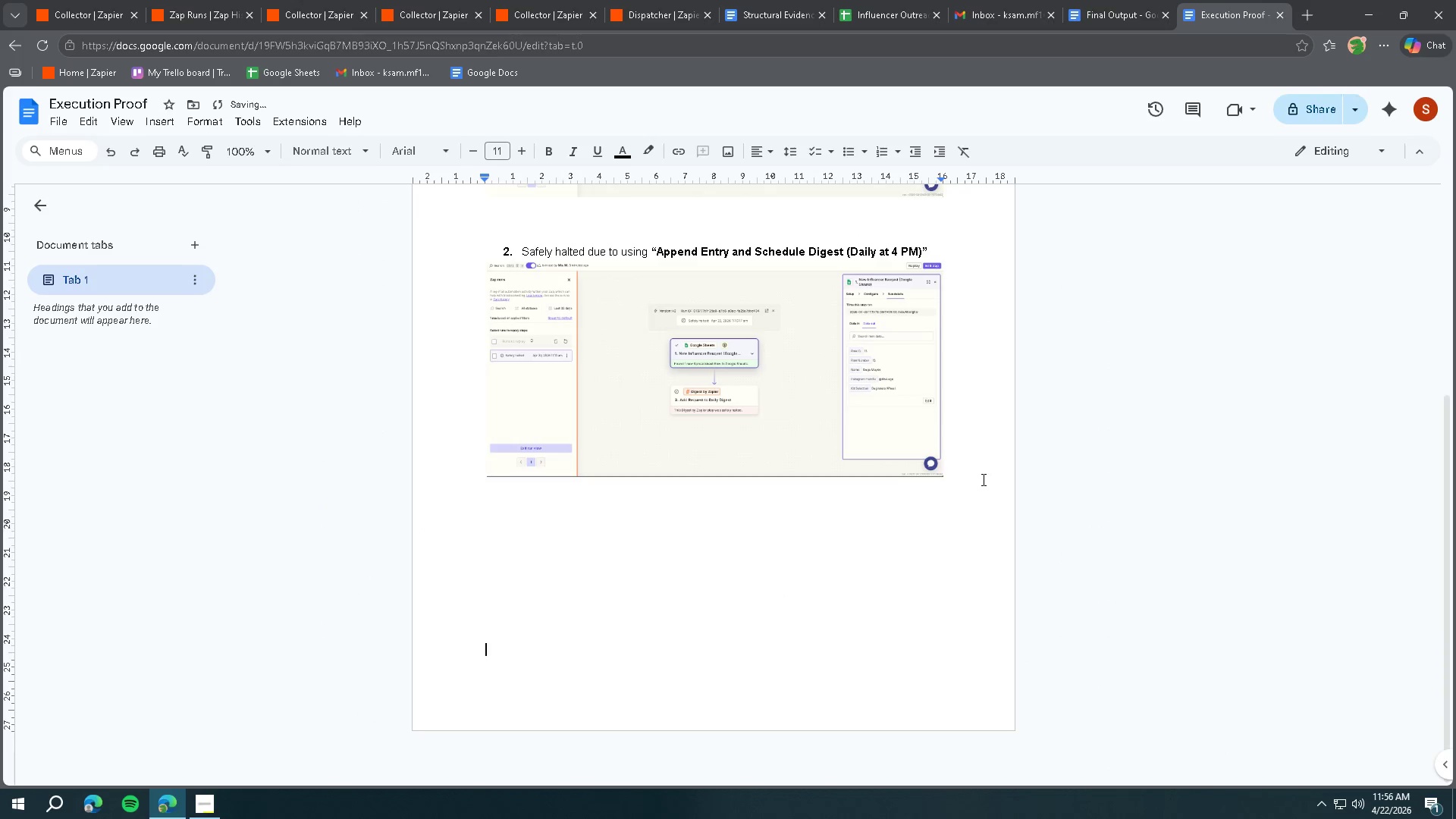 
key(Enter)
 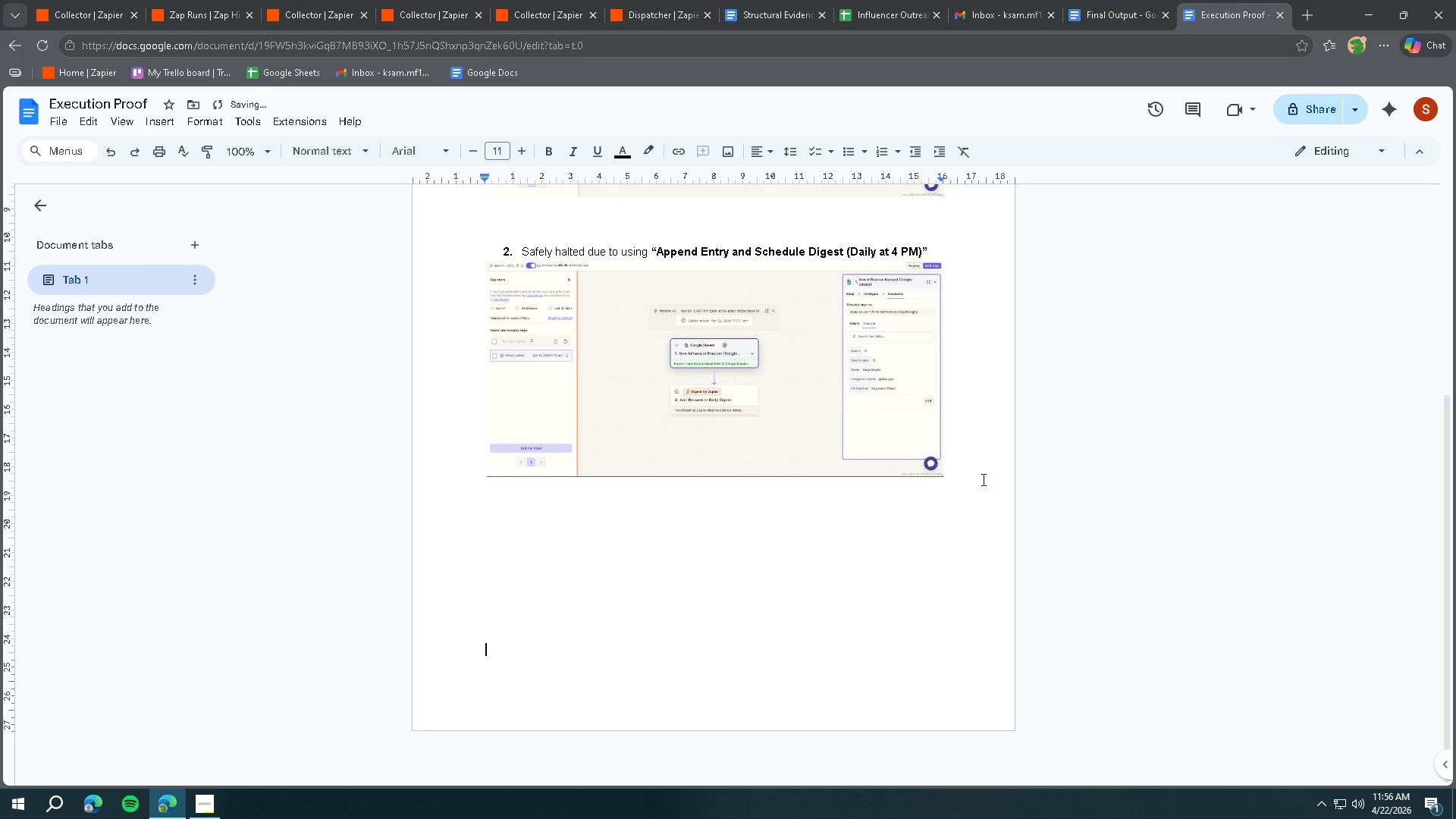 
key(Backspace)
 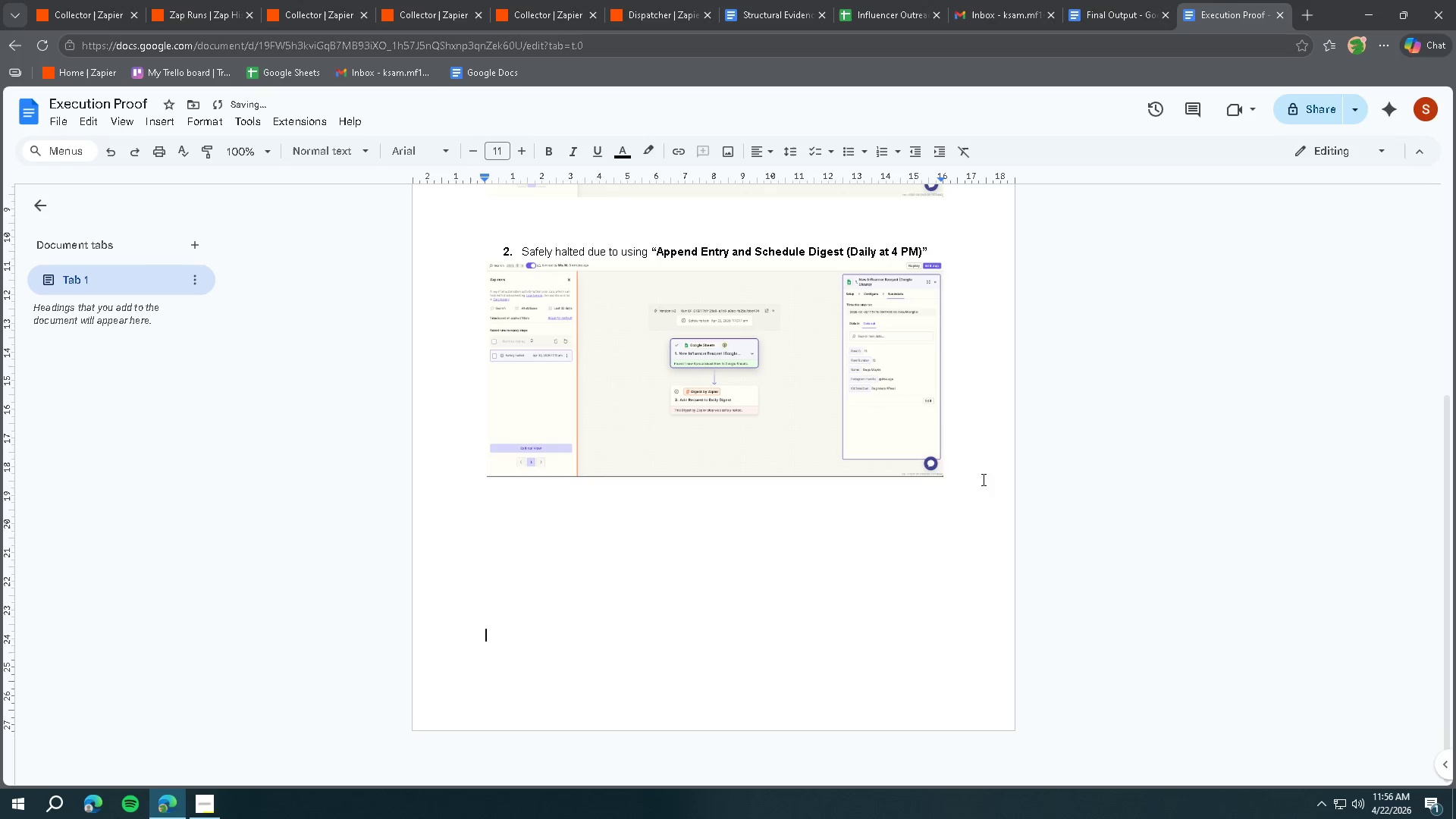 
key(Backspace)
 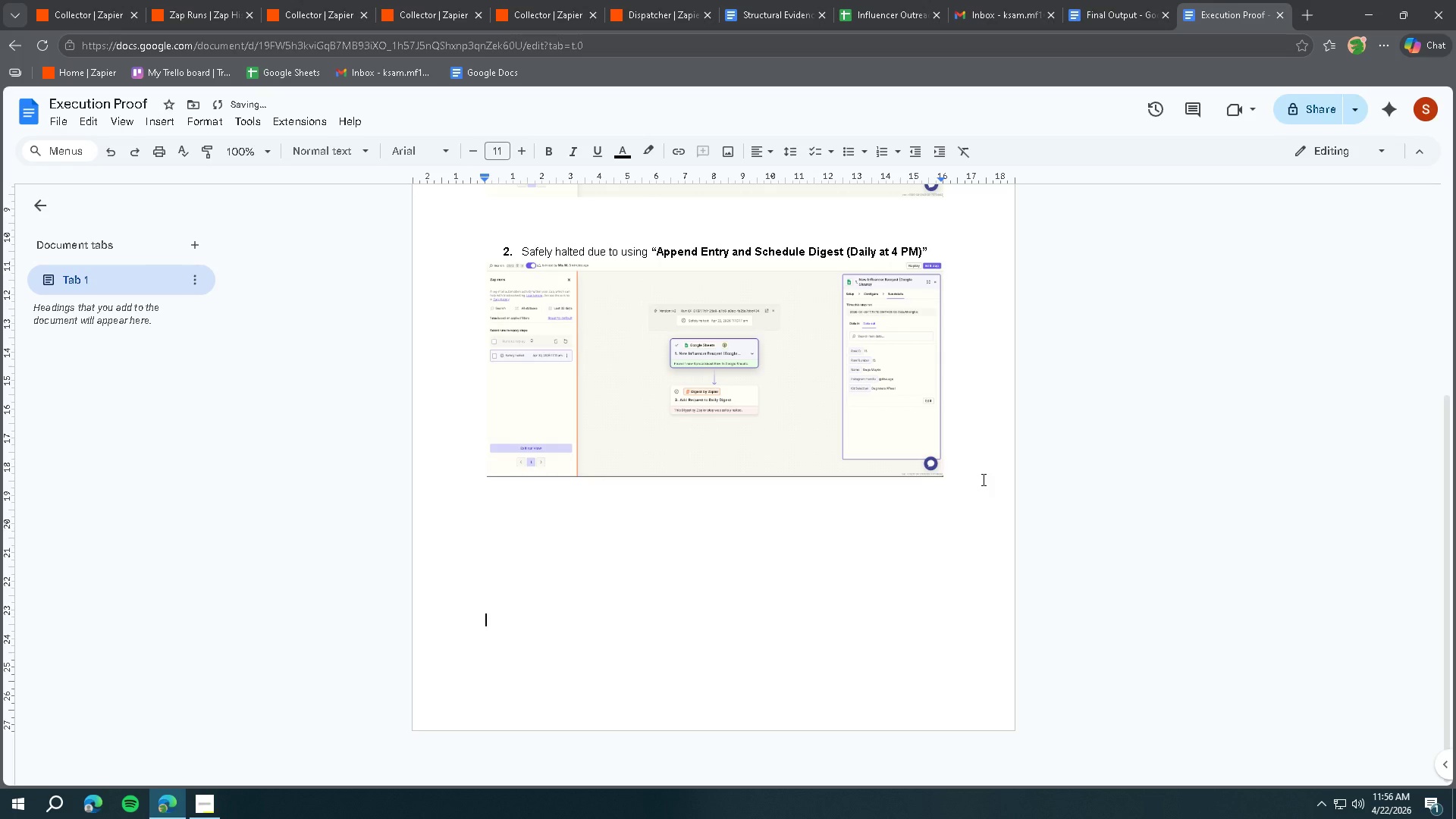 
key(Enter)
 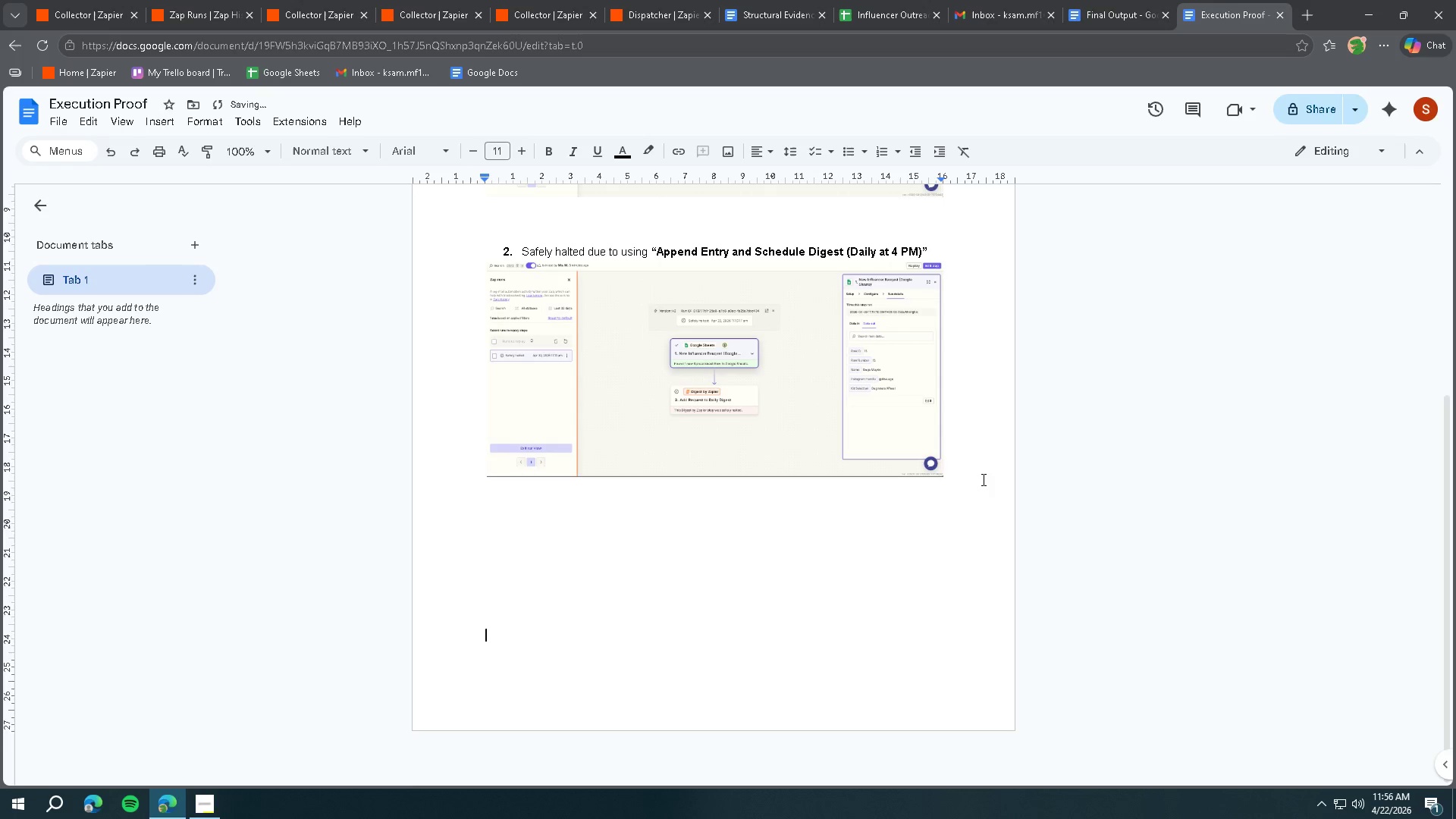 
key(Enter)
 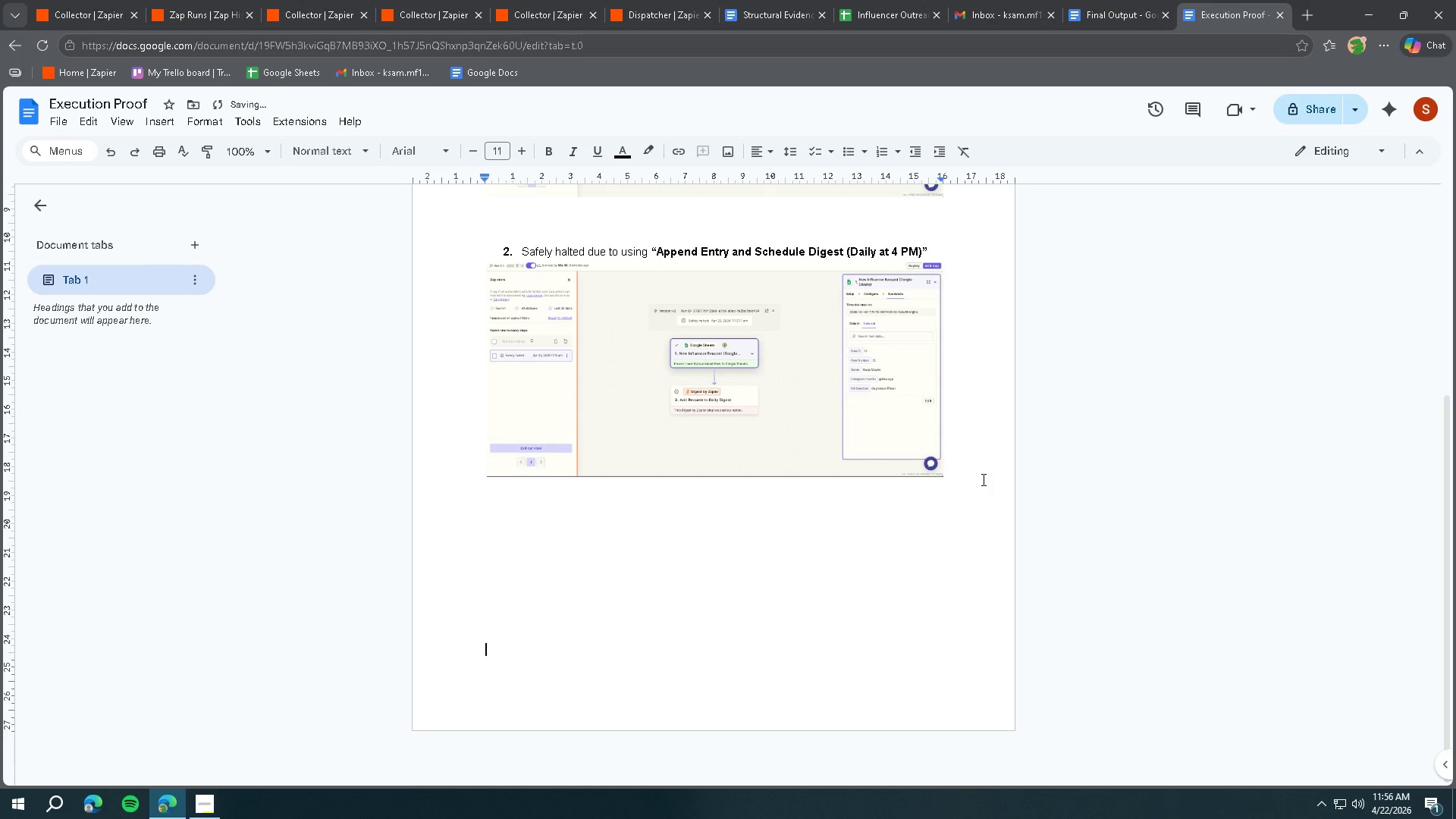 
key(Enter)
 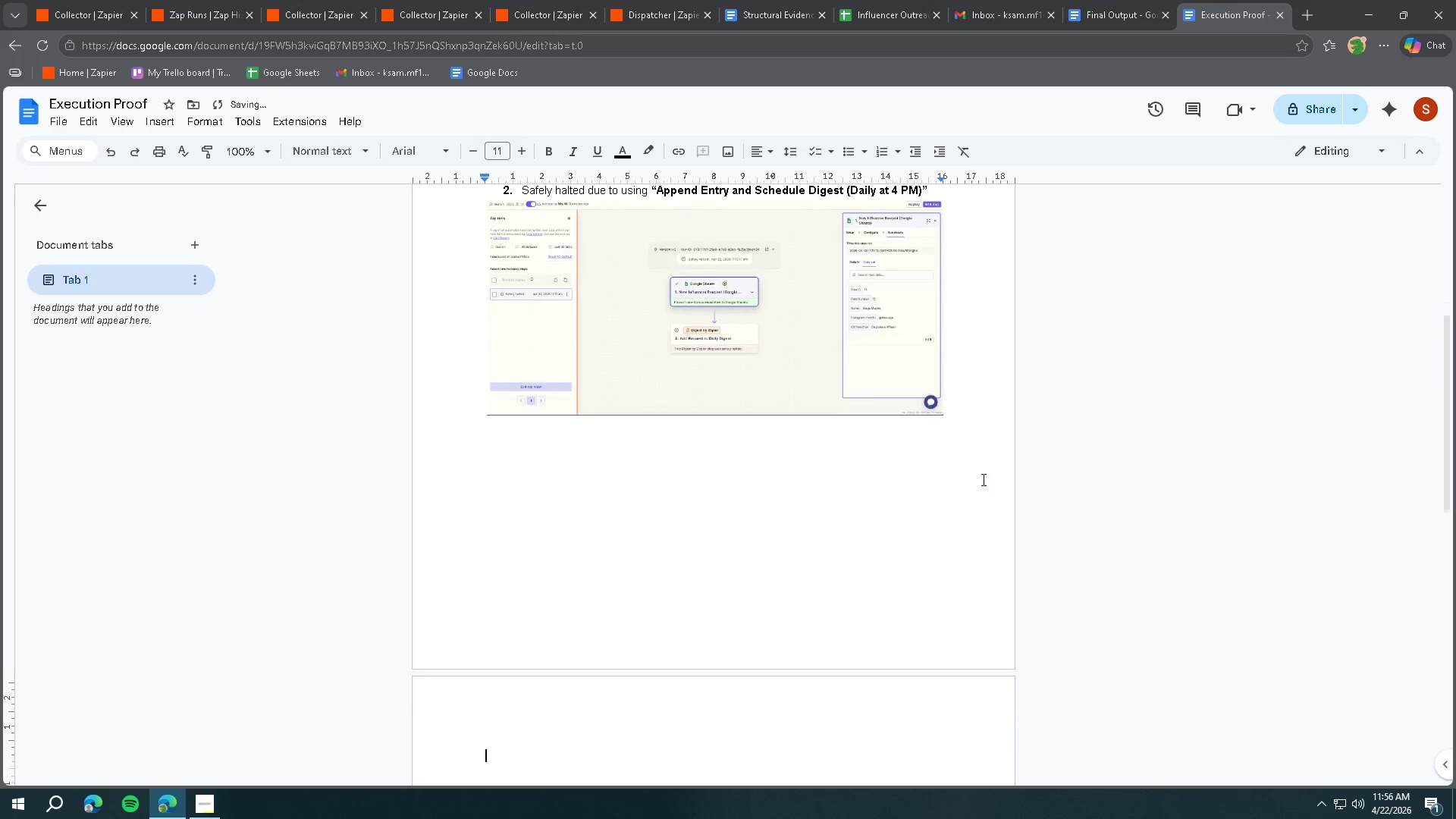 
key(Enter)
 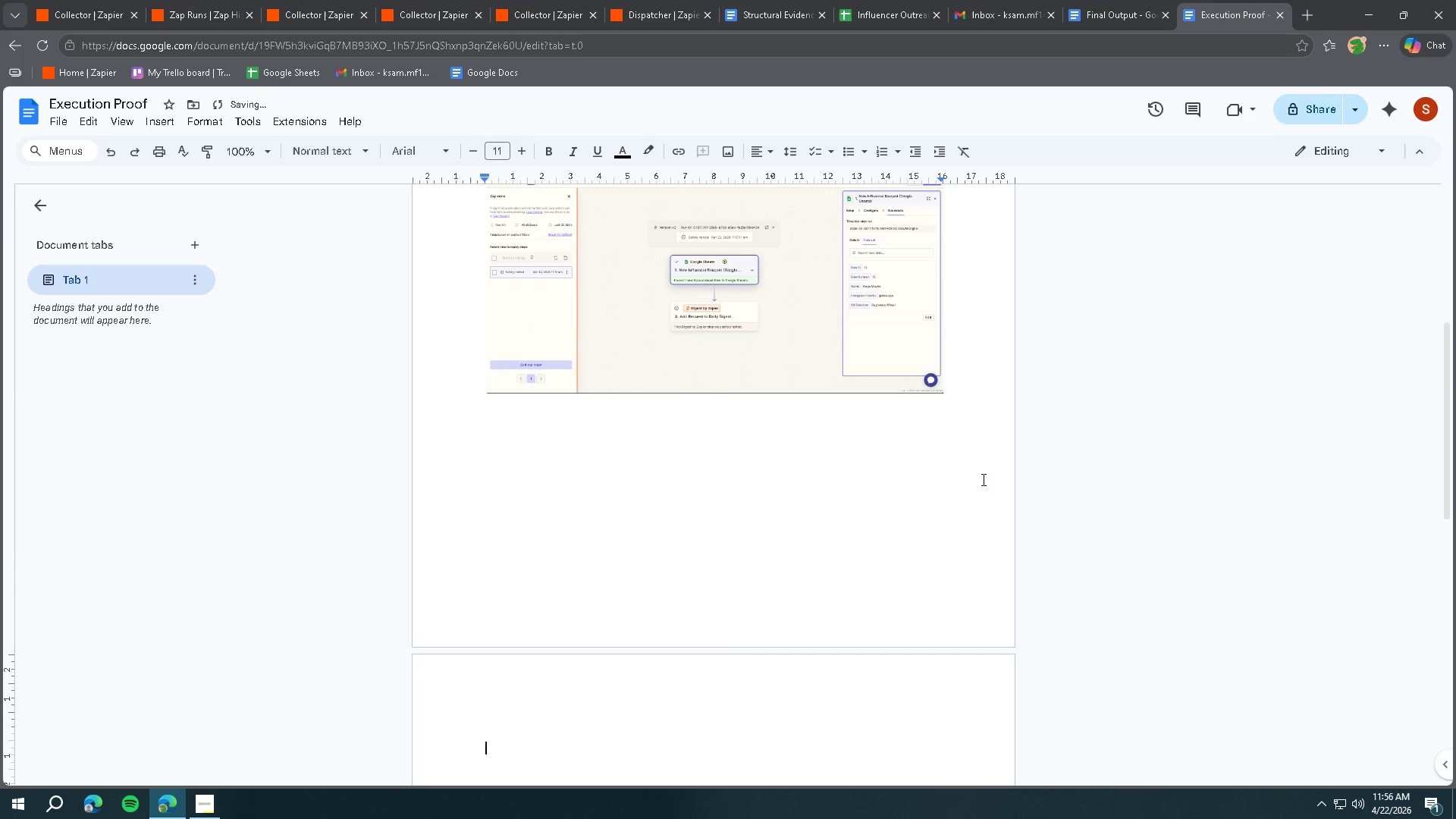 
key(Backspace)
 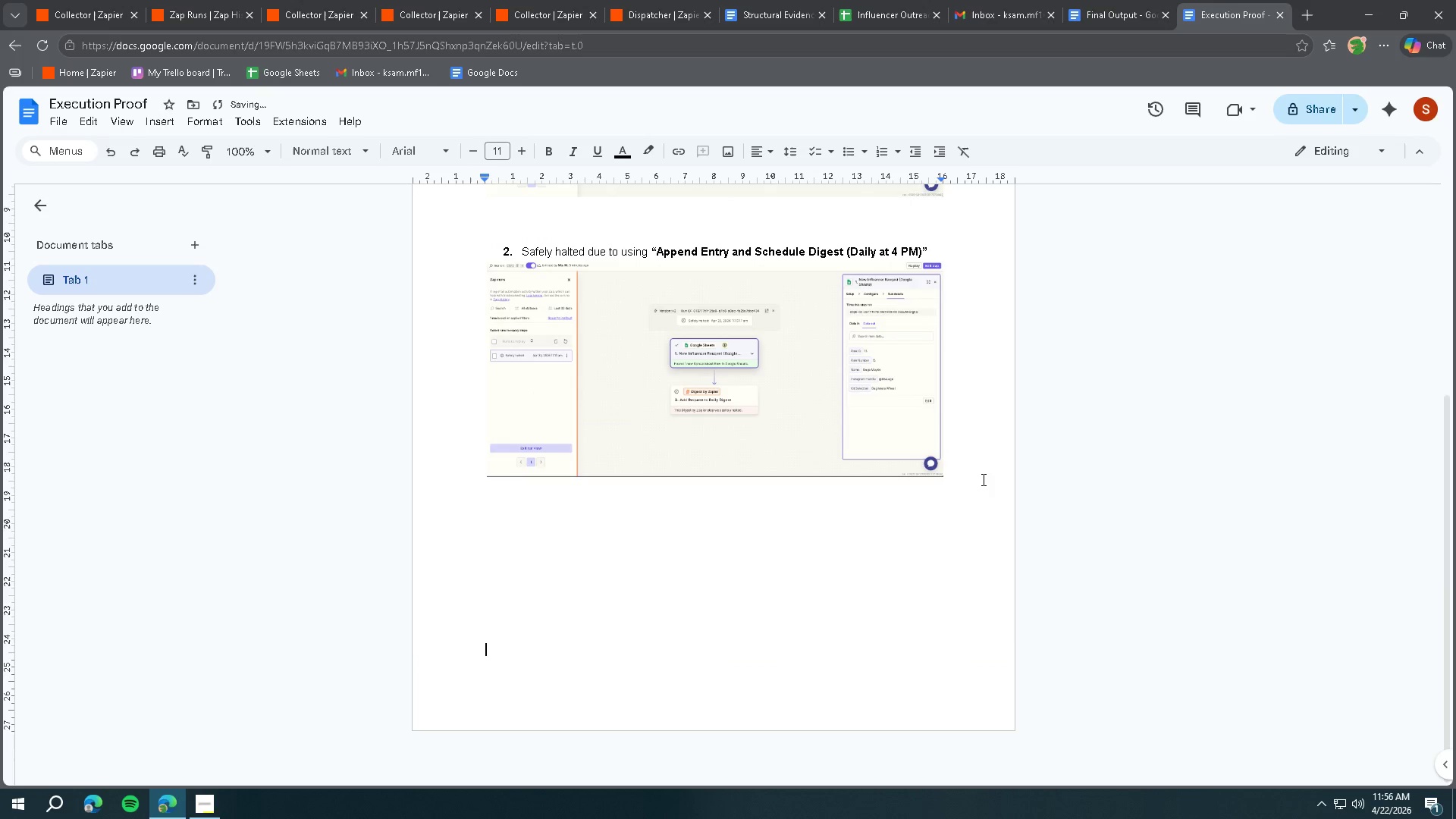 
key(Backspace)
 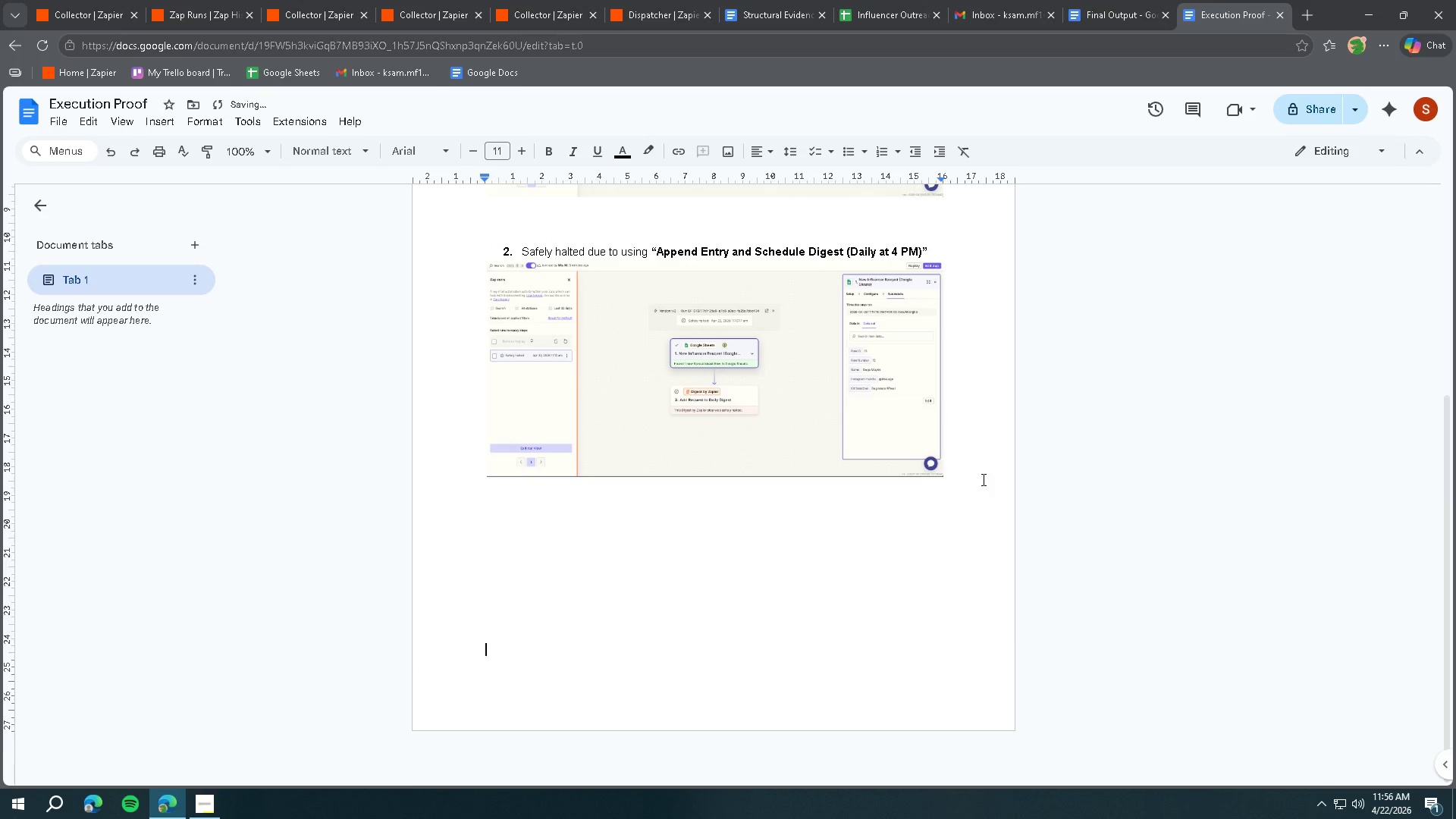 
key(Enter)
 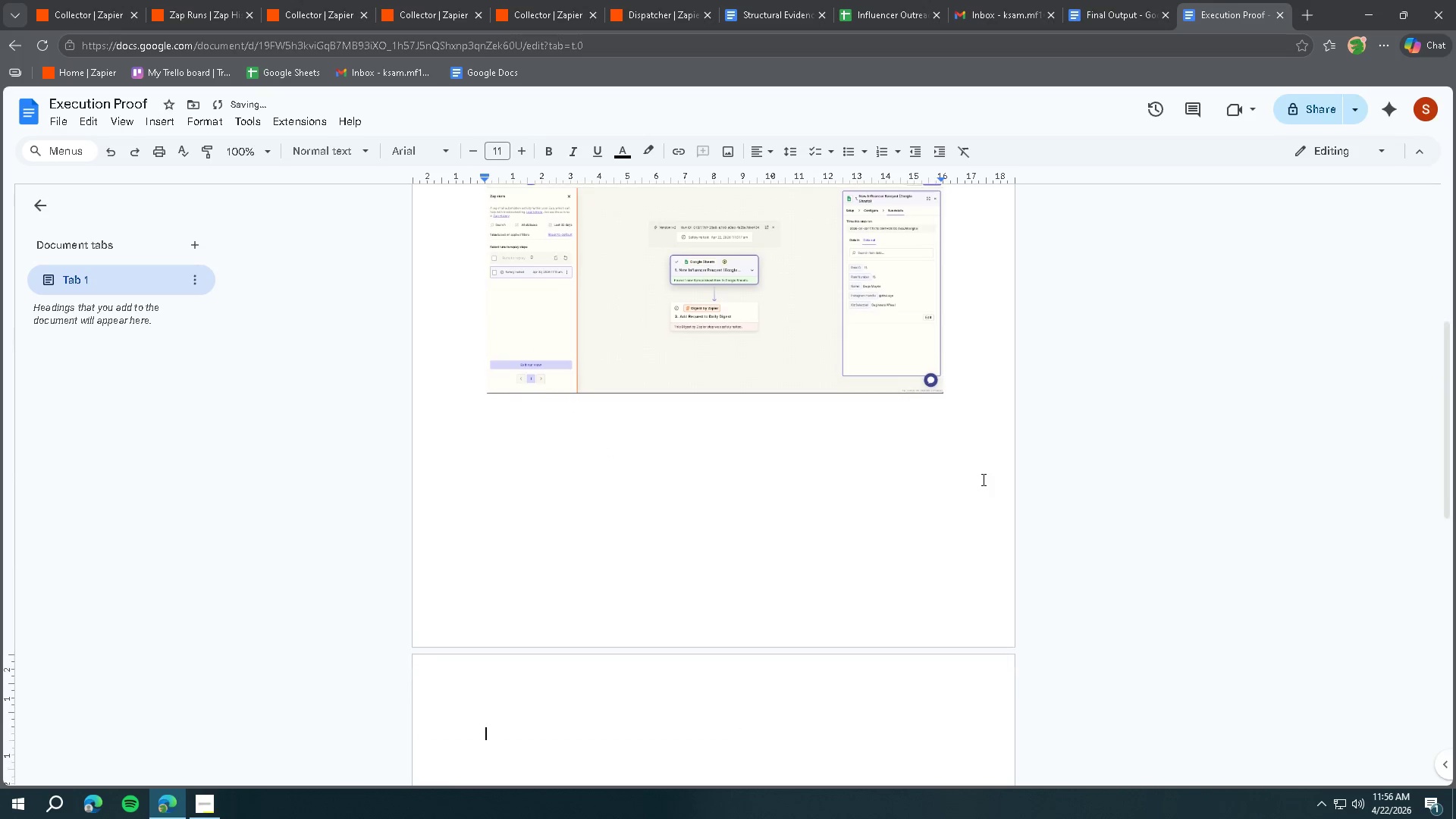 
key(3)
 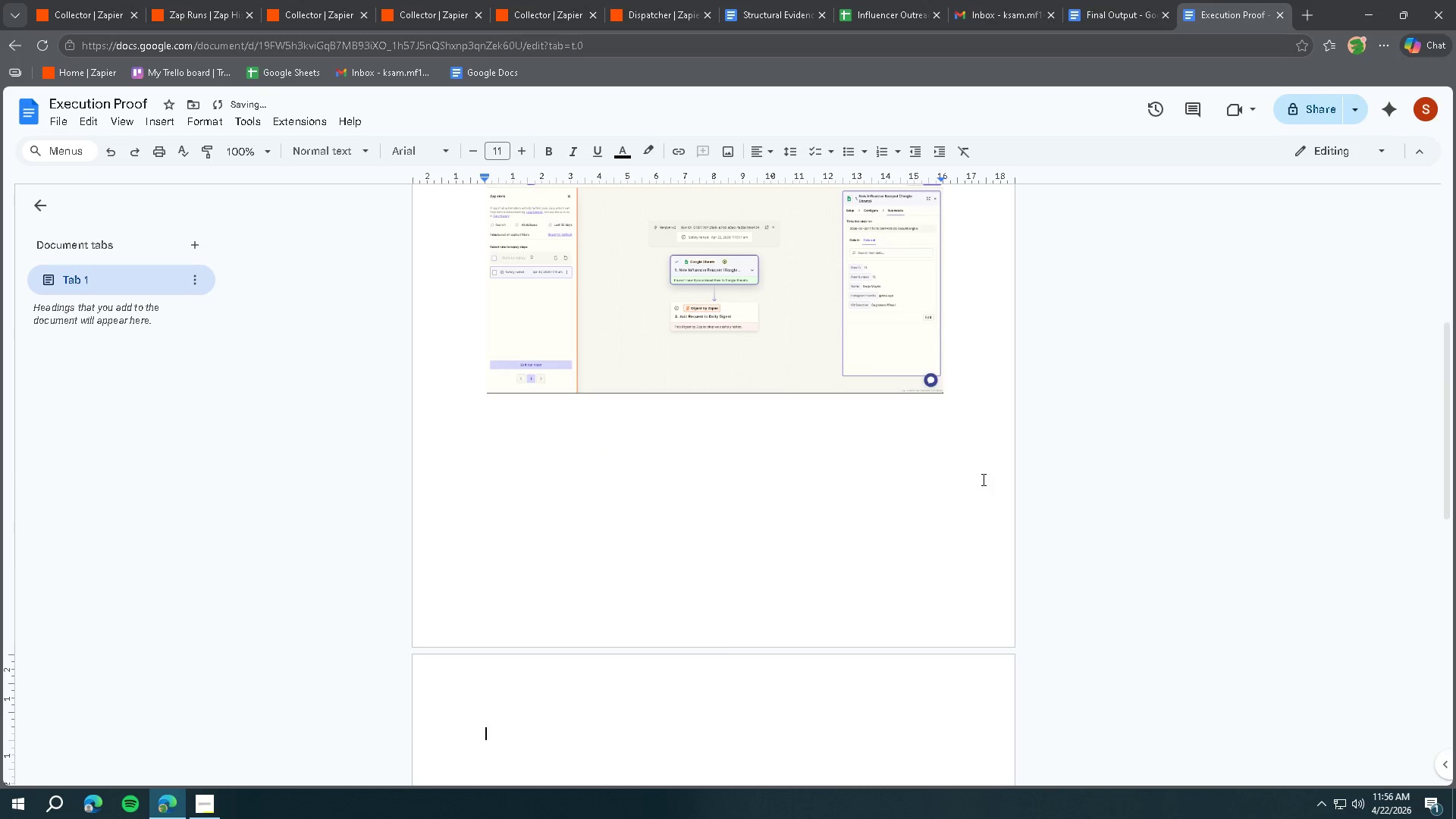 
key(Period)
 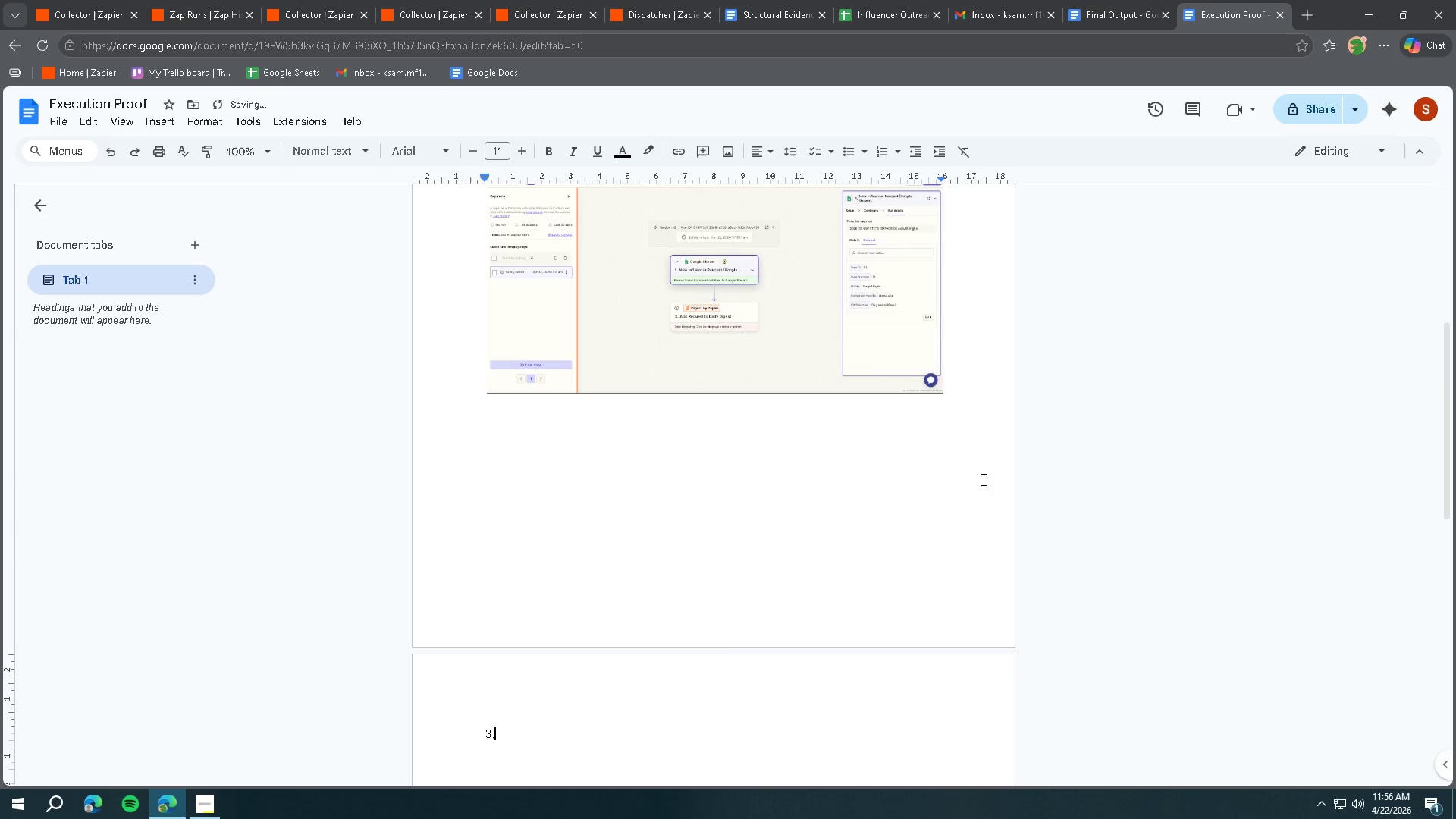 
key(Space)
 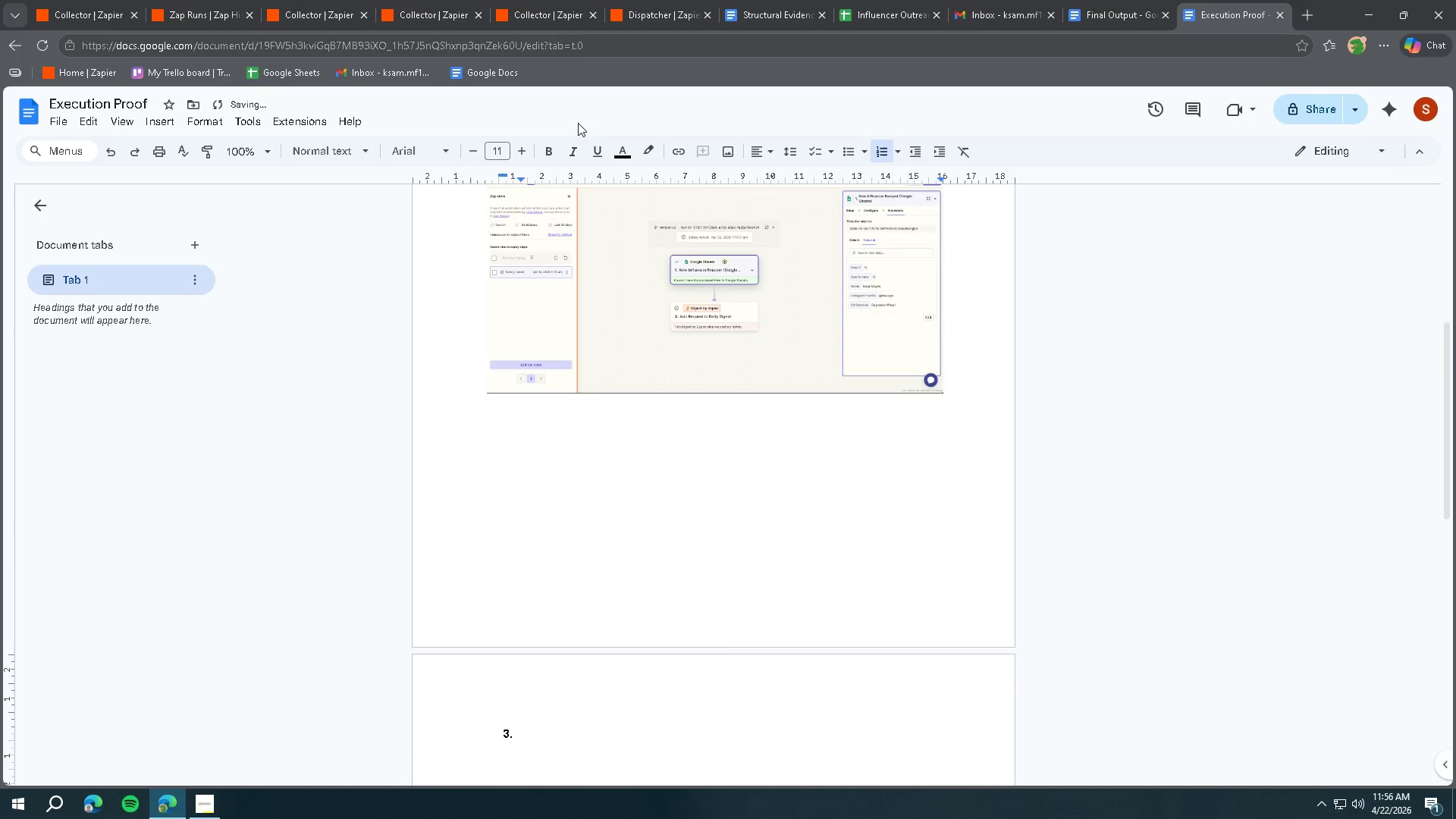 
left_click([567, 25])
 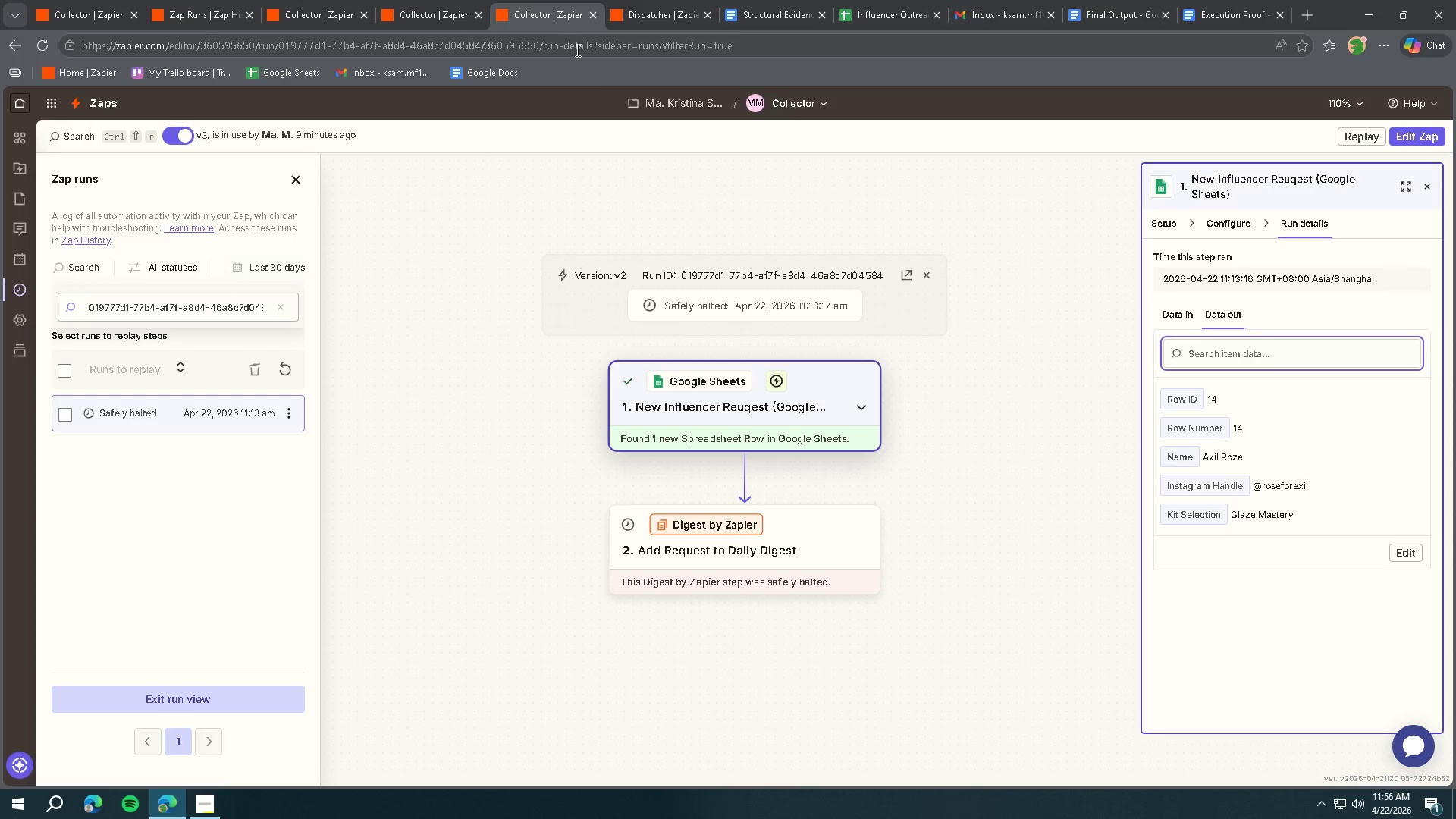 
key(Meta+Shift+ShiftLeft)
 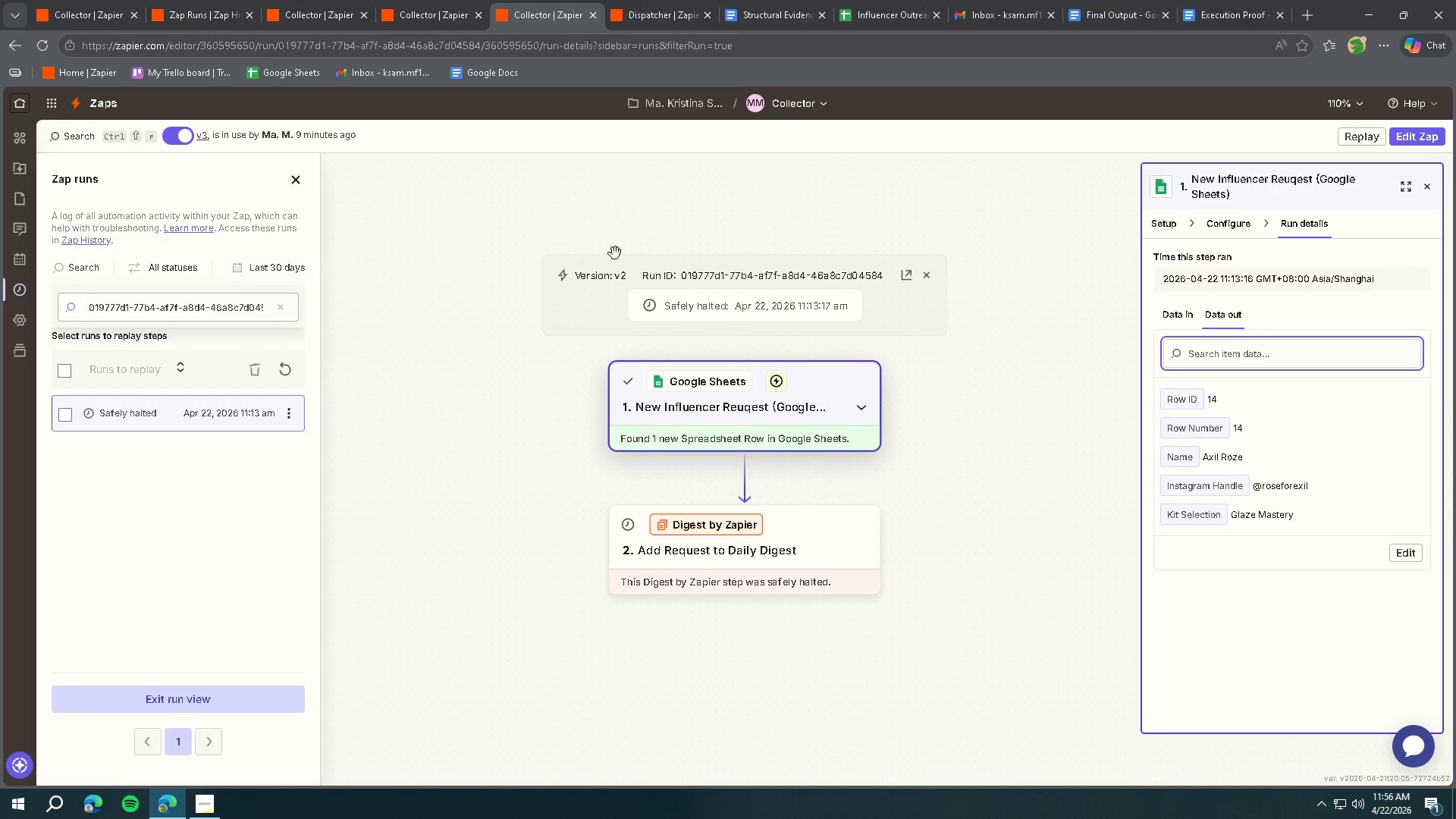 
key(Meta+Shift+S)
 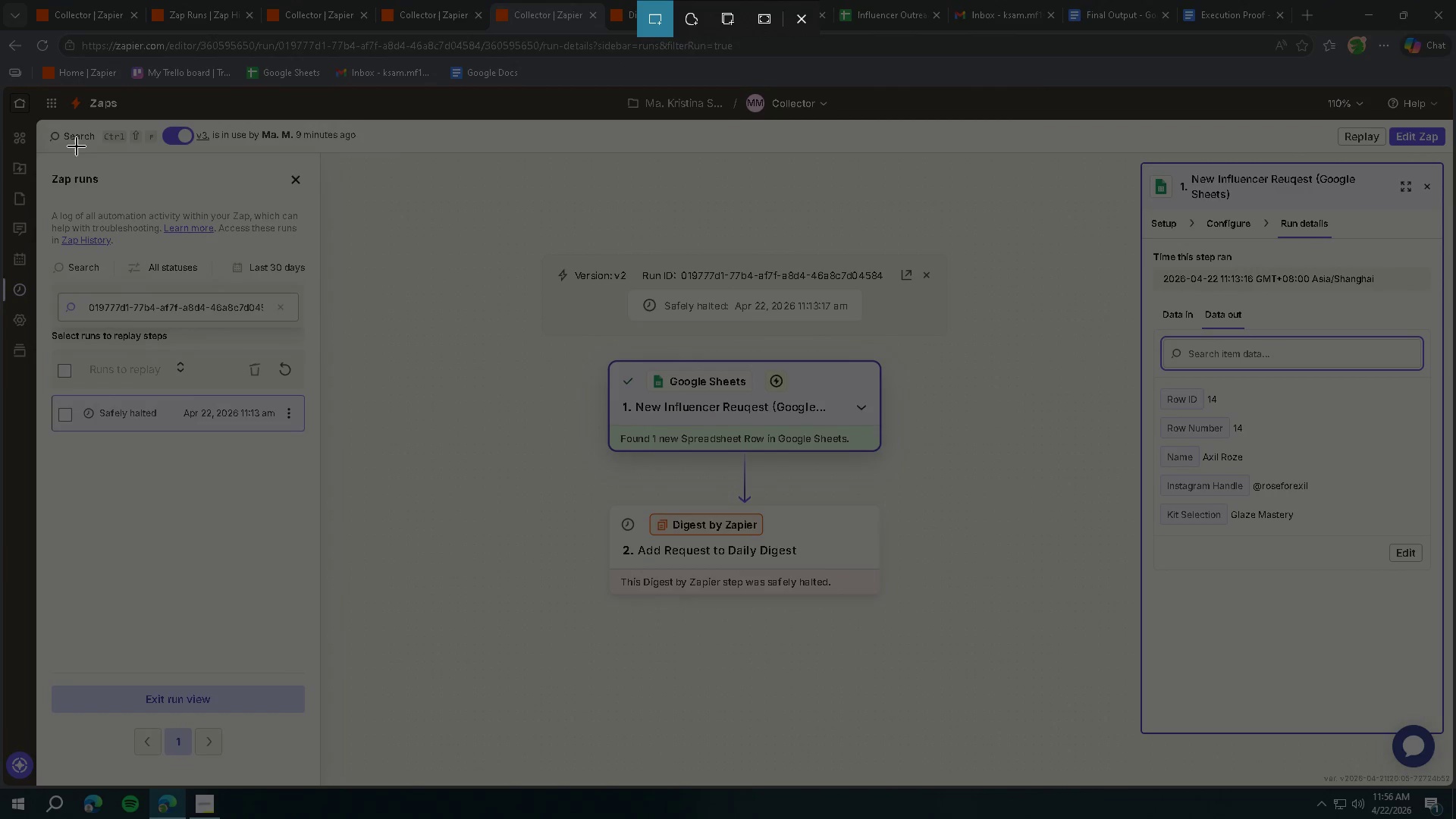 
left_click_drag(start_coordinate=[41, 123], to_coordinate=[1450, 785])
 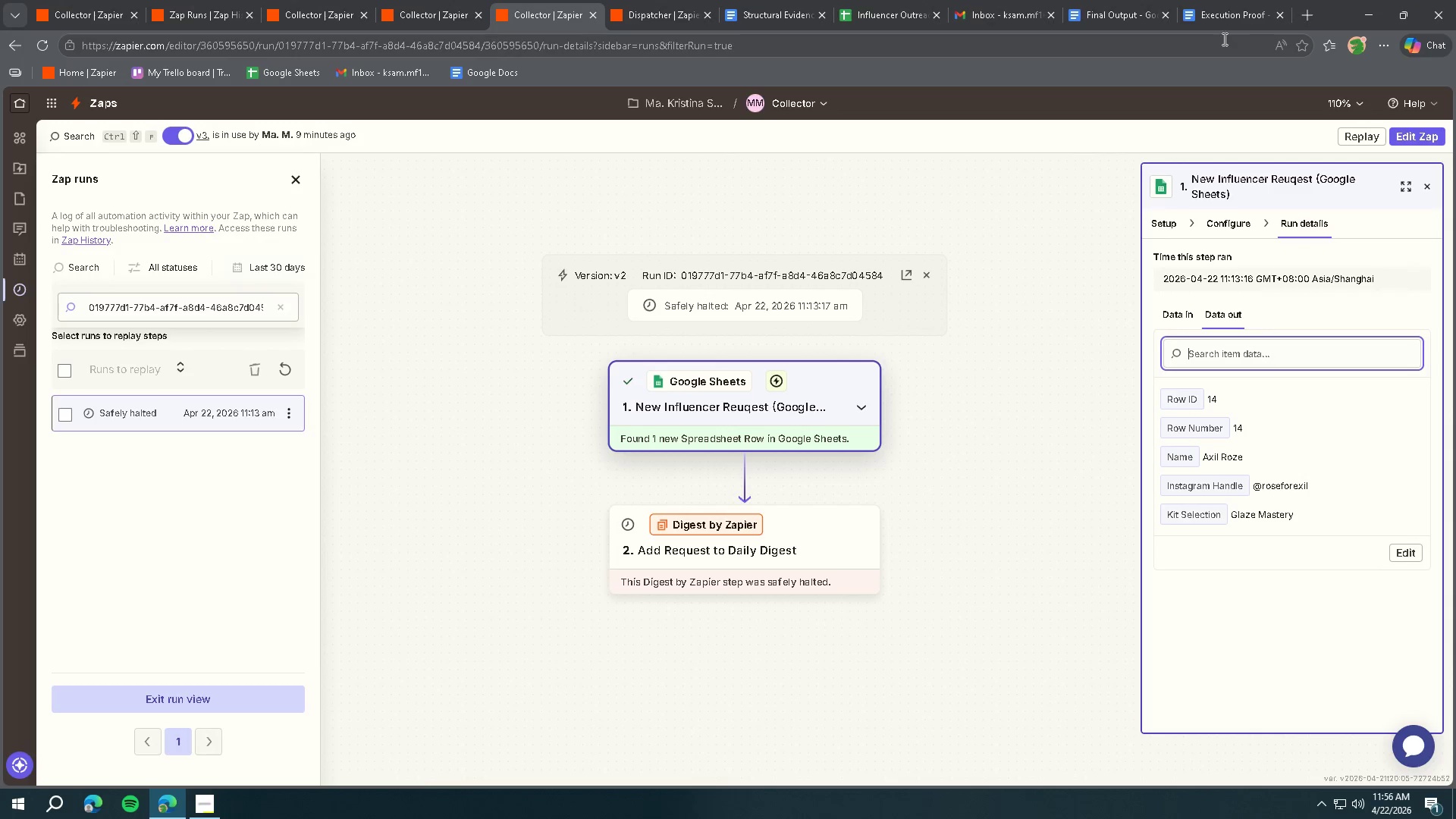 
left_click([1220, 24])
 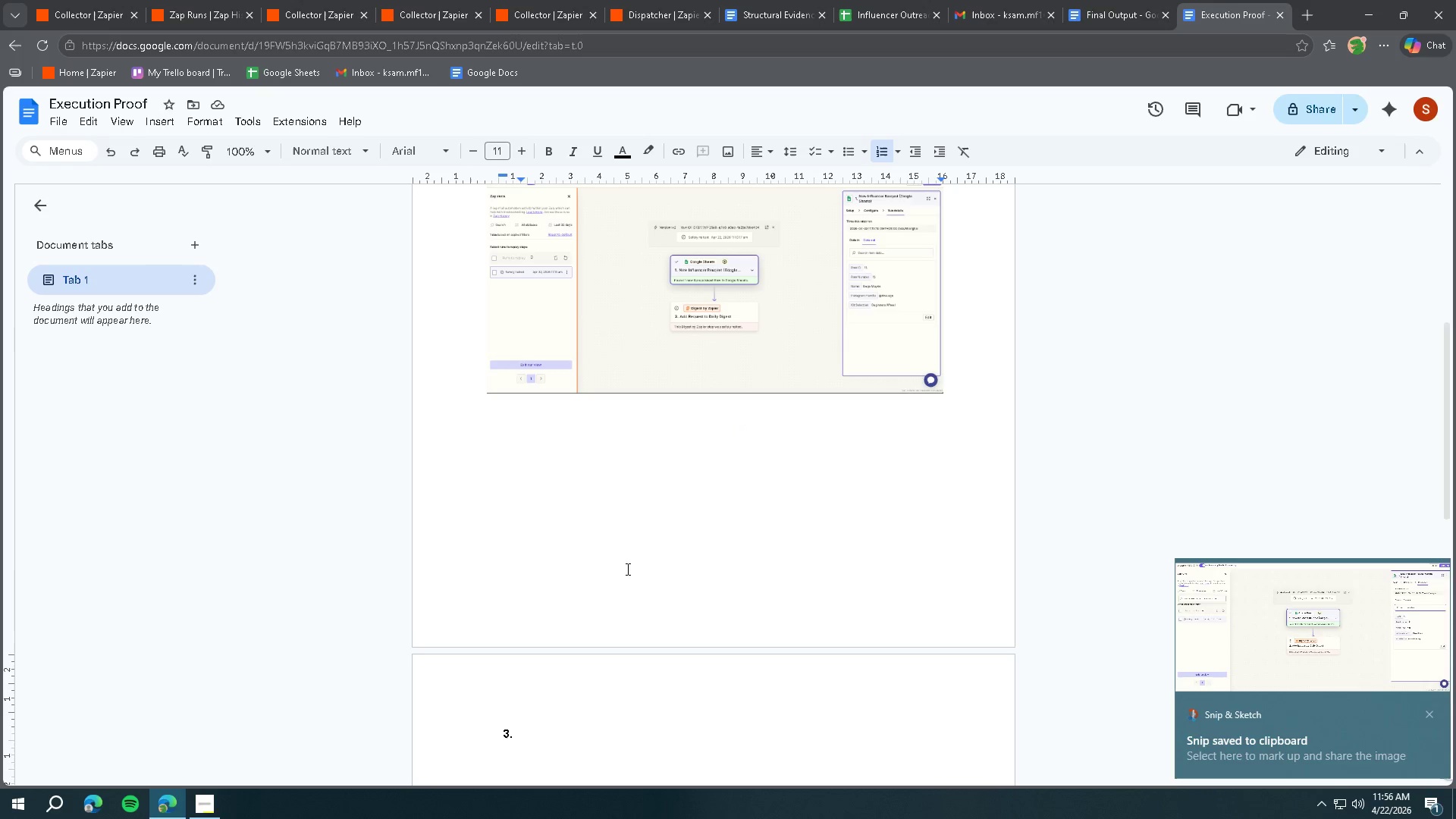 
scroll: coordinate [619, 554], scroll_direction: down, amount: 4.0
 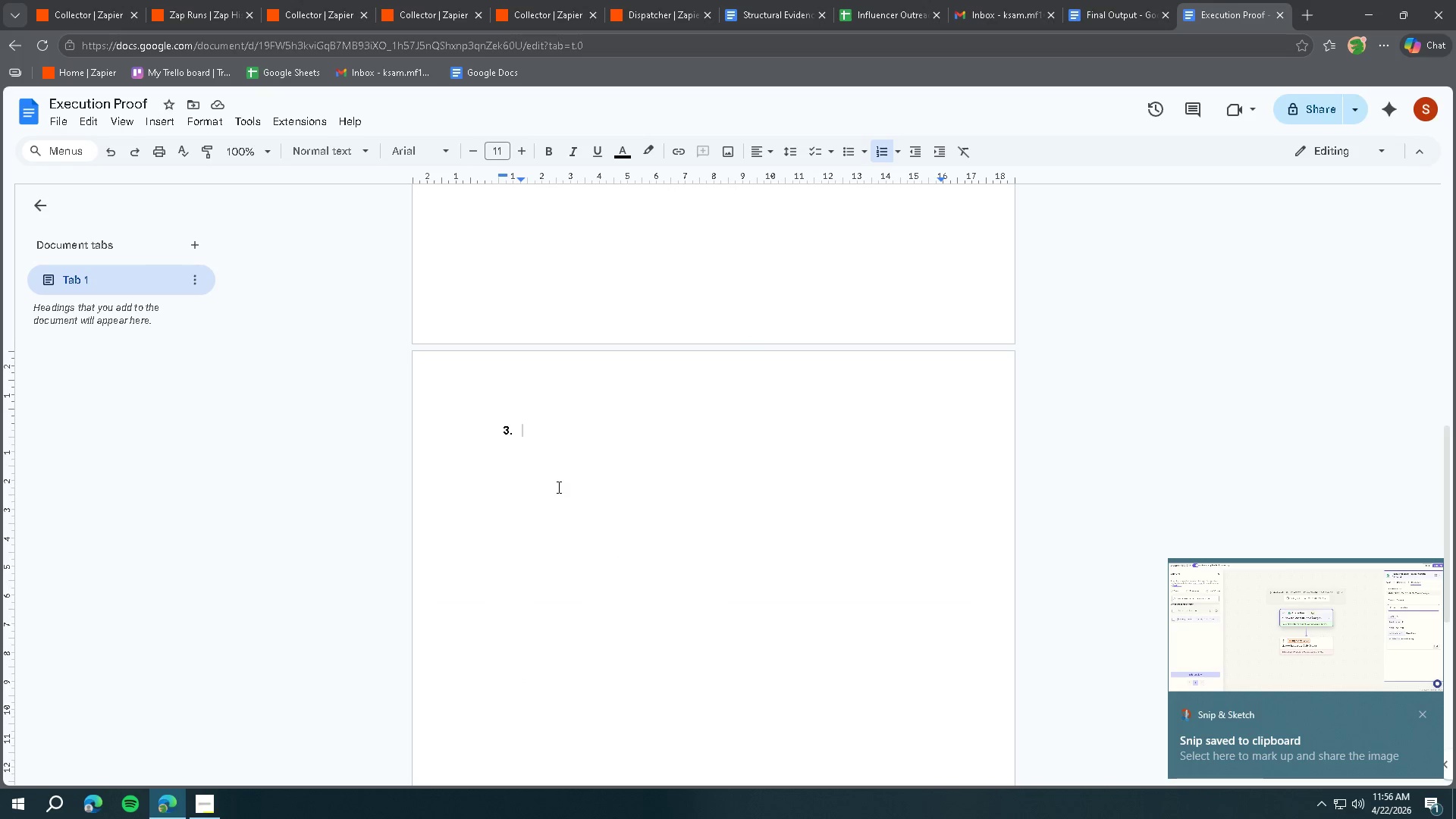 
key(Enter)
 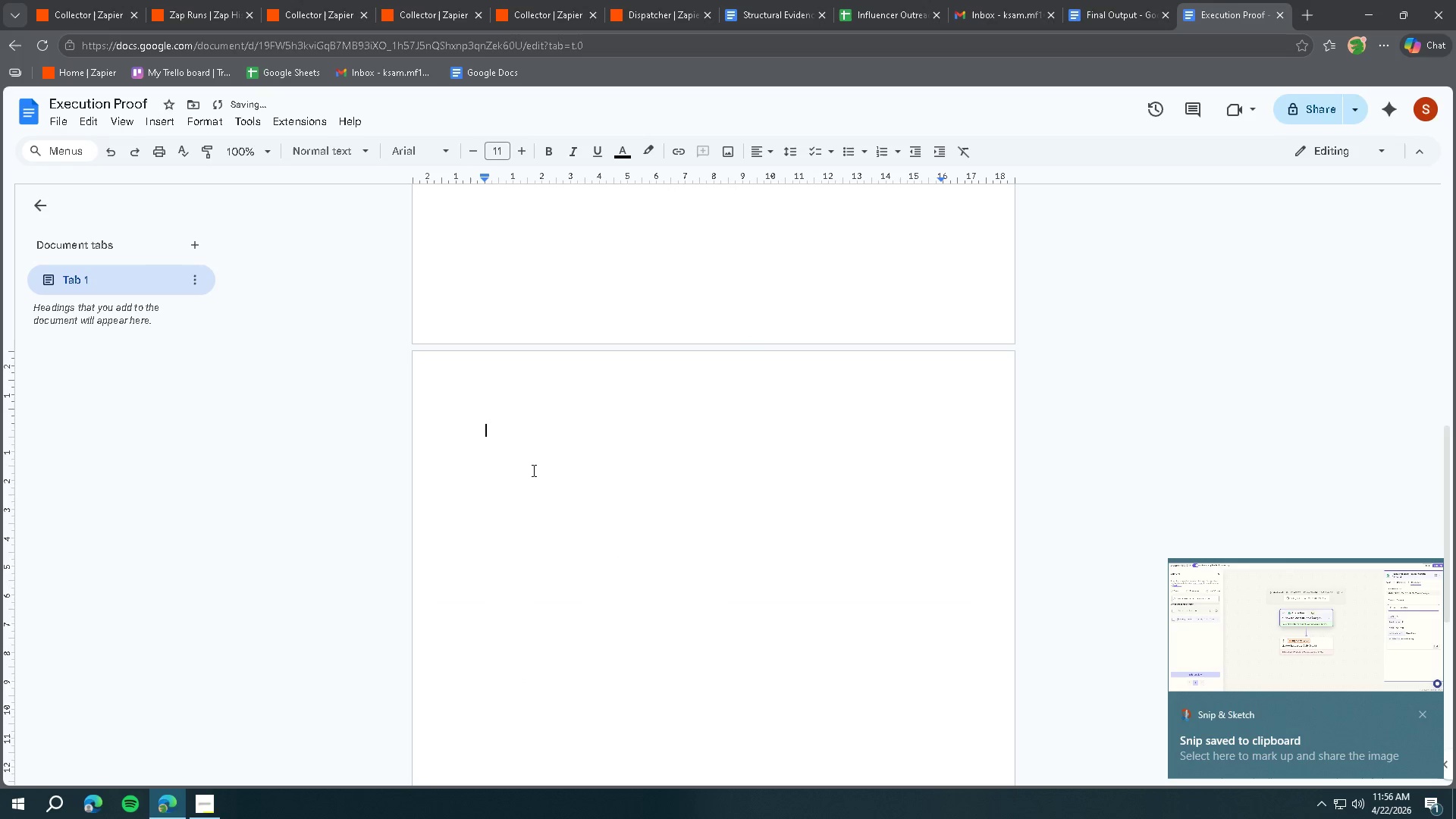 
key(3)
 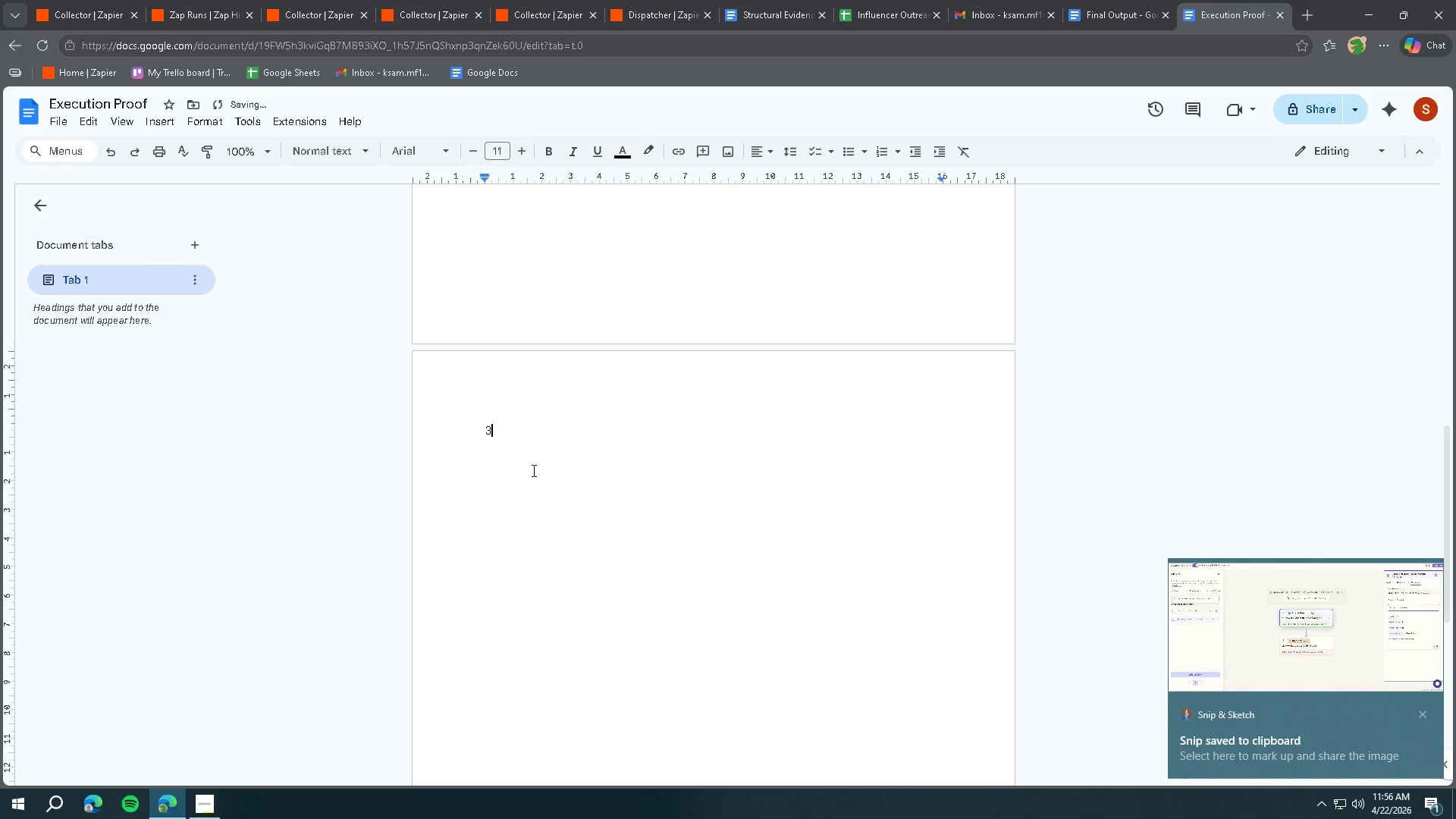 
key(Period)
 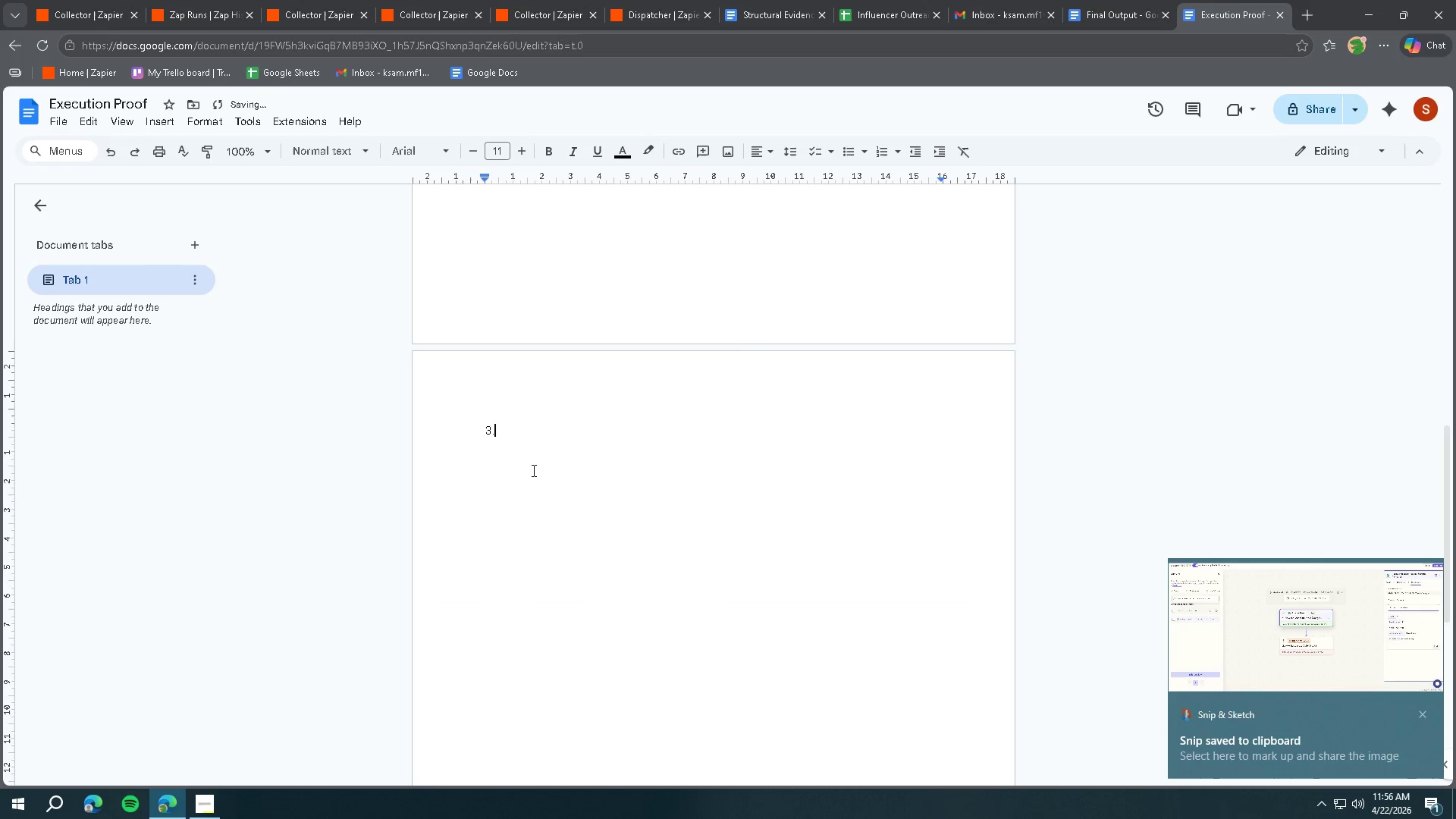 
key(Space)
 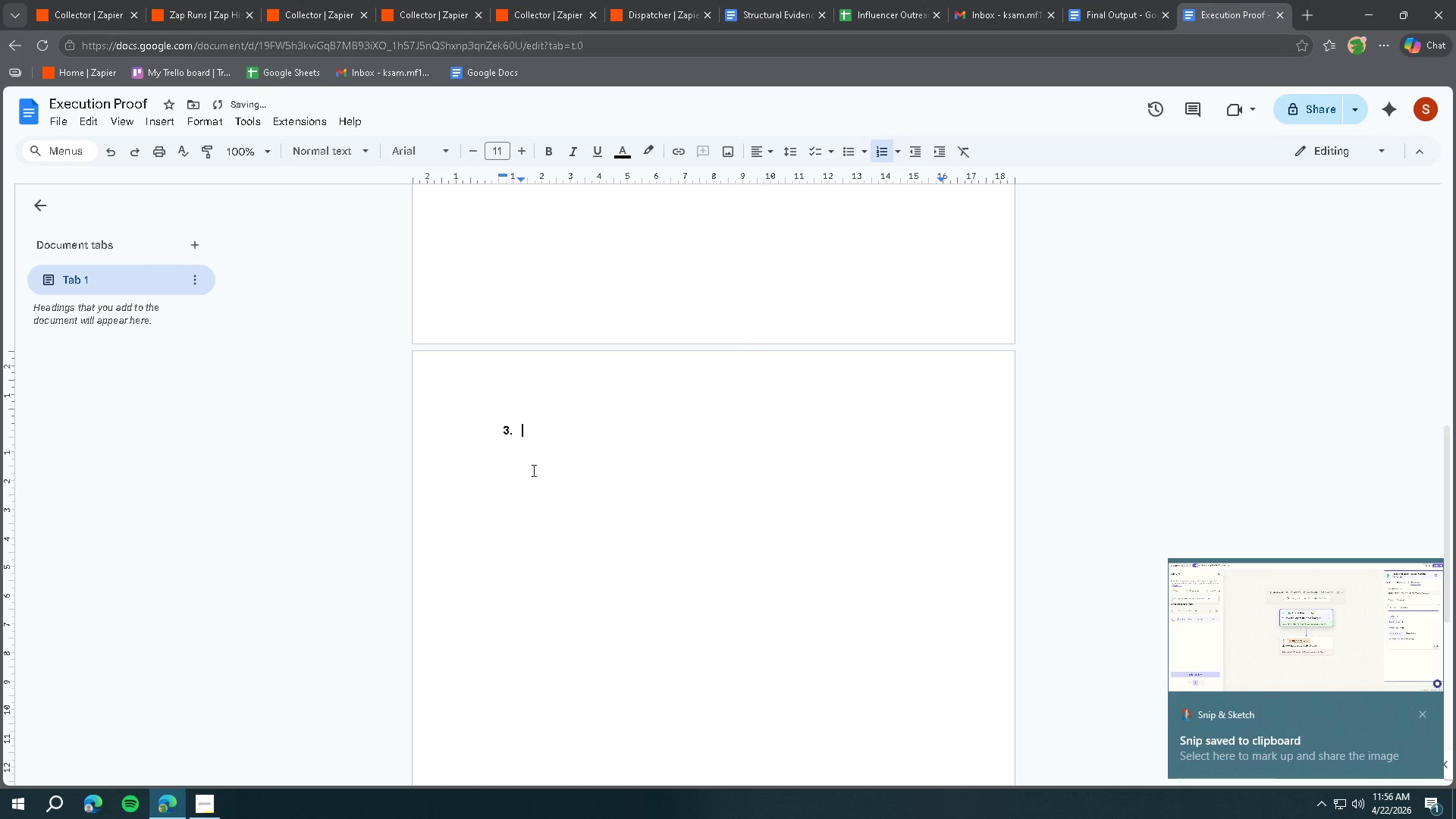 
left_click([510, 514])
 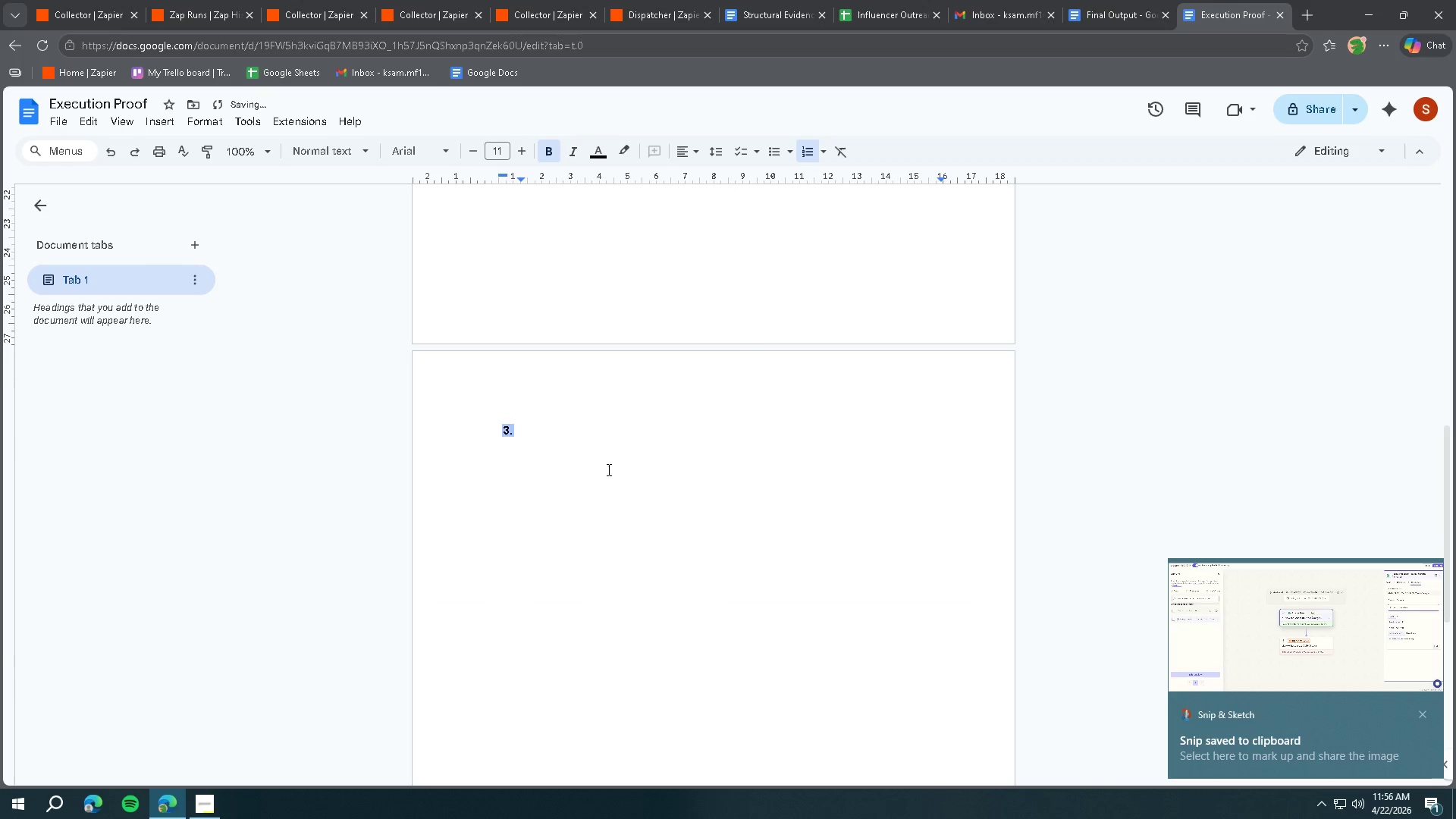 
left_click([608, 469])
 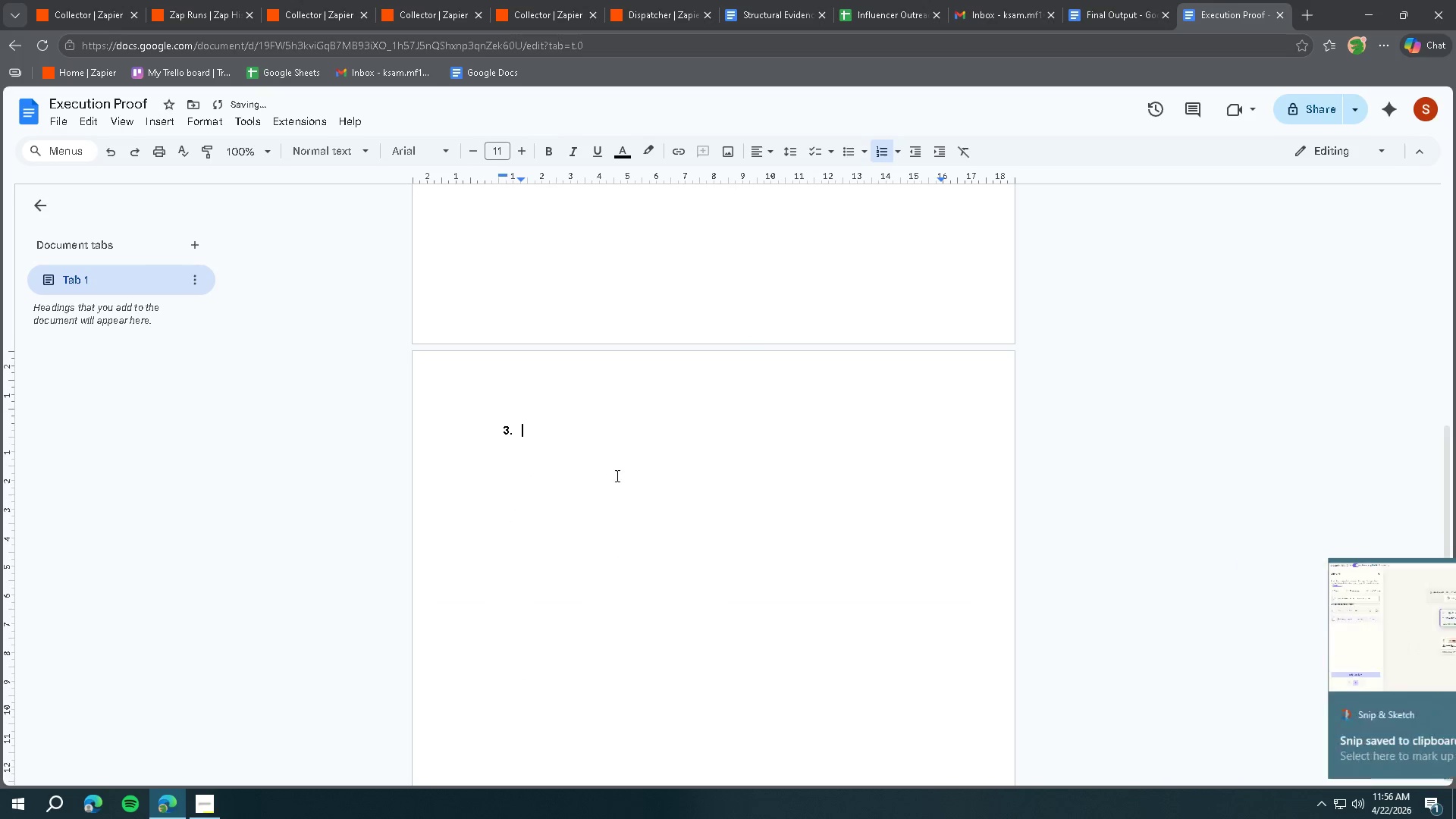 
scroll: coordinate [680, 516], scroll_direction: up, amount: 5.0
 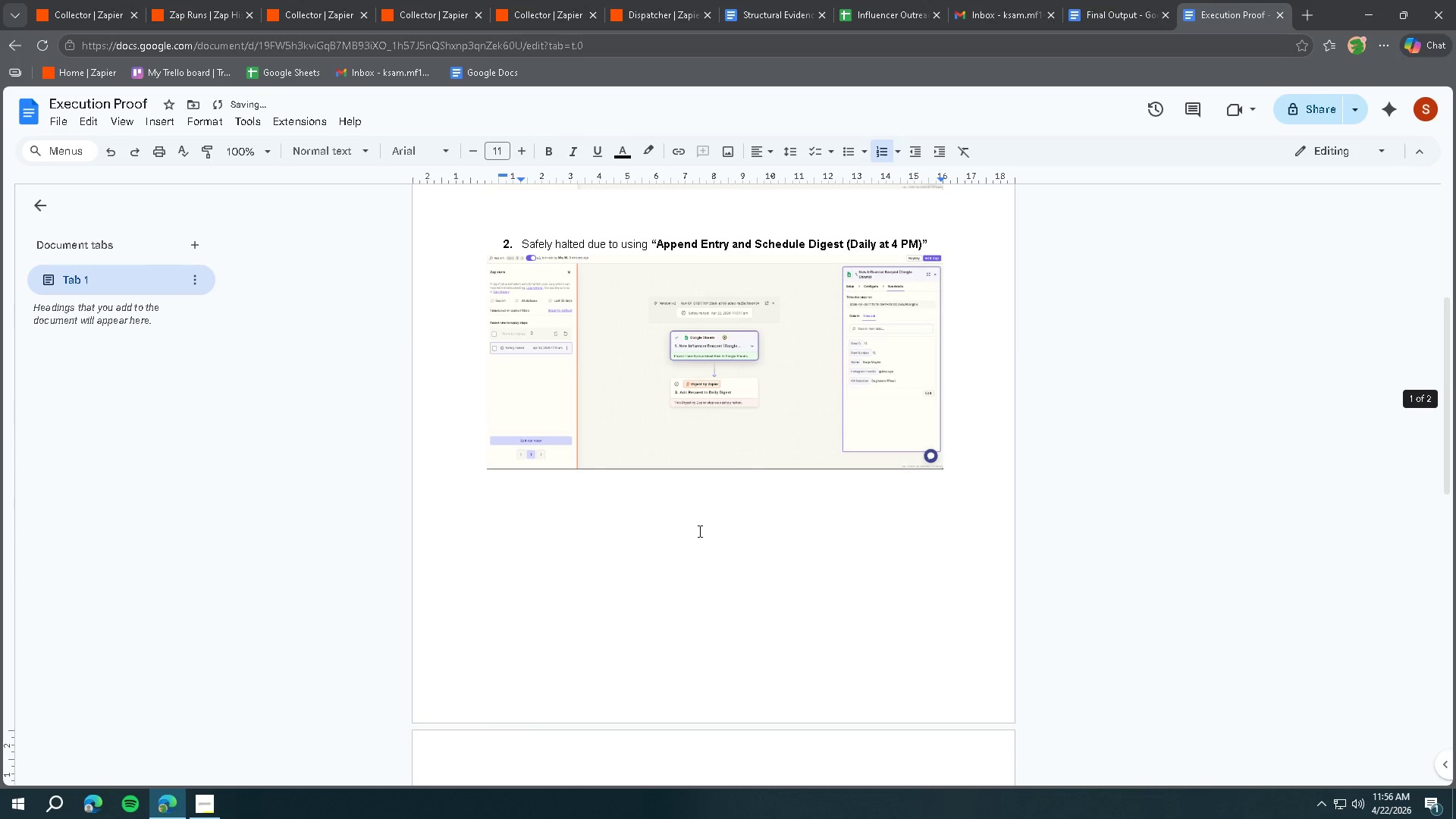 
key(Control+ControlLeft)
 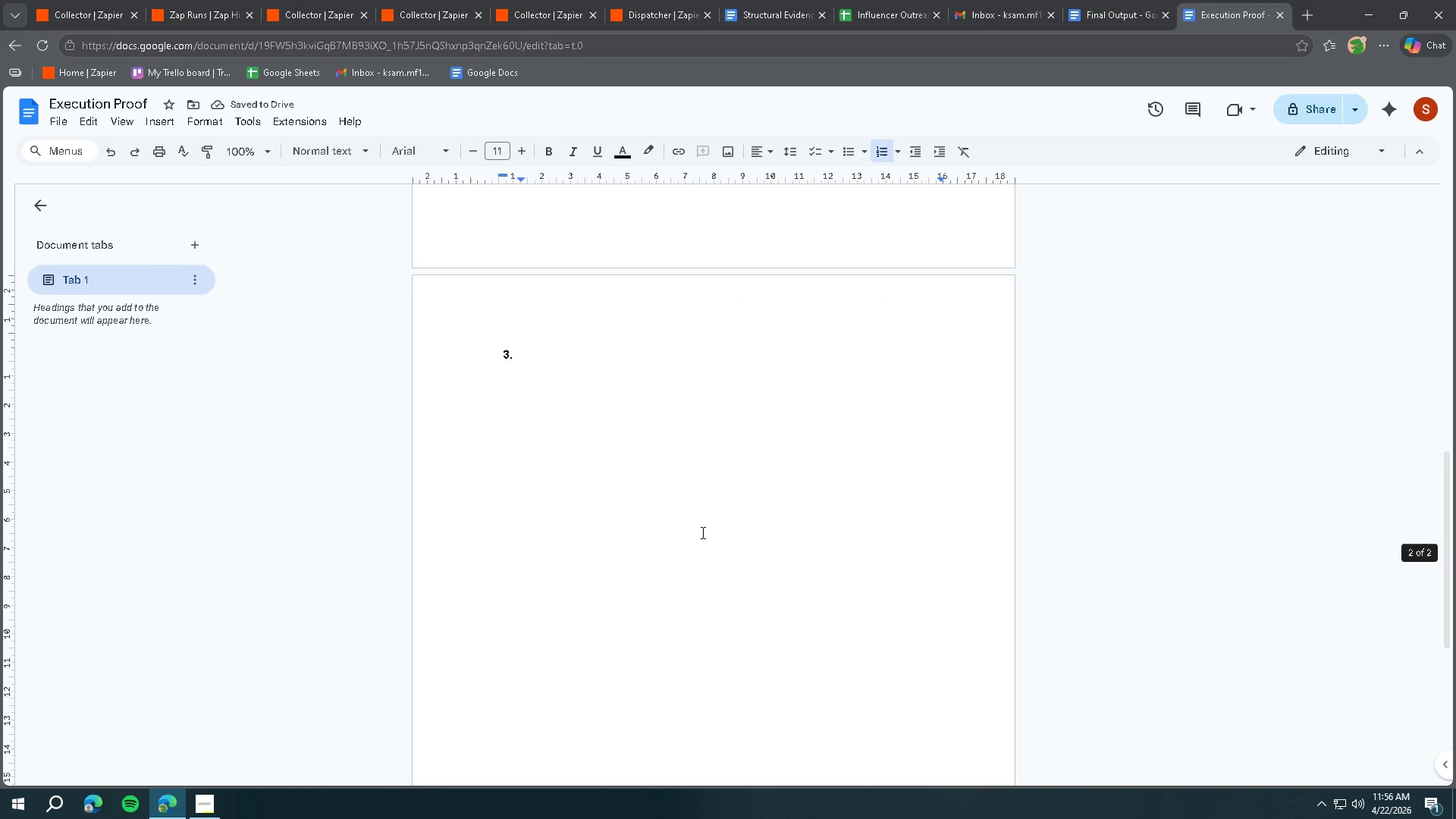 
key(Control+V)
 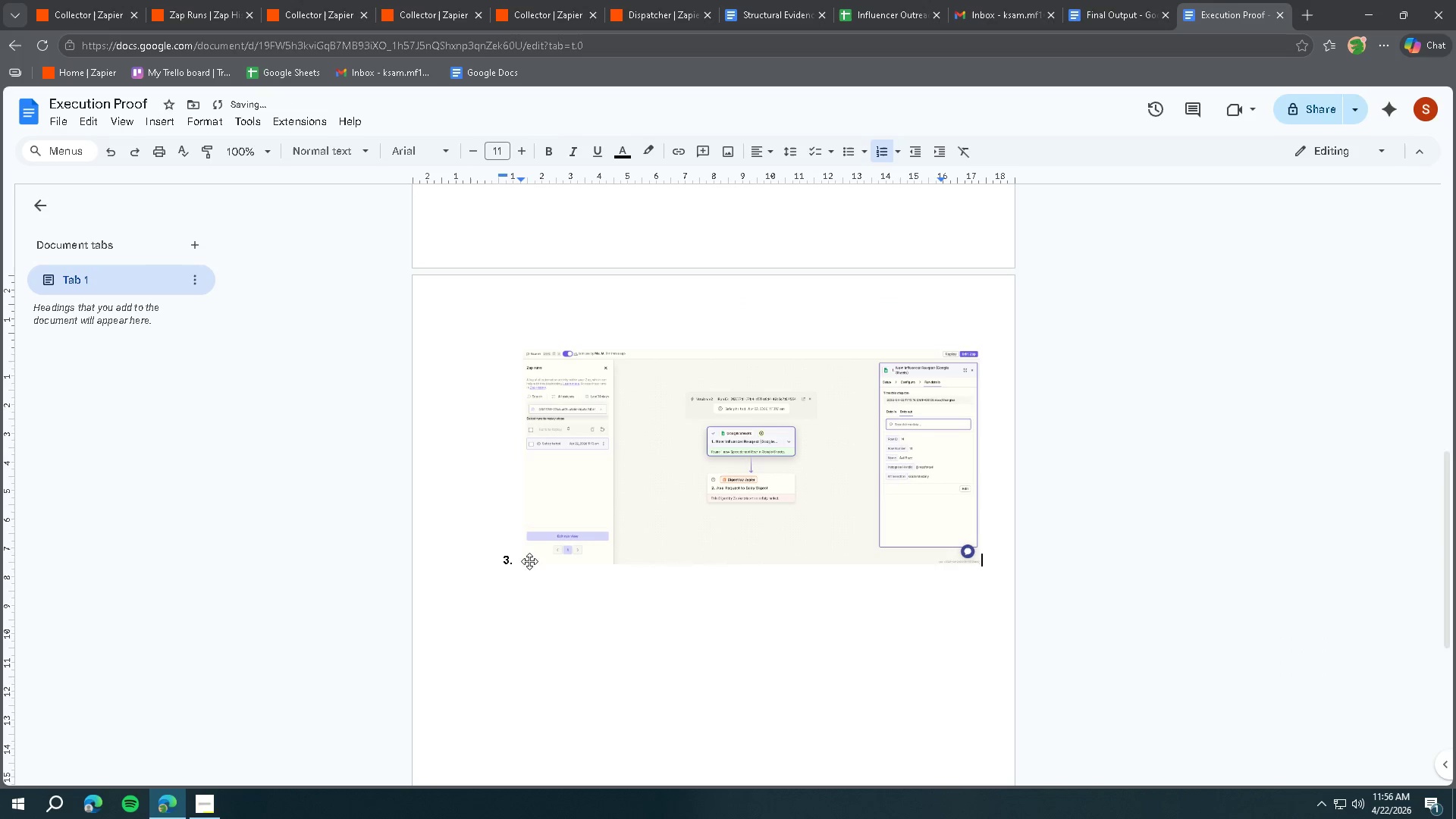 
scroll: coordinate [701, 532], scroll_direction: down, amount: 6.0
 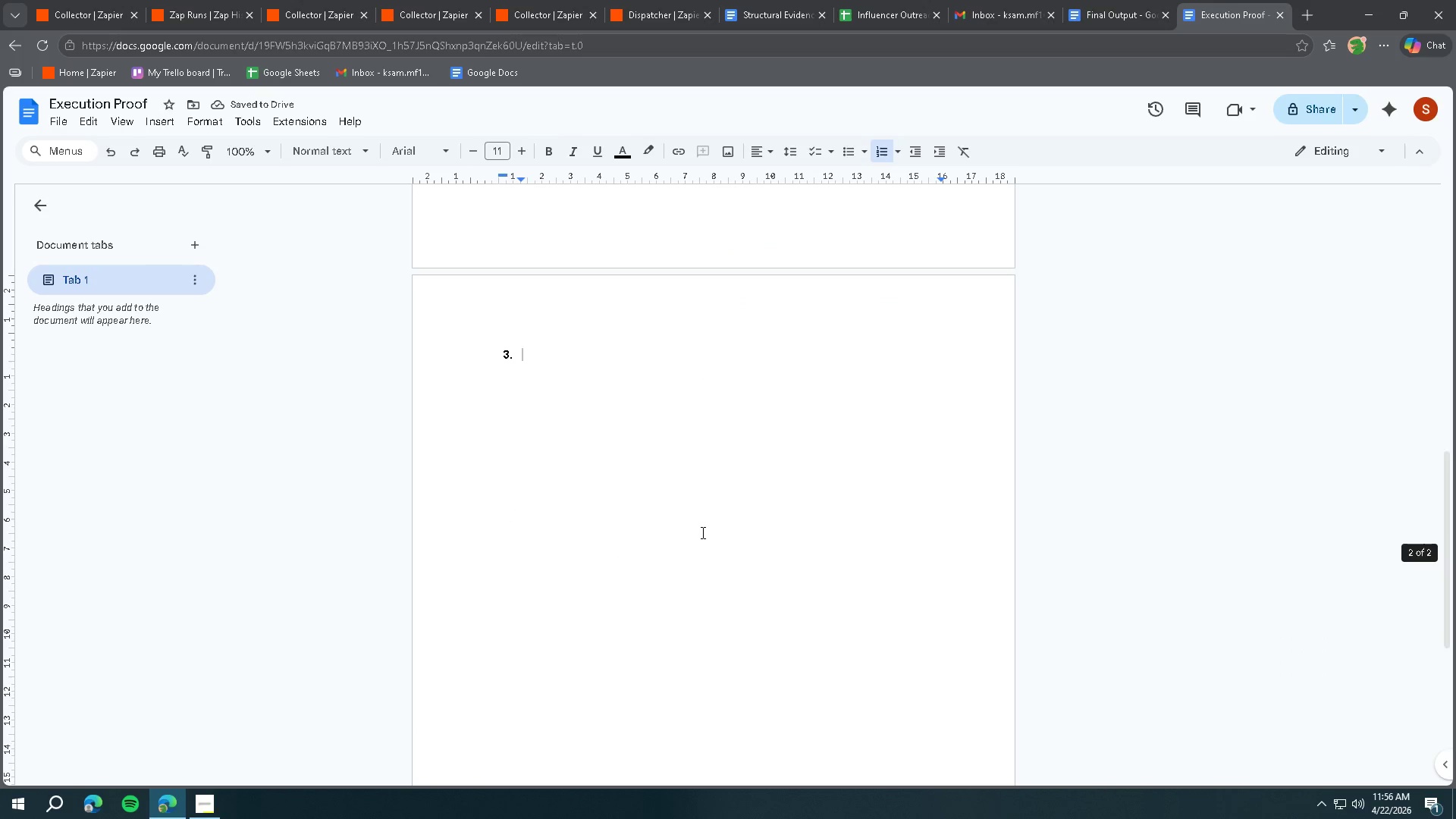 
left_click([510, 559])
 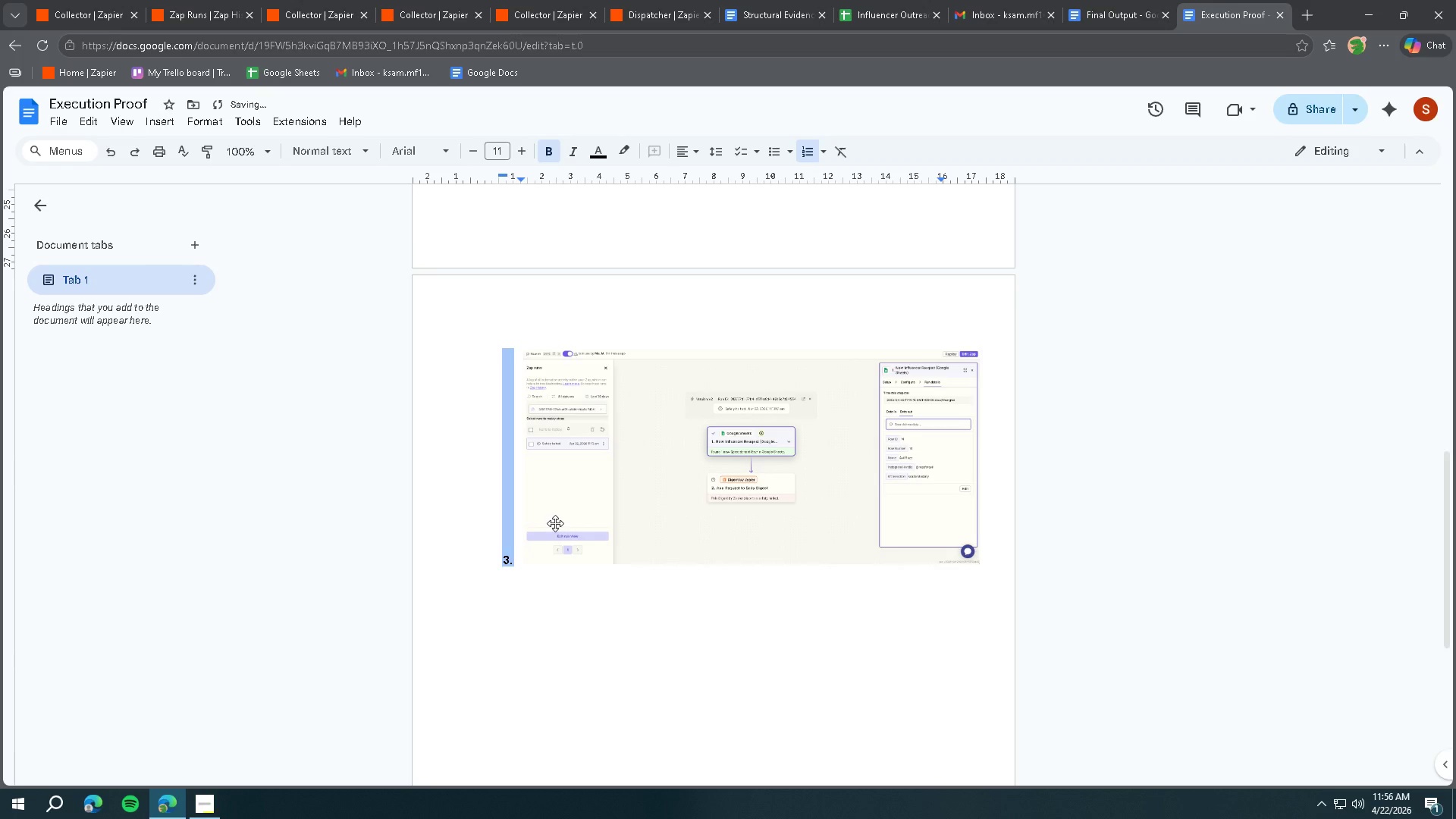 
key(Backspace)
 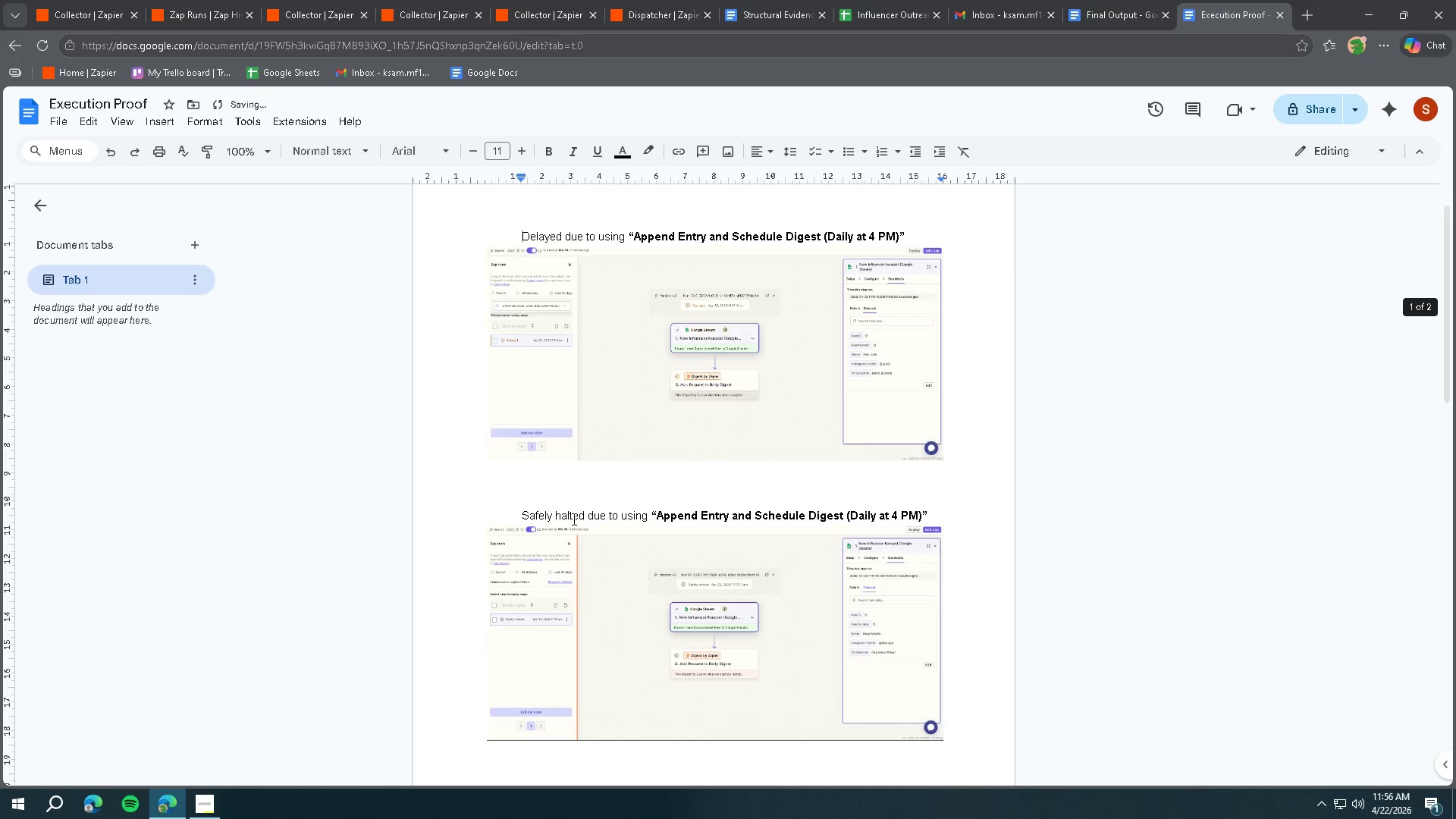 
scroll: coordinate [576, 515], scroll_direction: down, amount: 6.0
 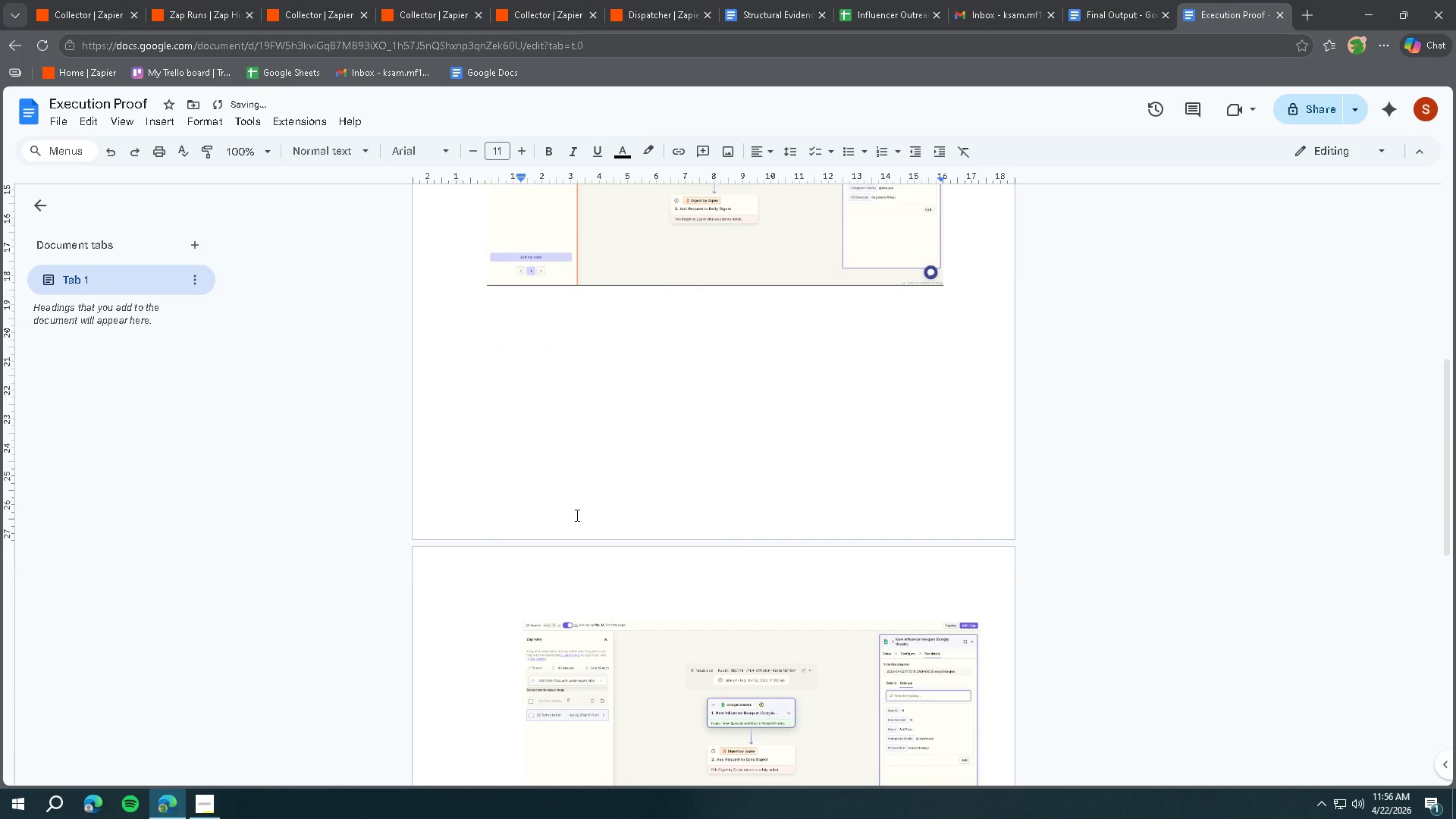 
scroll: coordinate [594, 521], scroll_direction: up, amount: 5.0
 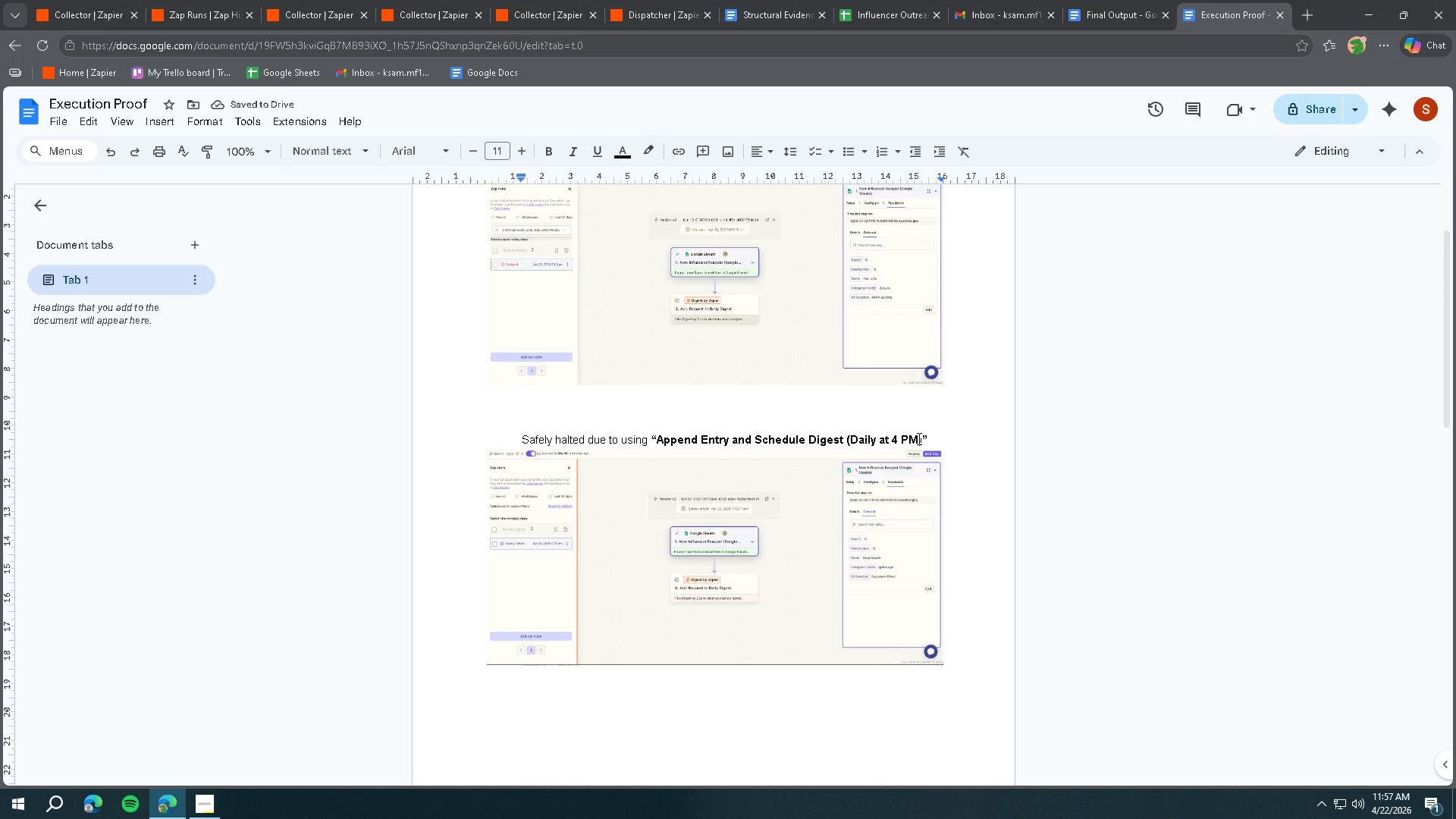 
left_click_drag(start_coordinate=[946, 437], to_coordinate=[544, 430])
 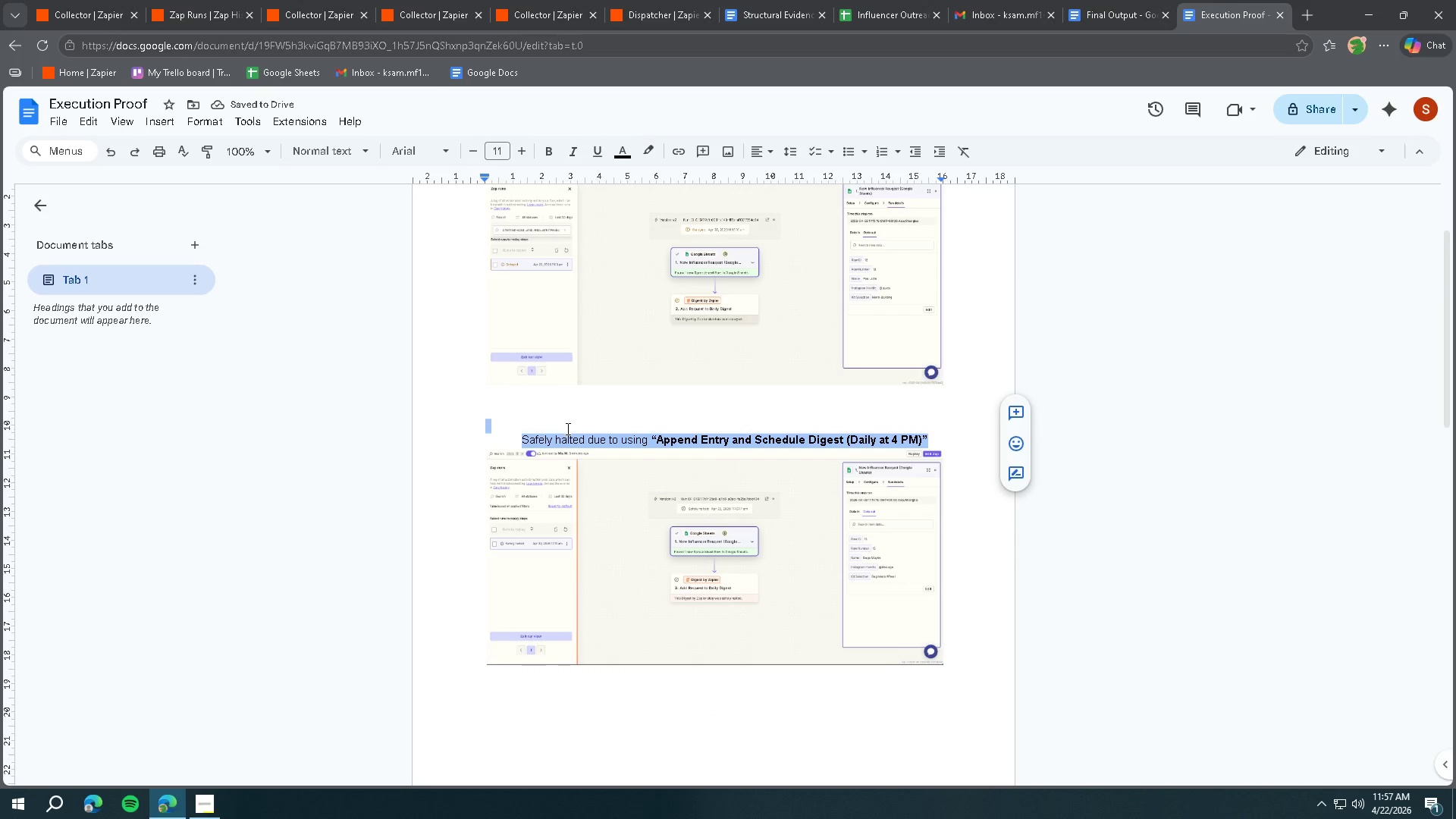 
key(Control+ControlLeft)
 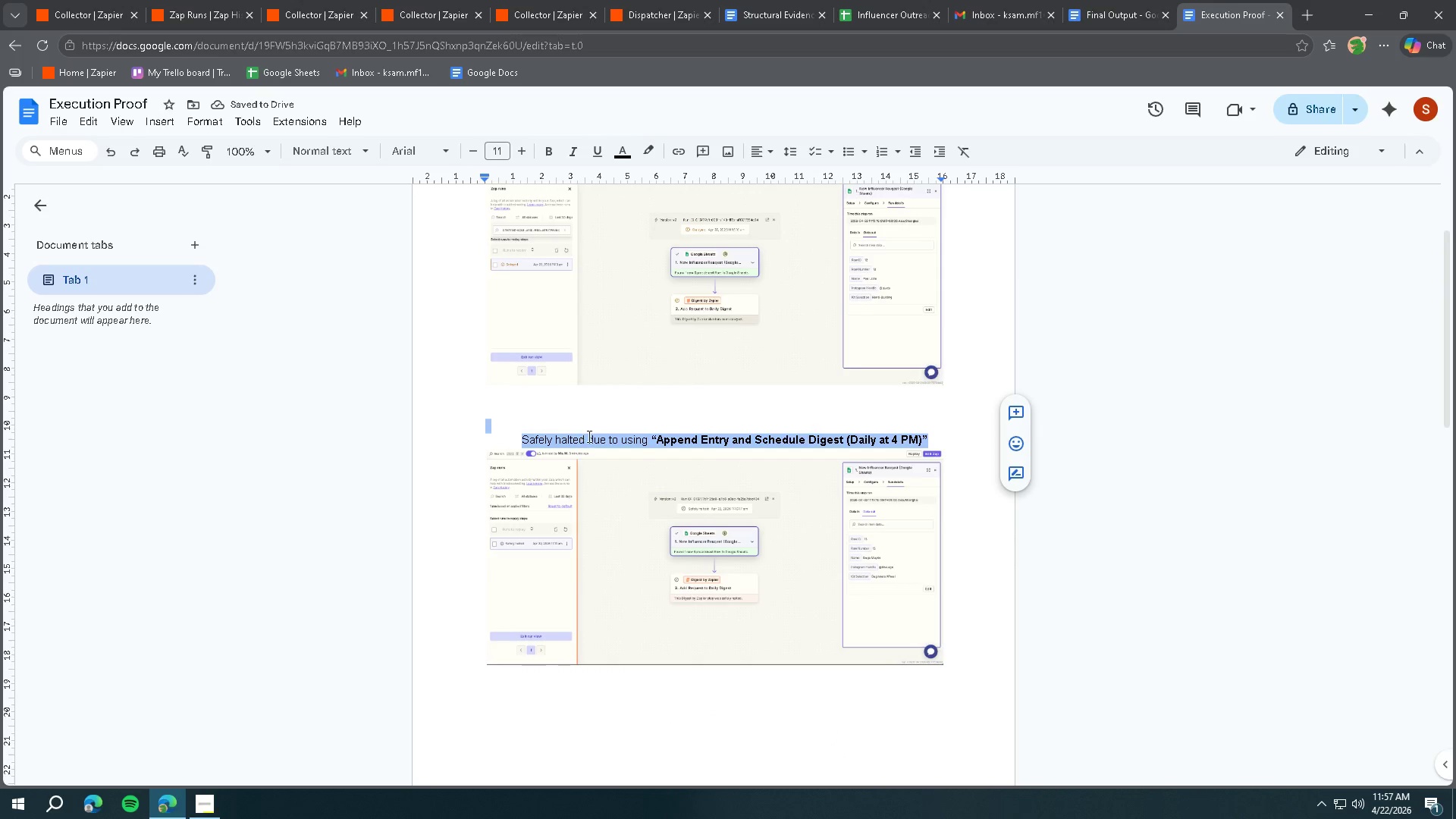 
key(Control+C)
 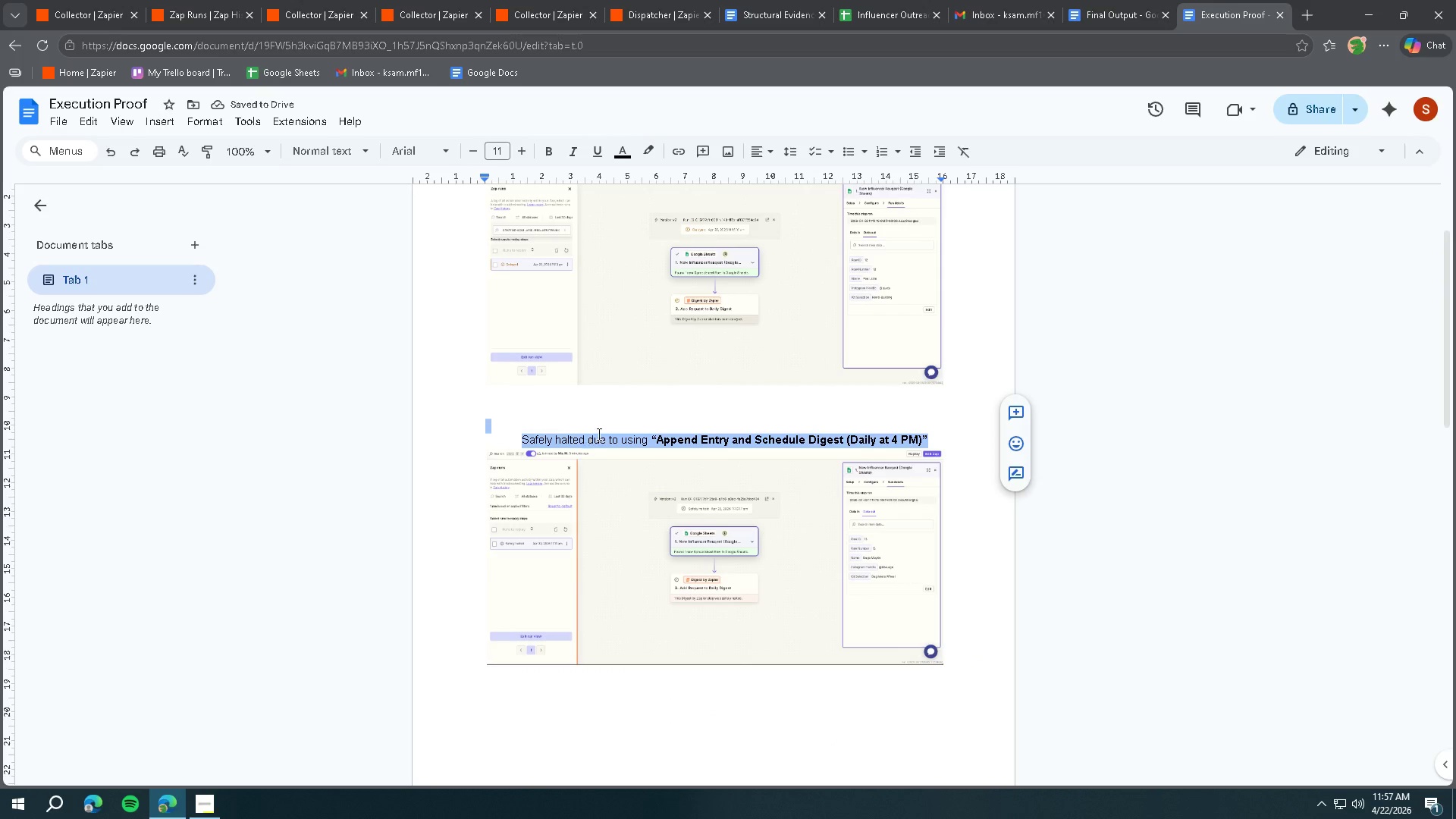 
scroll: coordinate [604, 434], scroll_direction: up, amount: 3.0
 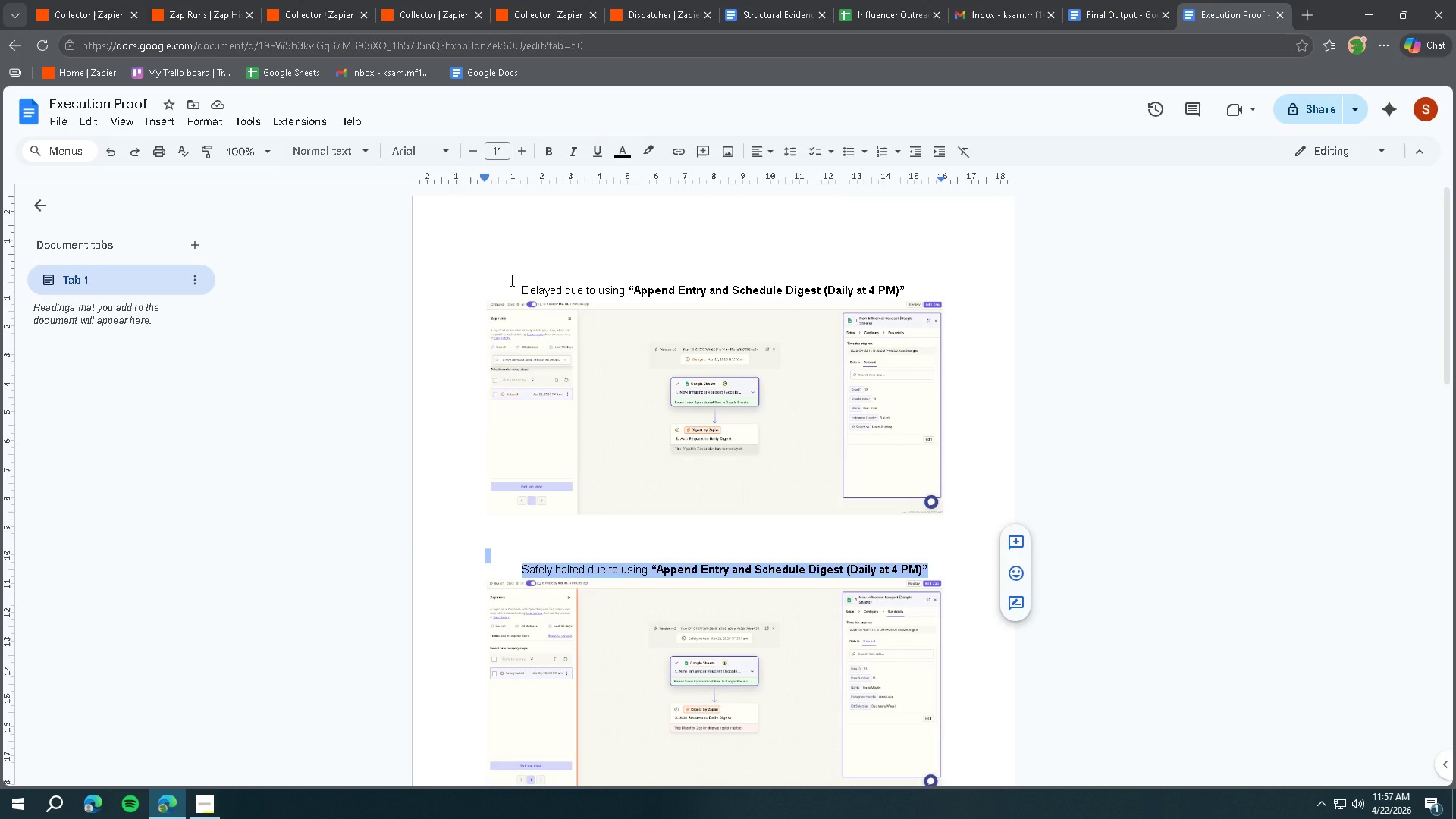 
left_click([510, 280])
 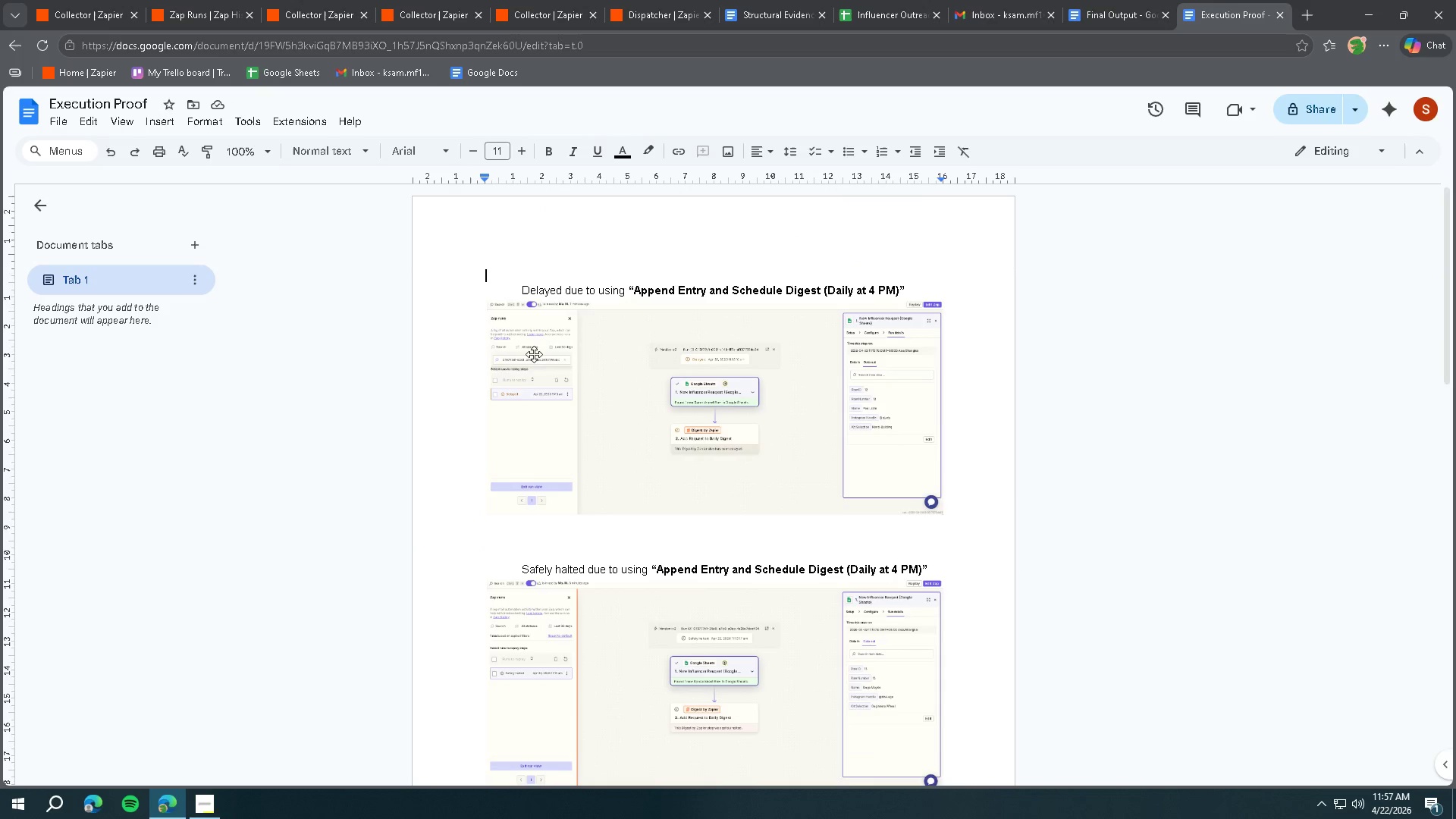 
scroll: coordinate [591, 486], scroll_direction: down, amount: 11.0
 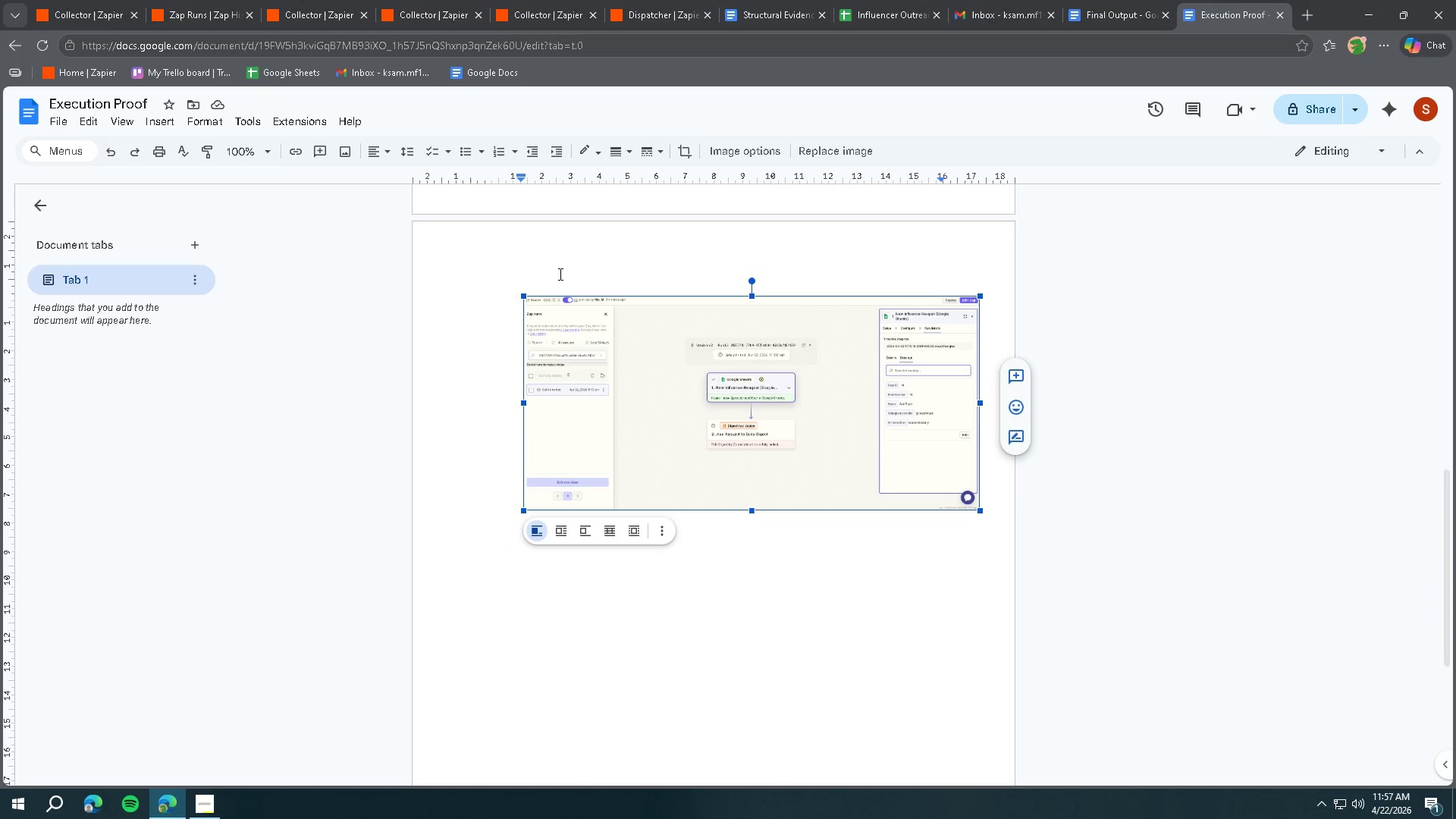 
left_click([557, 304])
 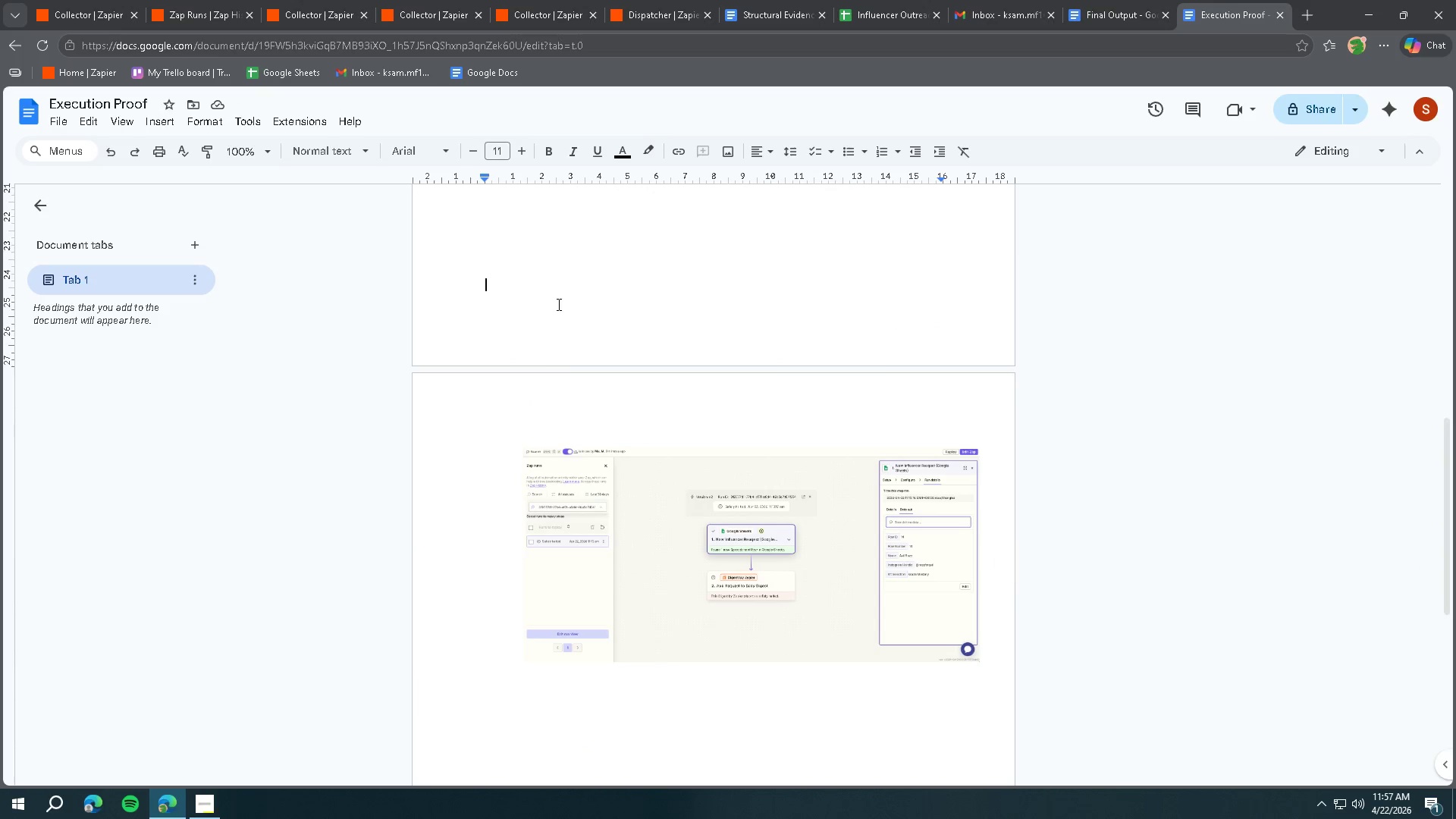 
scroll: coordinate [545, 303], scroll_direction: up, amount: 2.0
 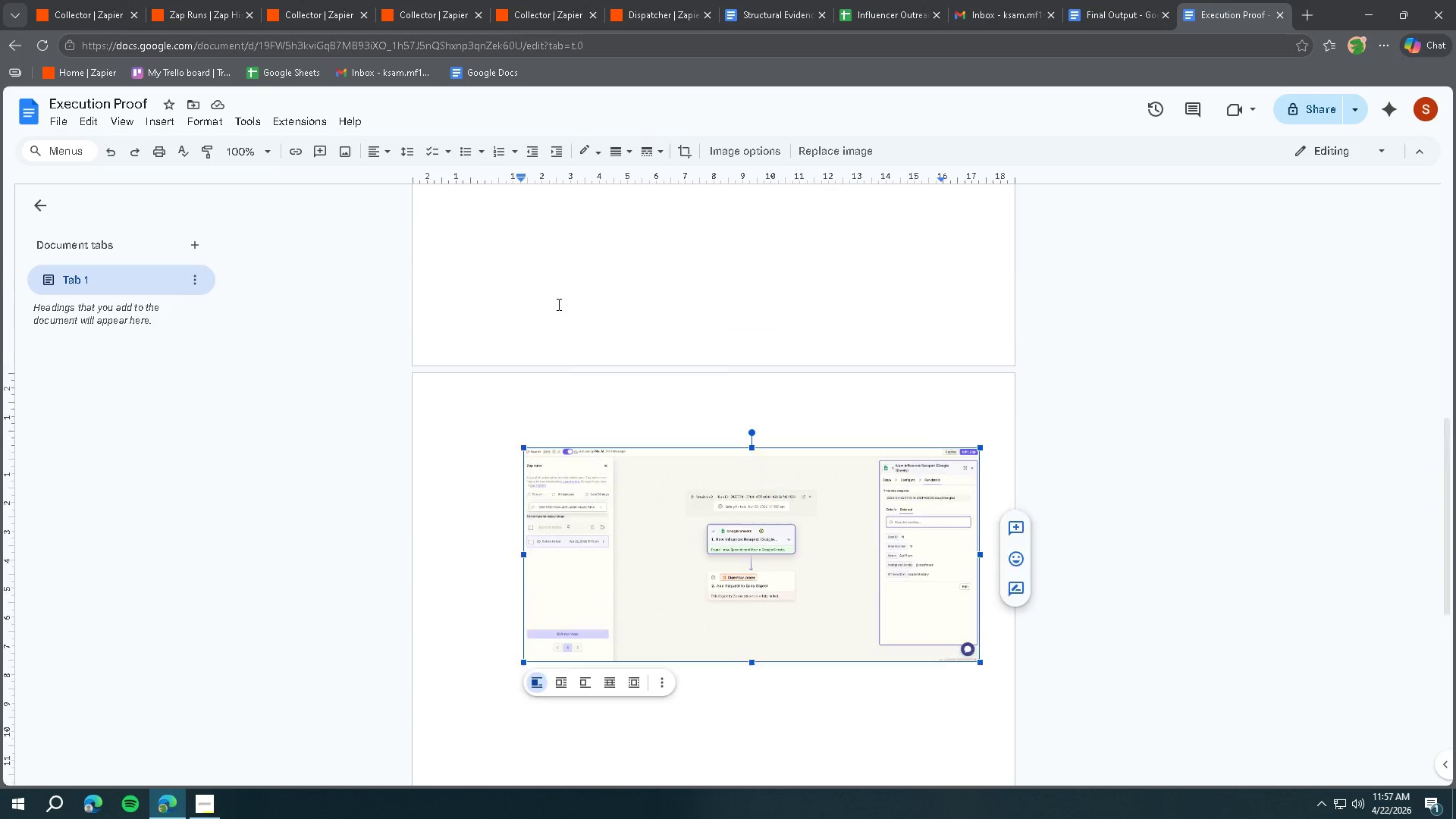 
key(Enter)
 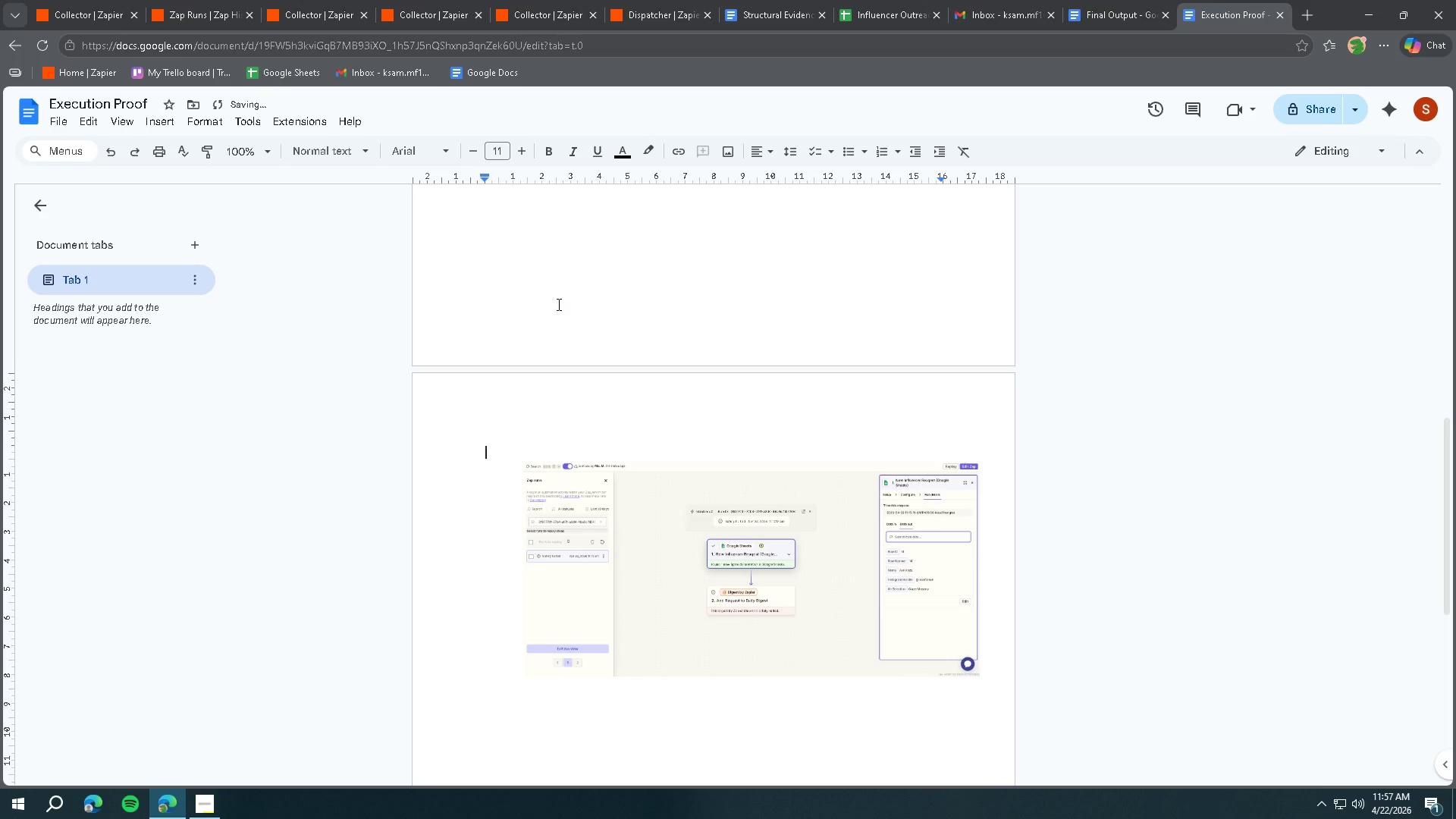 
key(Control+V)
 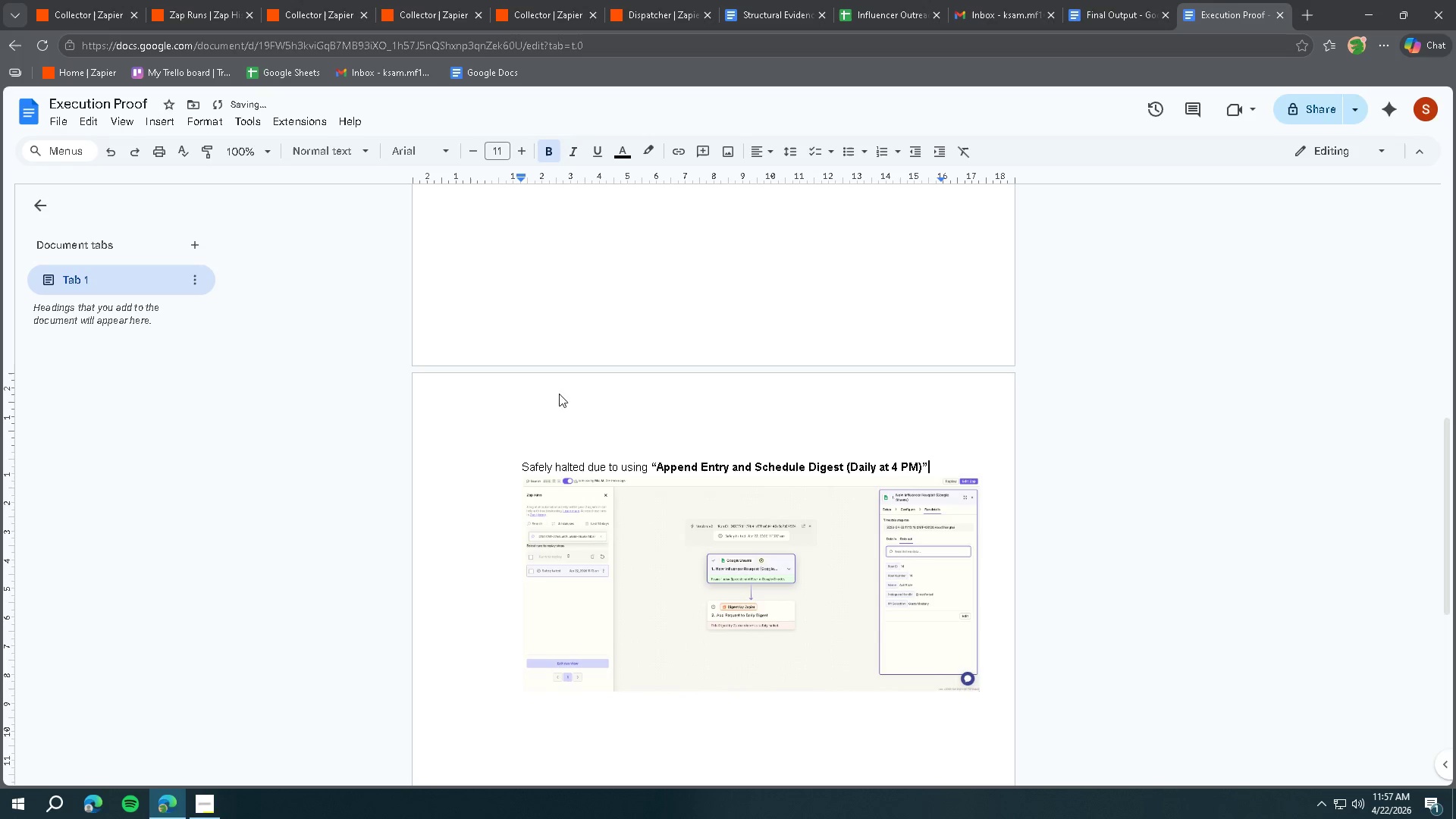 
scroll: coordinate [578, 413], scroll_direction: up, amount: 10.0
 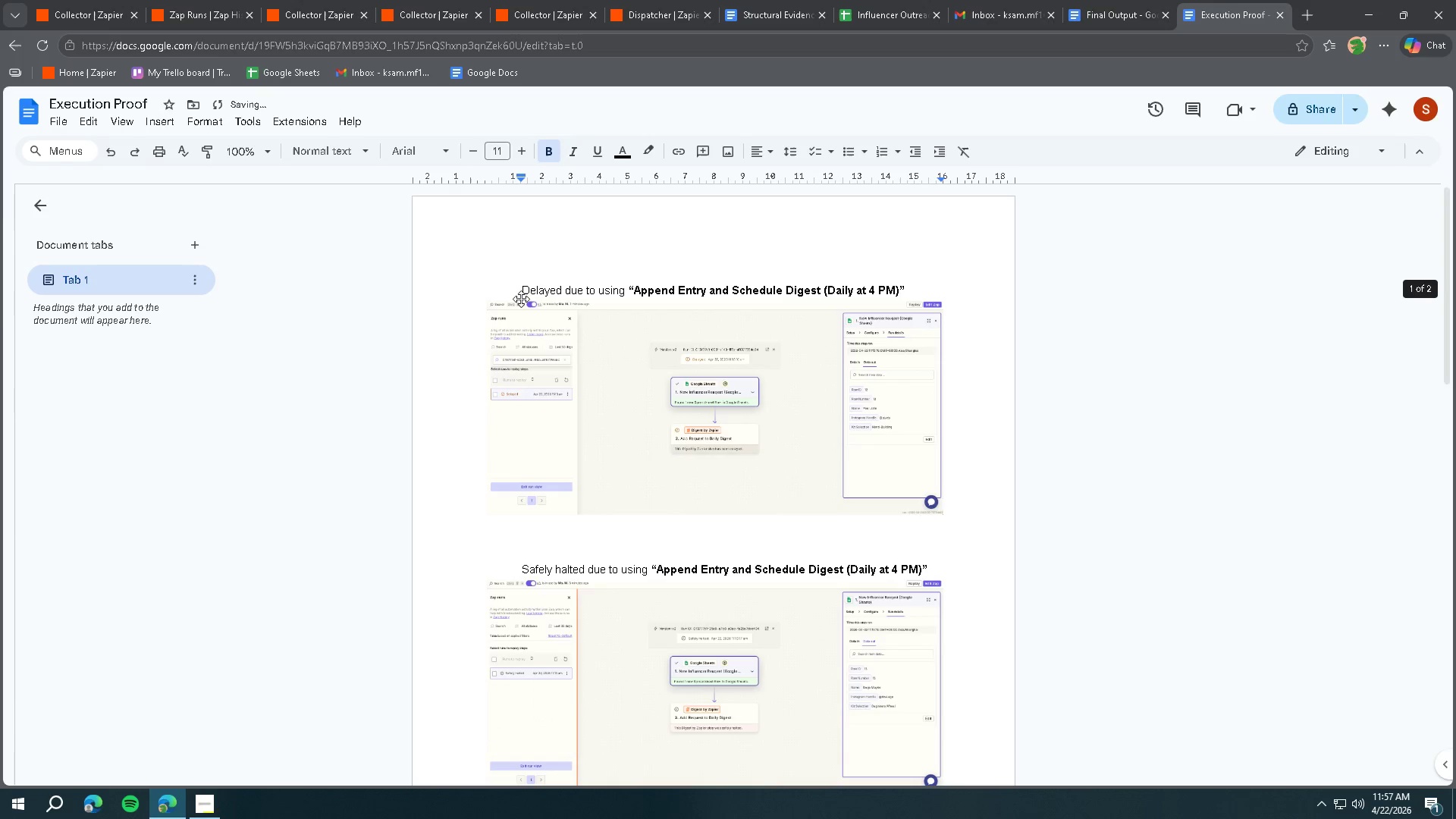 
left_click([519, 289])
 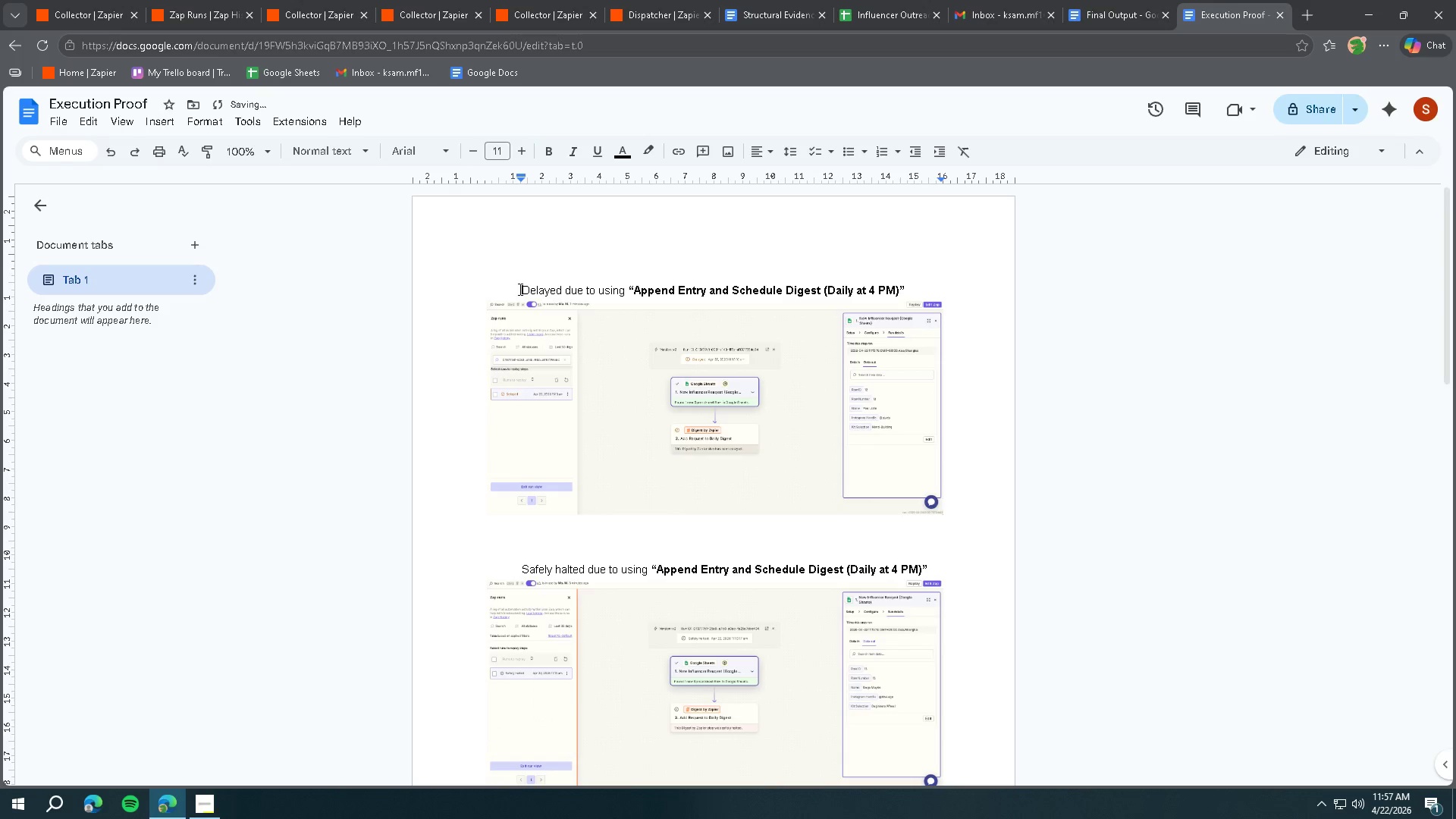 
key(1)
 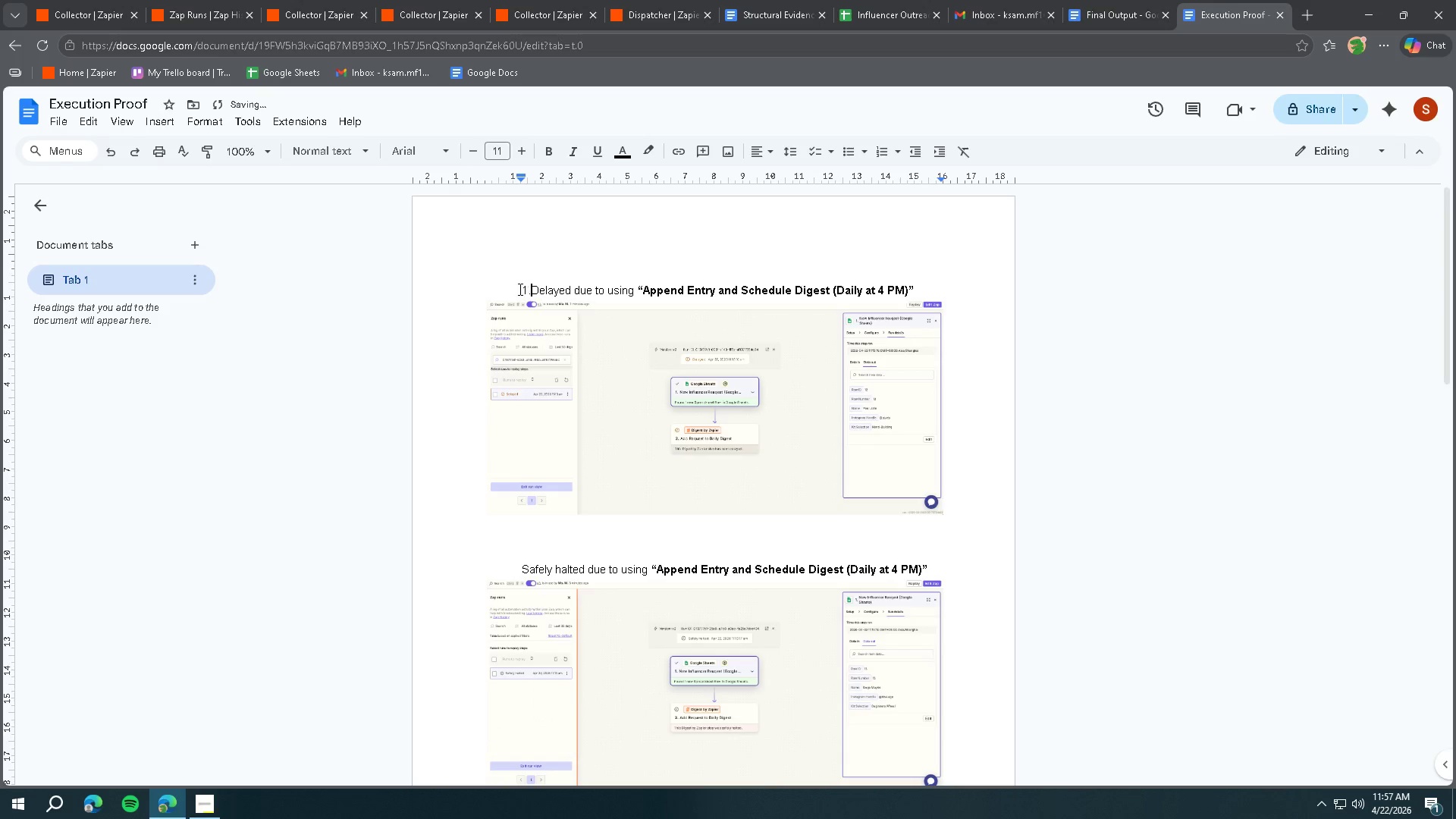 
key(Period)
 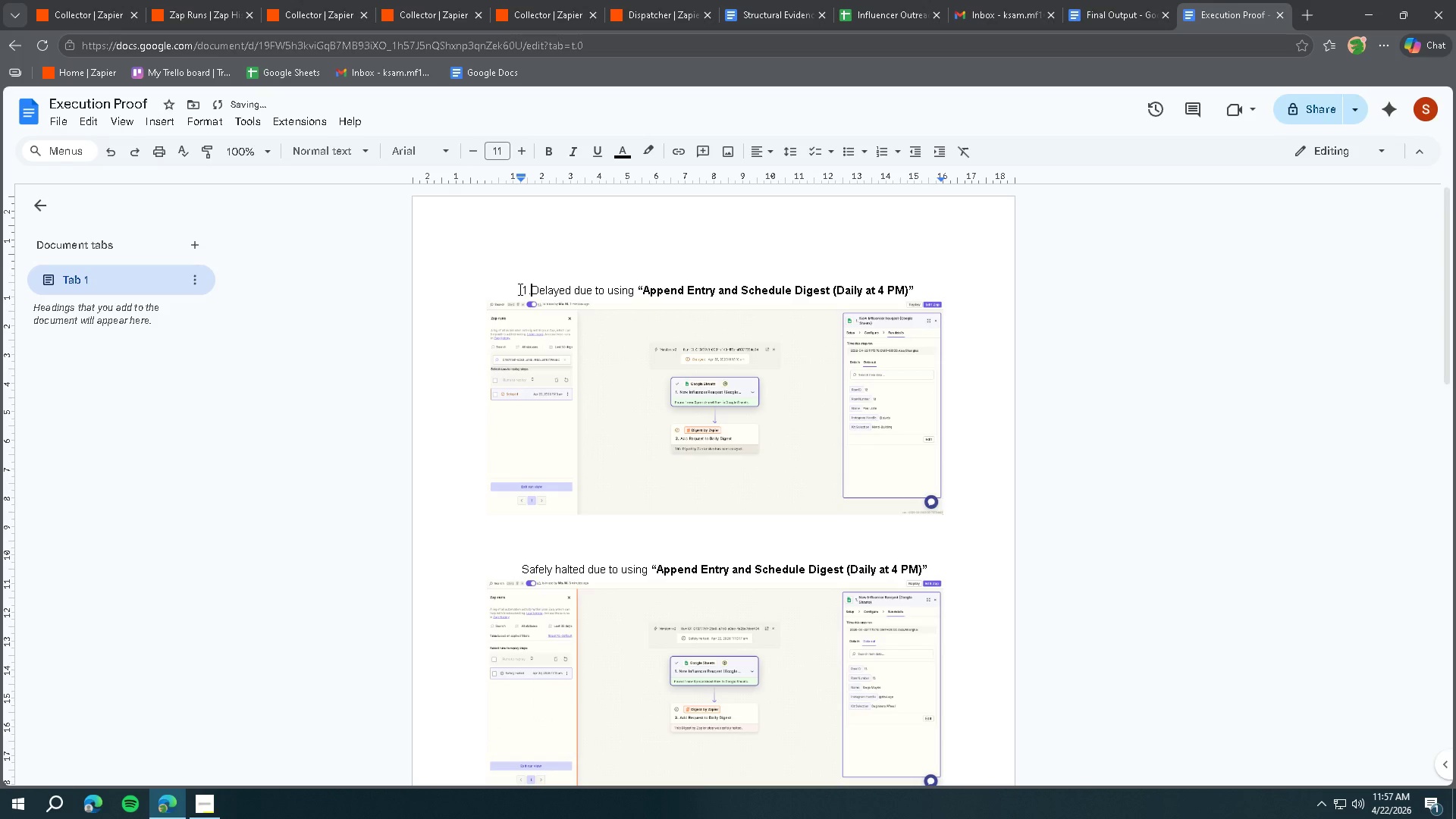 
key(Tab)
 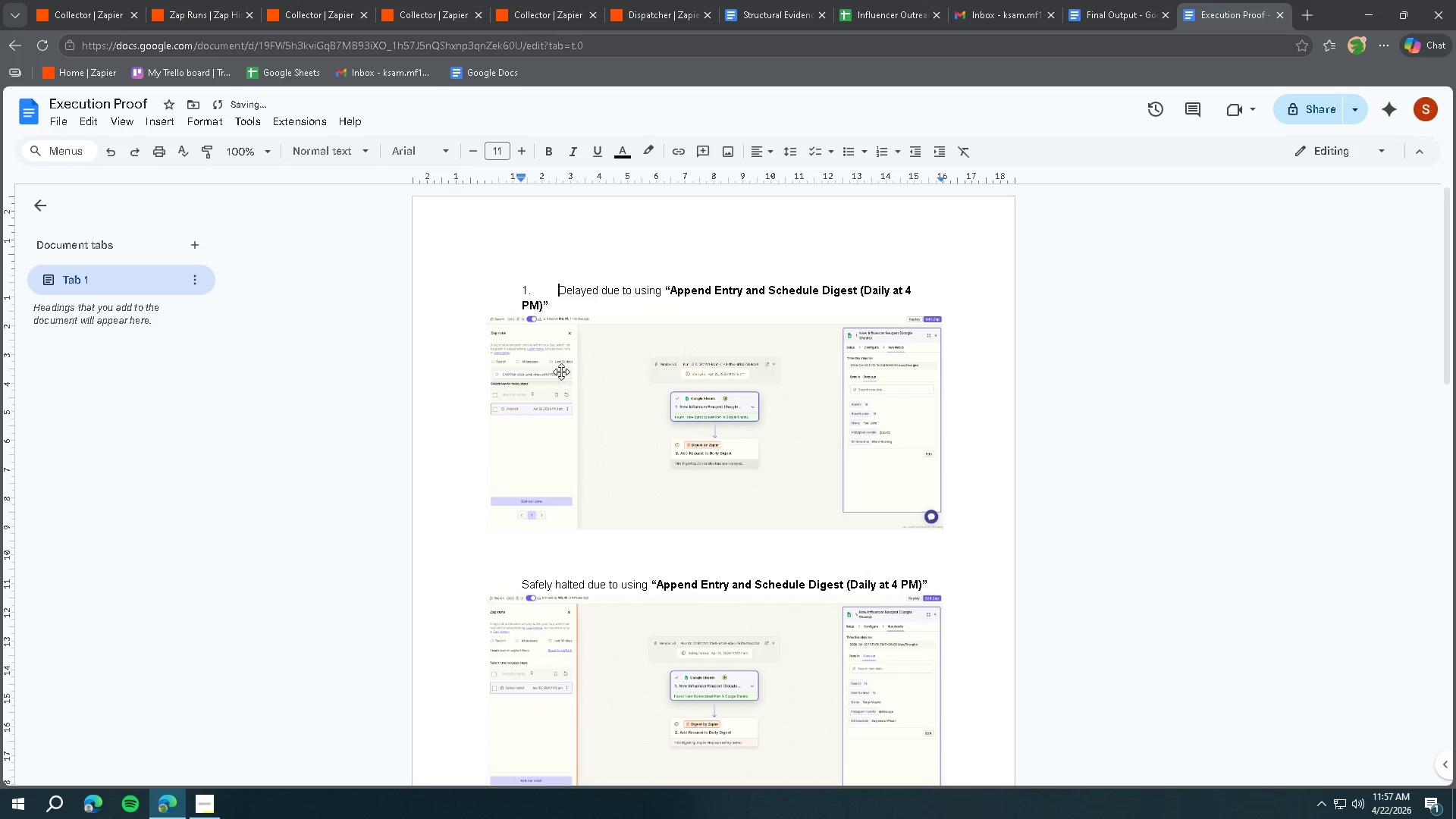 
key(Backspace)
 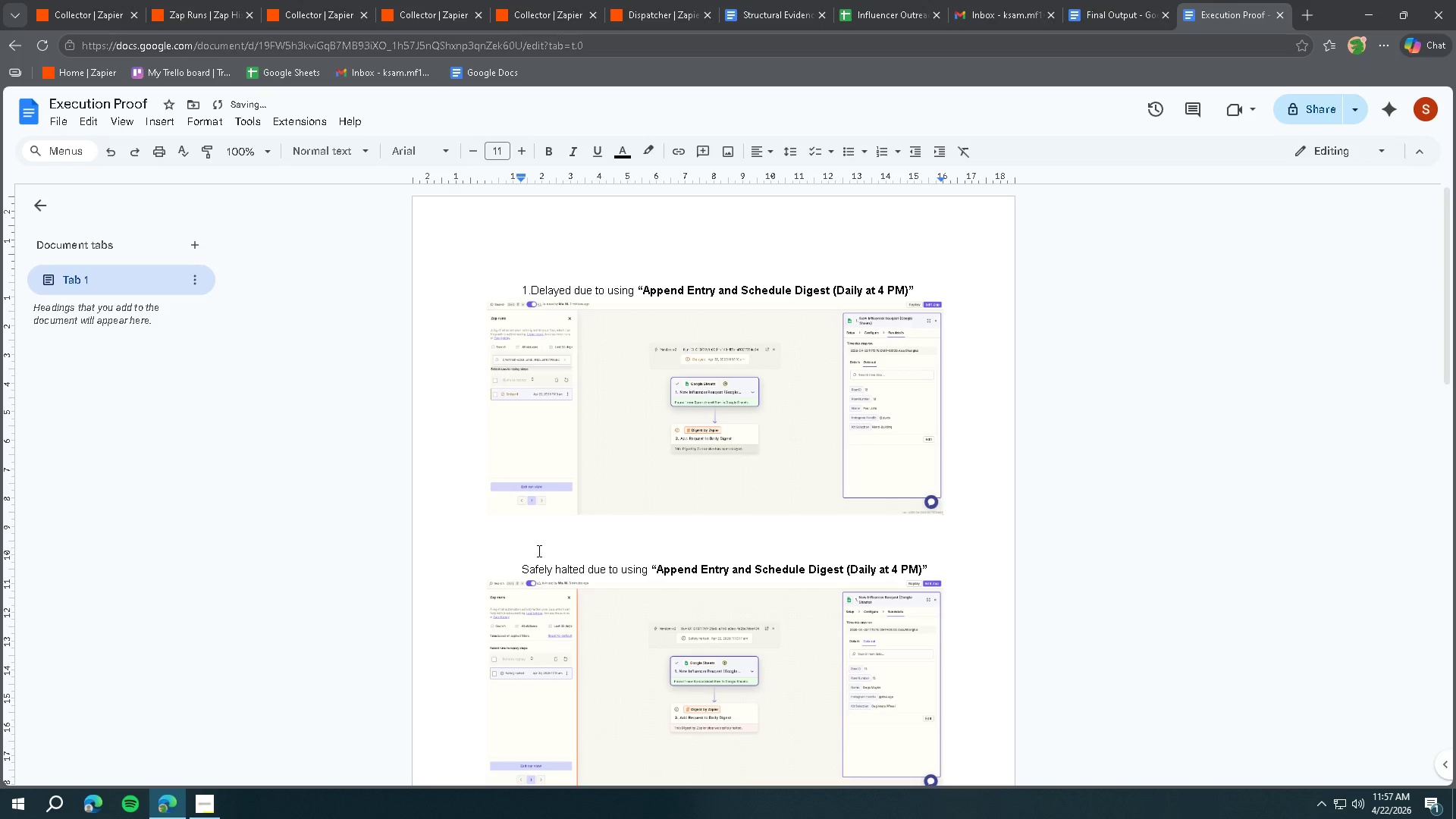 
key(Enter)
 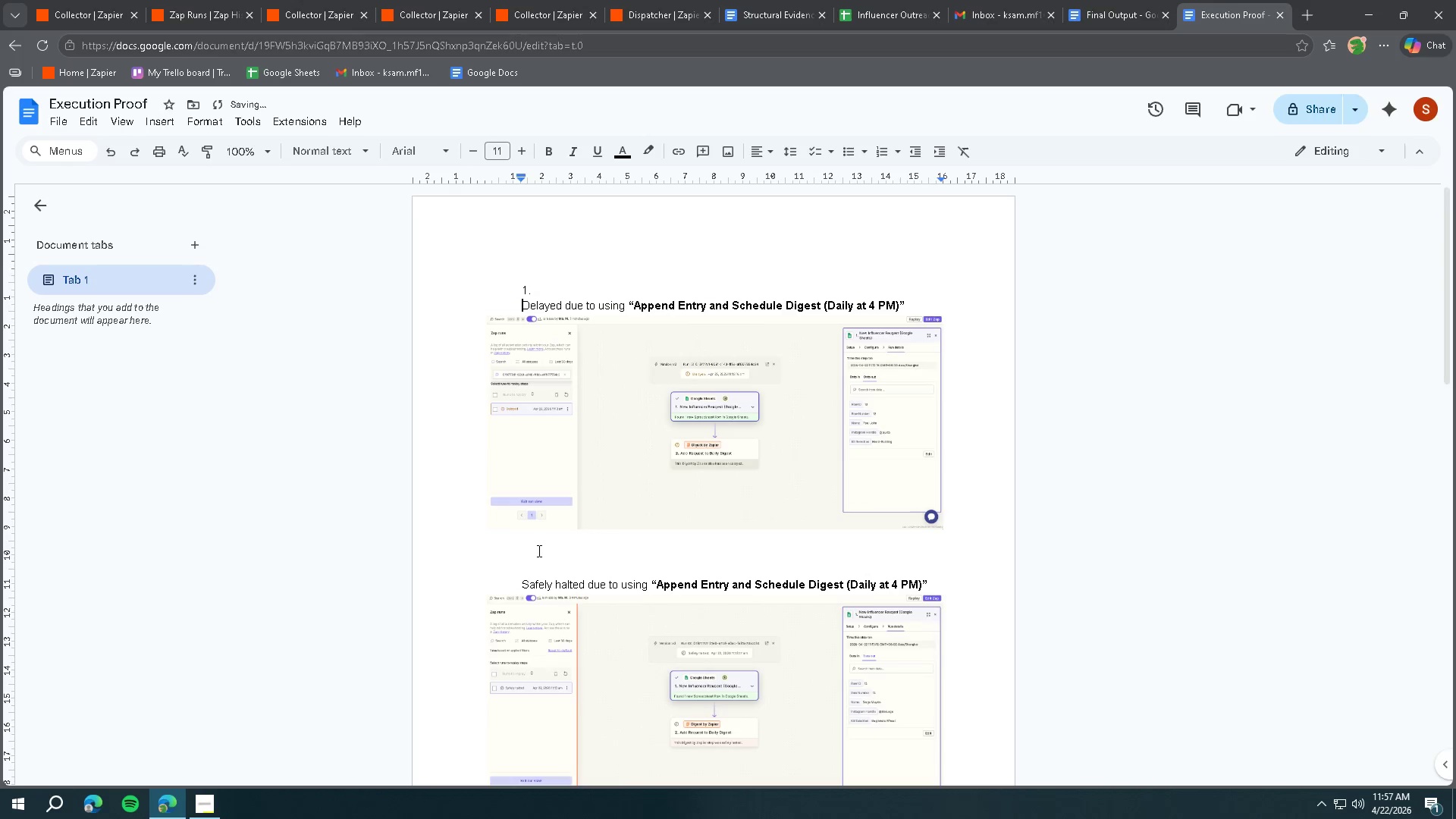 
key(Backspace)
 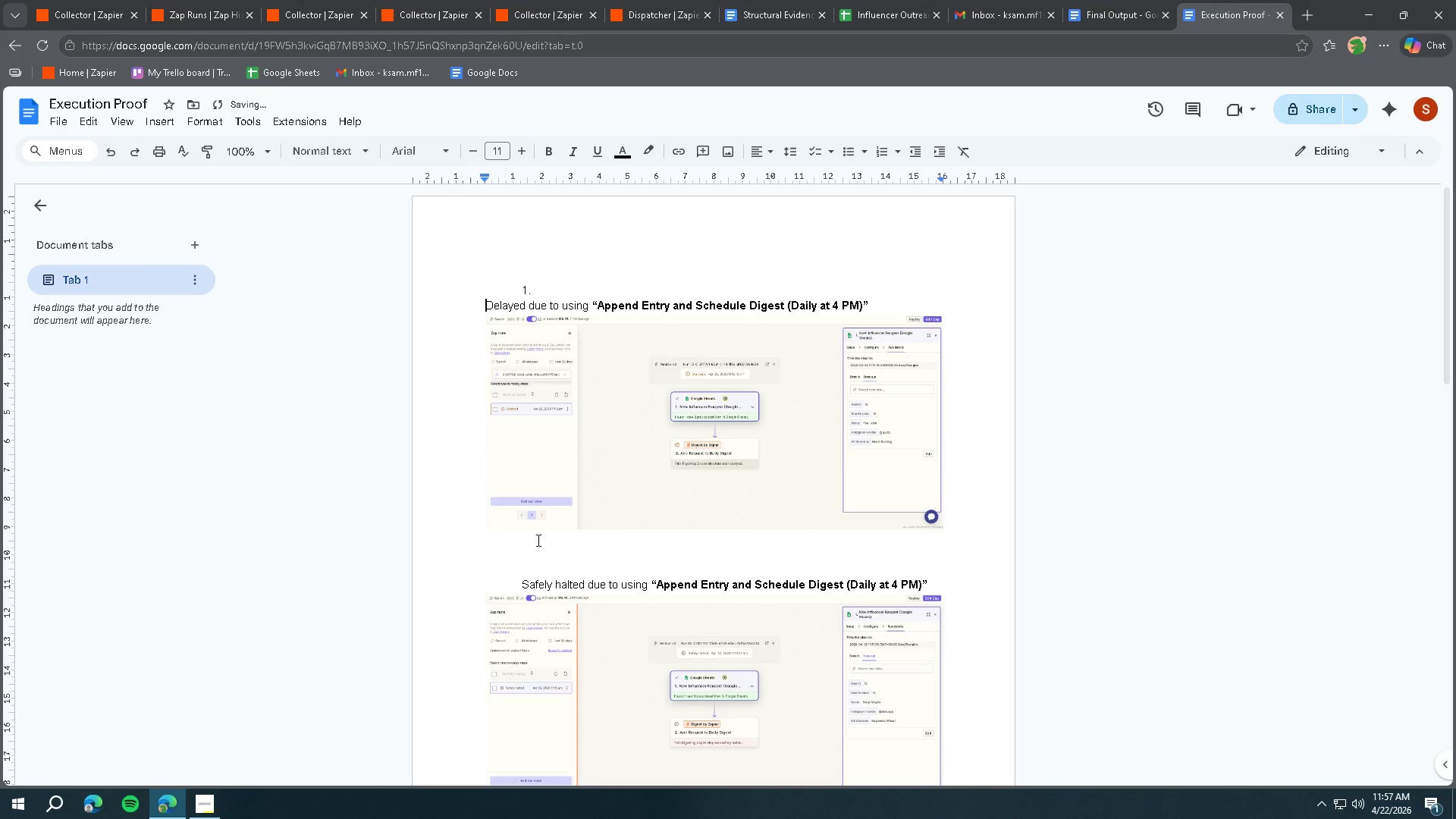 
key(Backspace)
 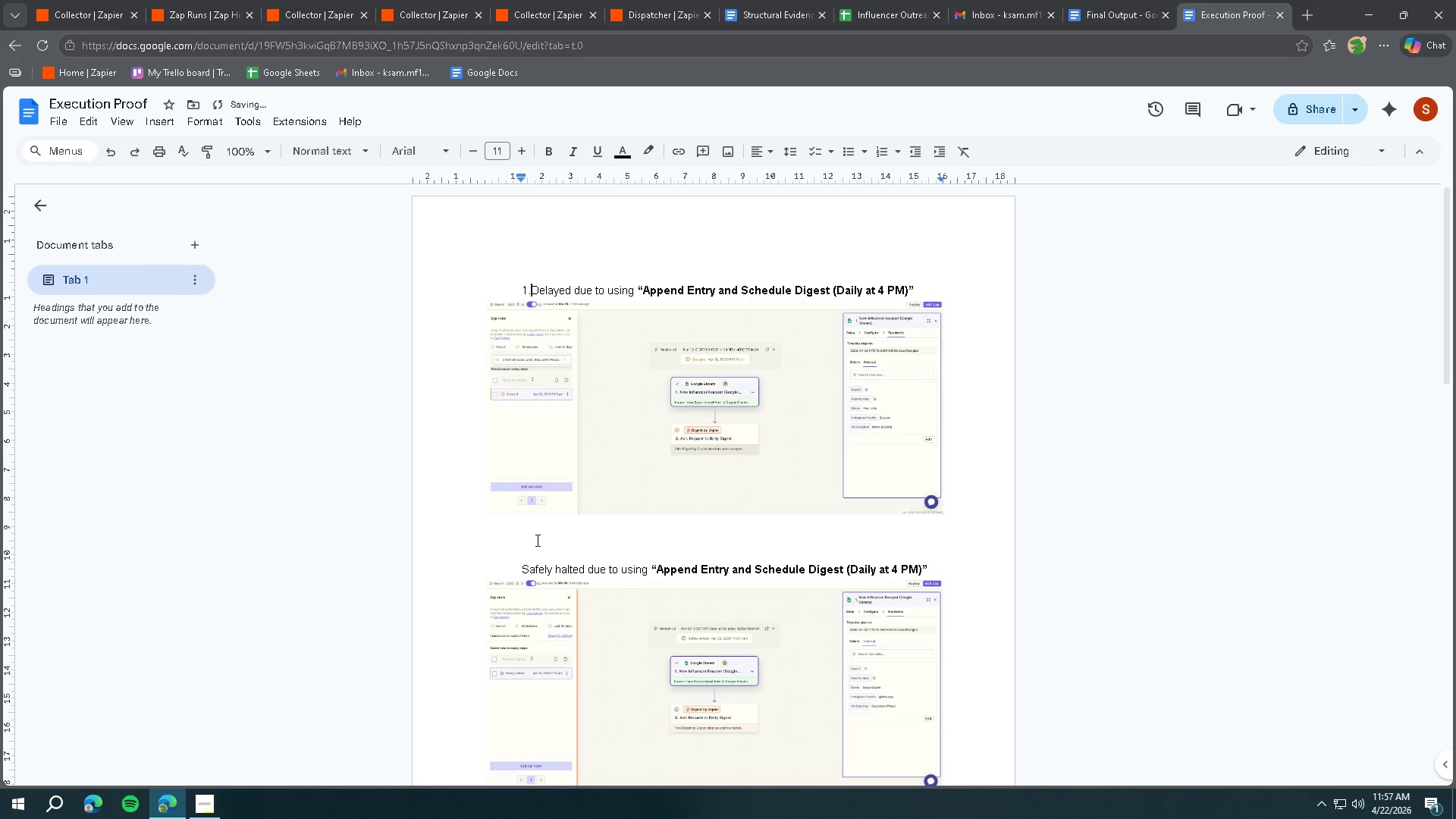 
left_click([536, 532])
 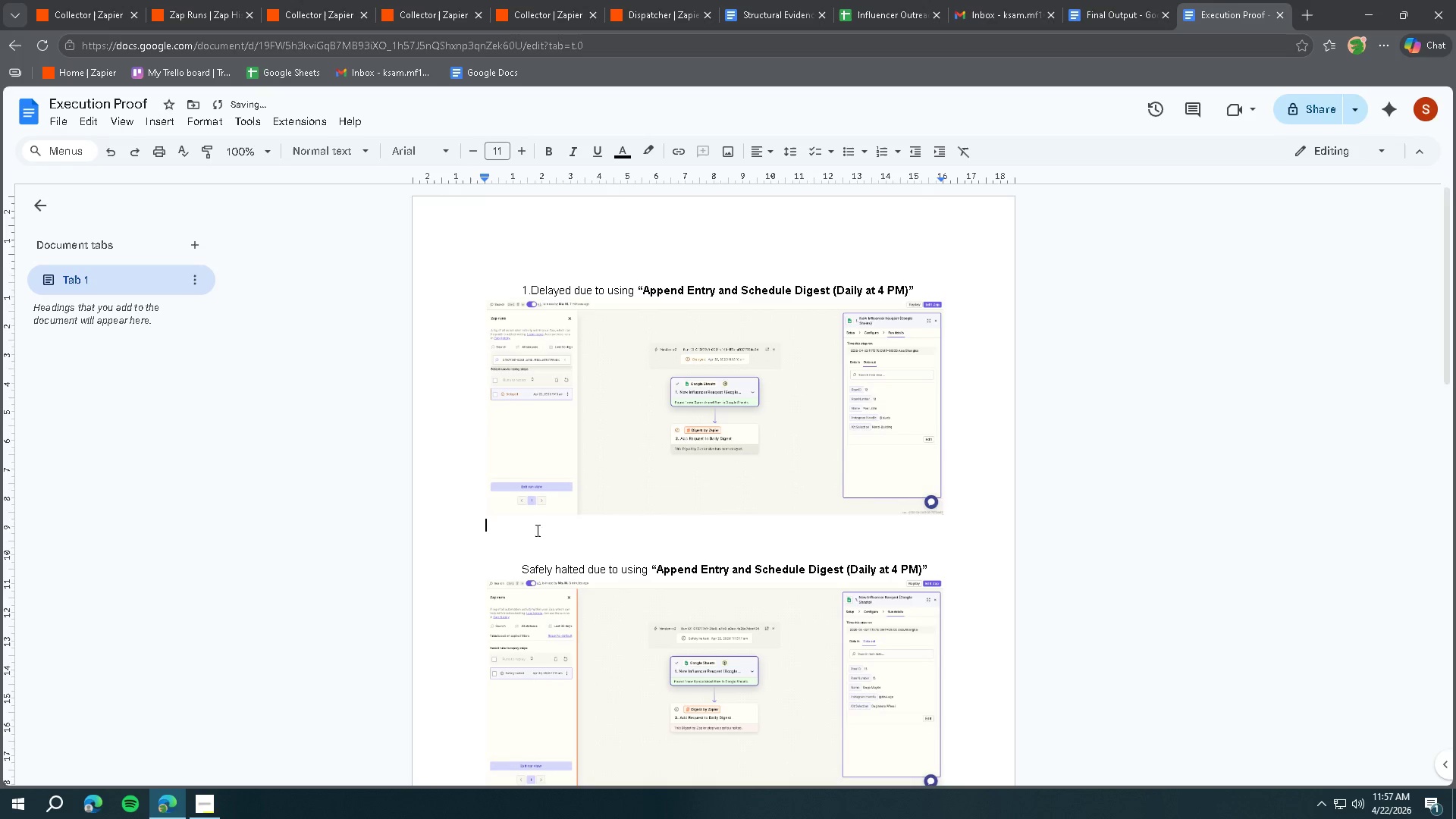 
key(Tab)
 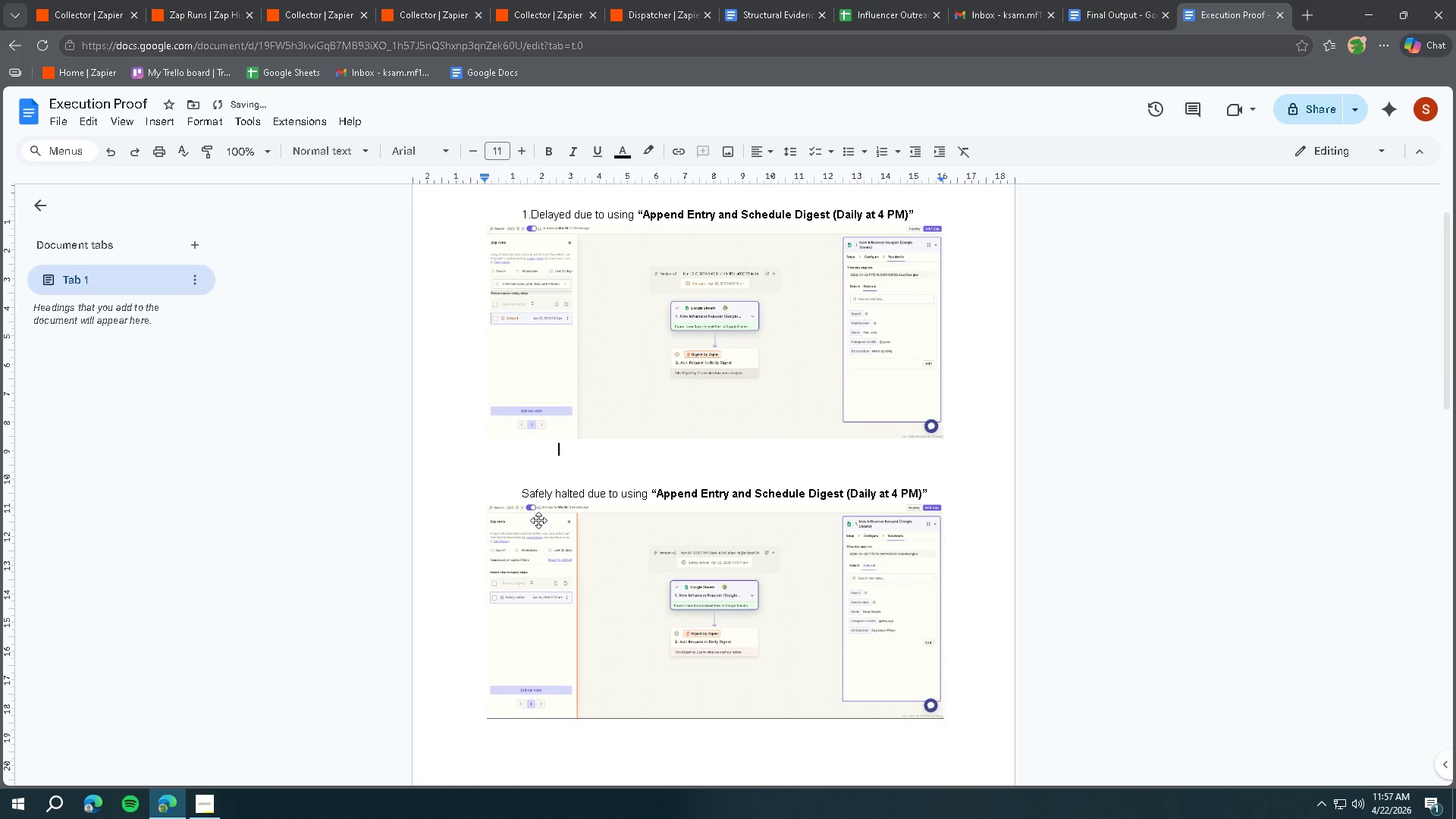 
scroll: coordinate [538, 520], scroll_direction: down, amount: 1.0
 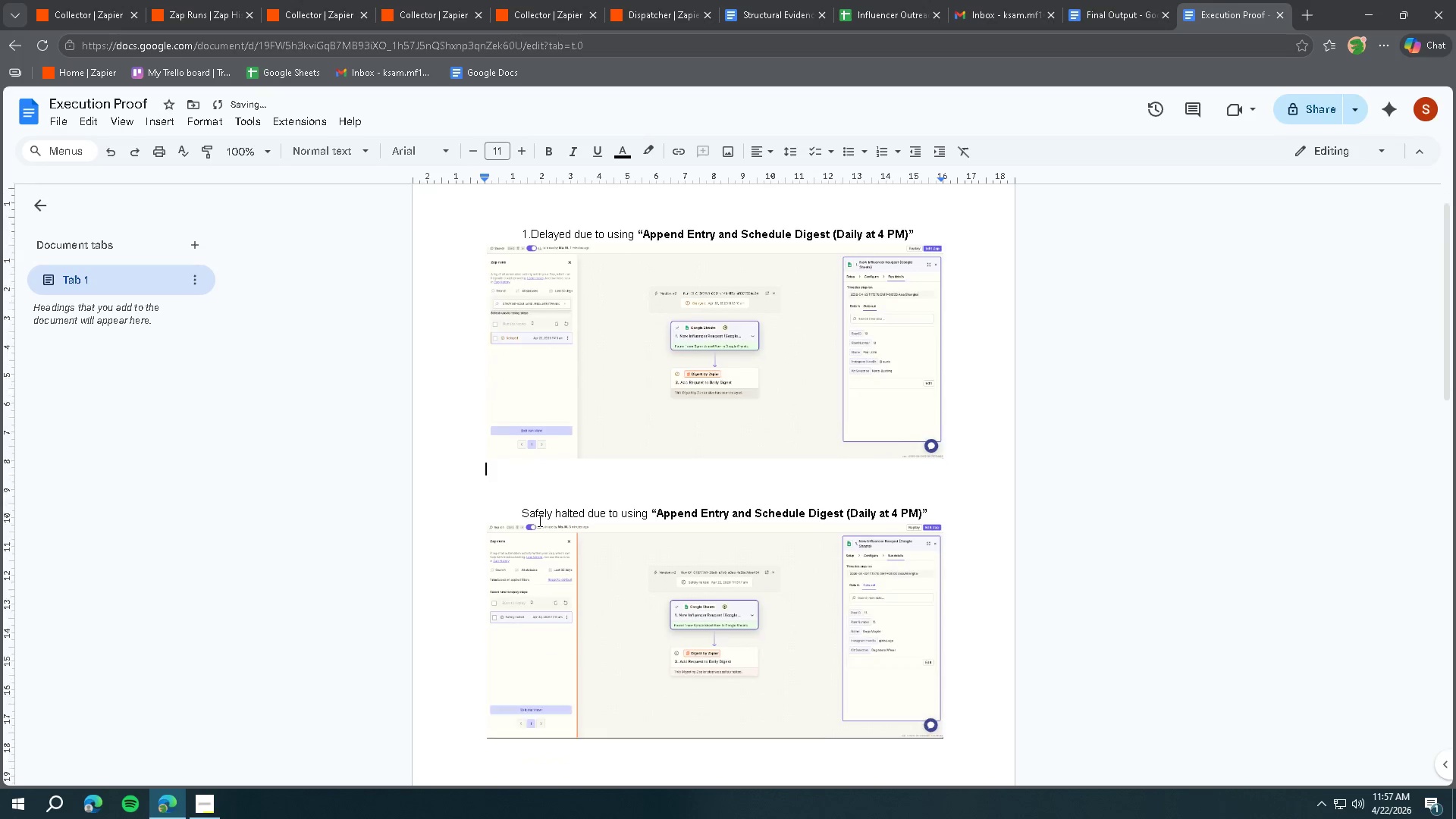 
key(Tab)
 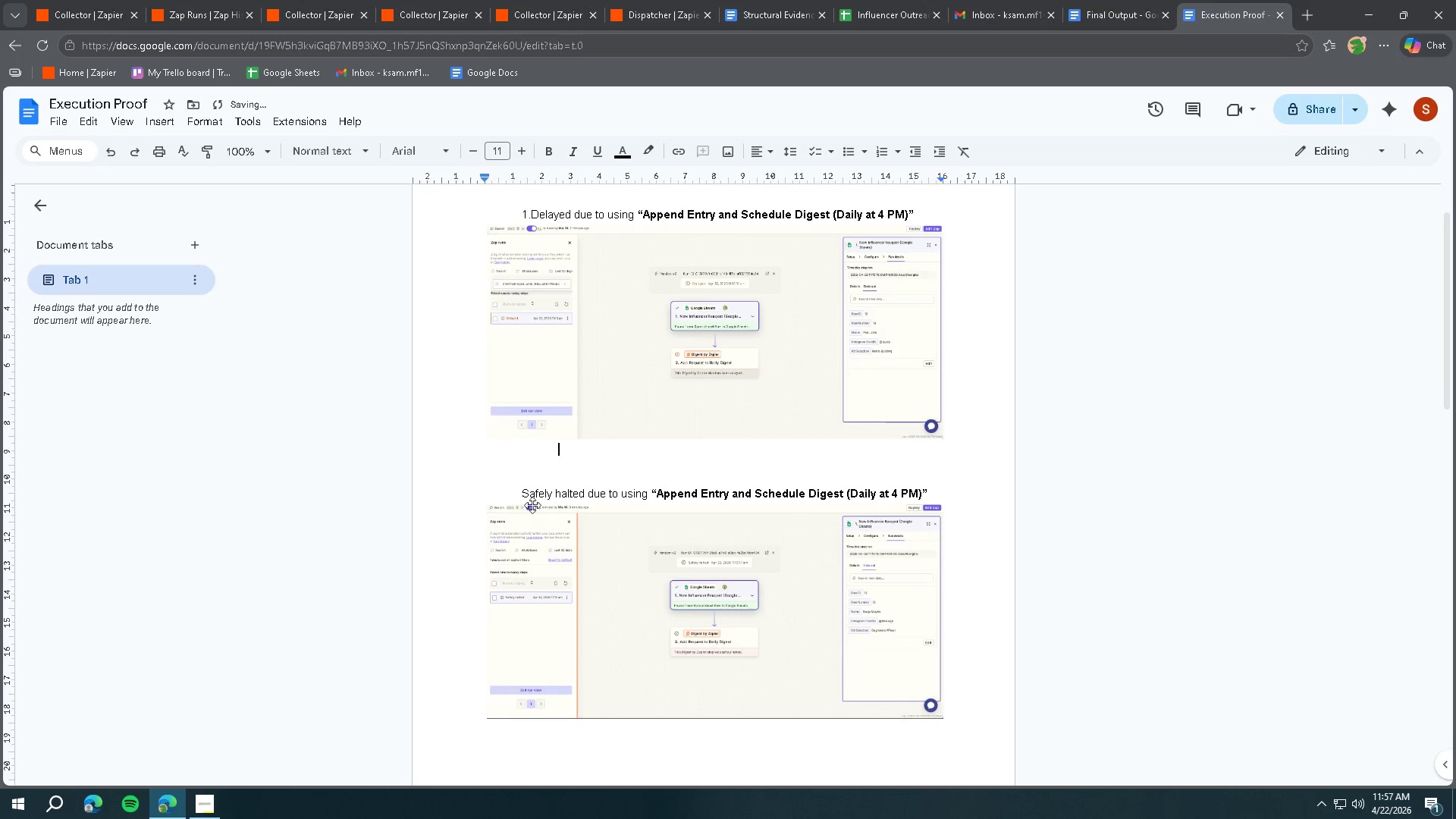 
key(Tab)
 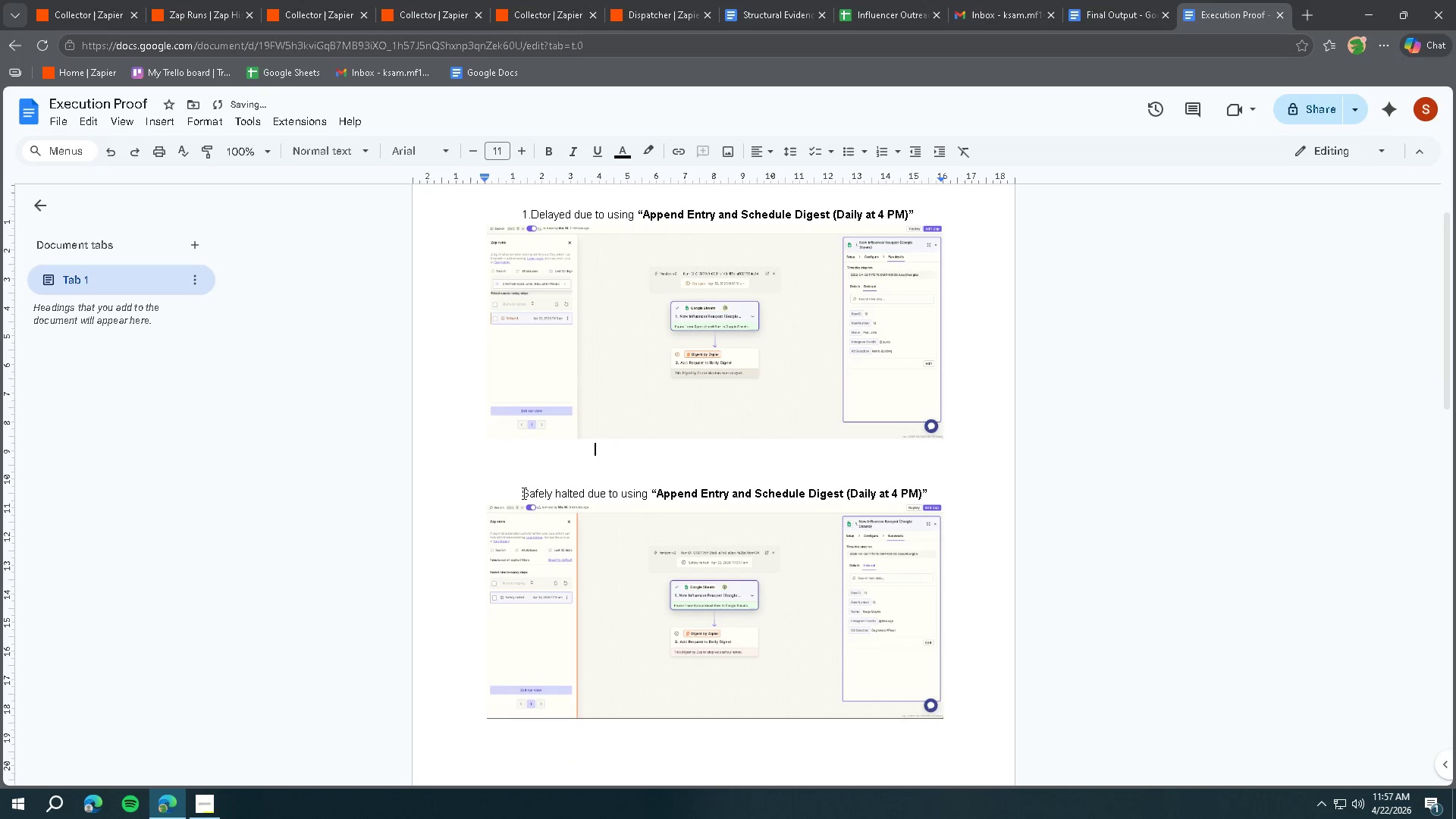 
left_click([522, 493])
 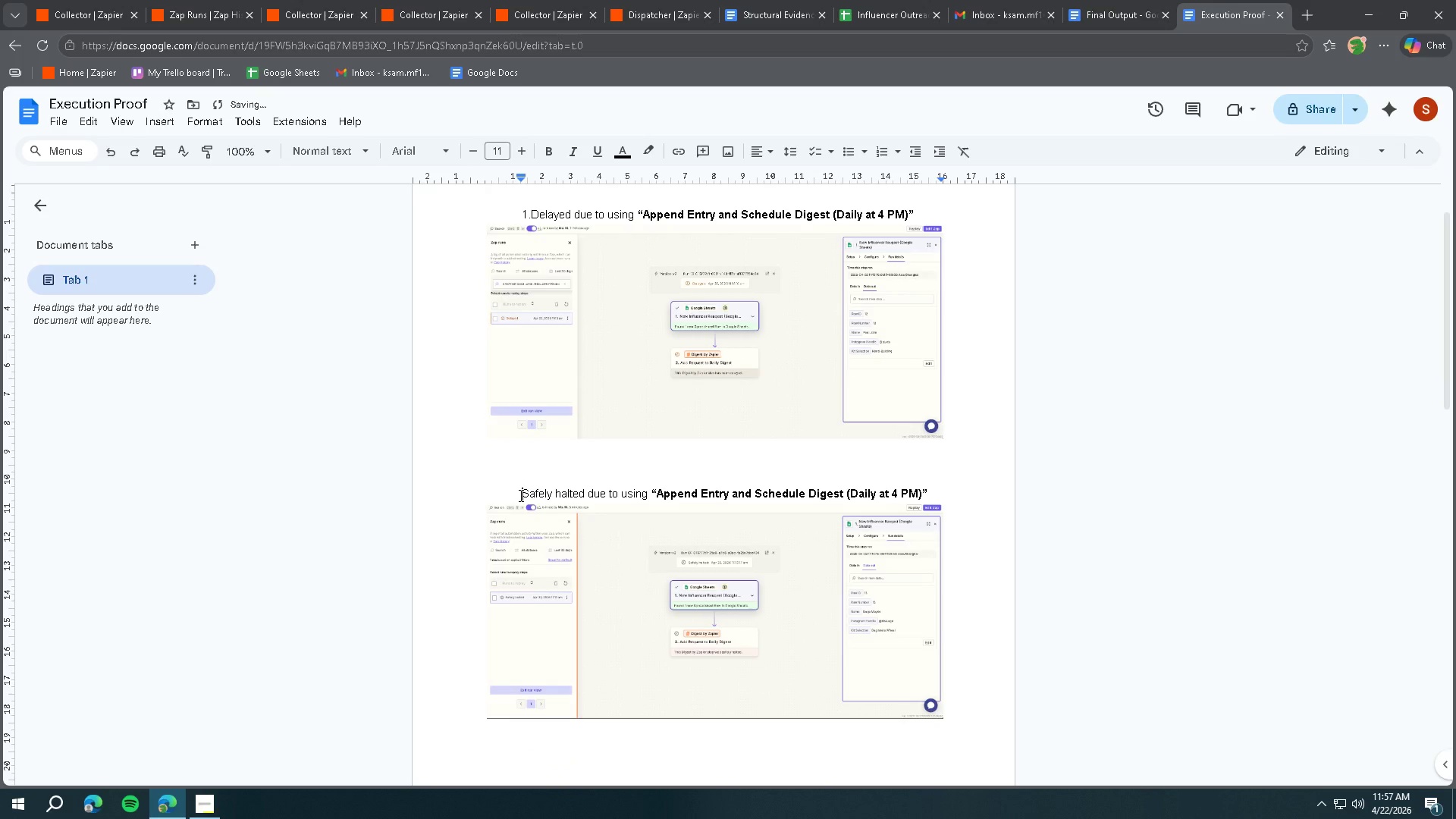 
key(2)
 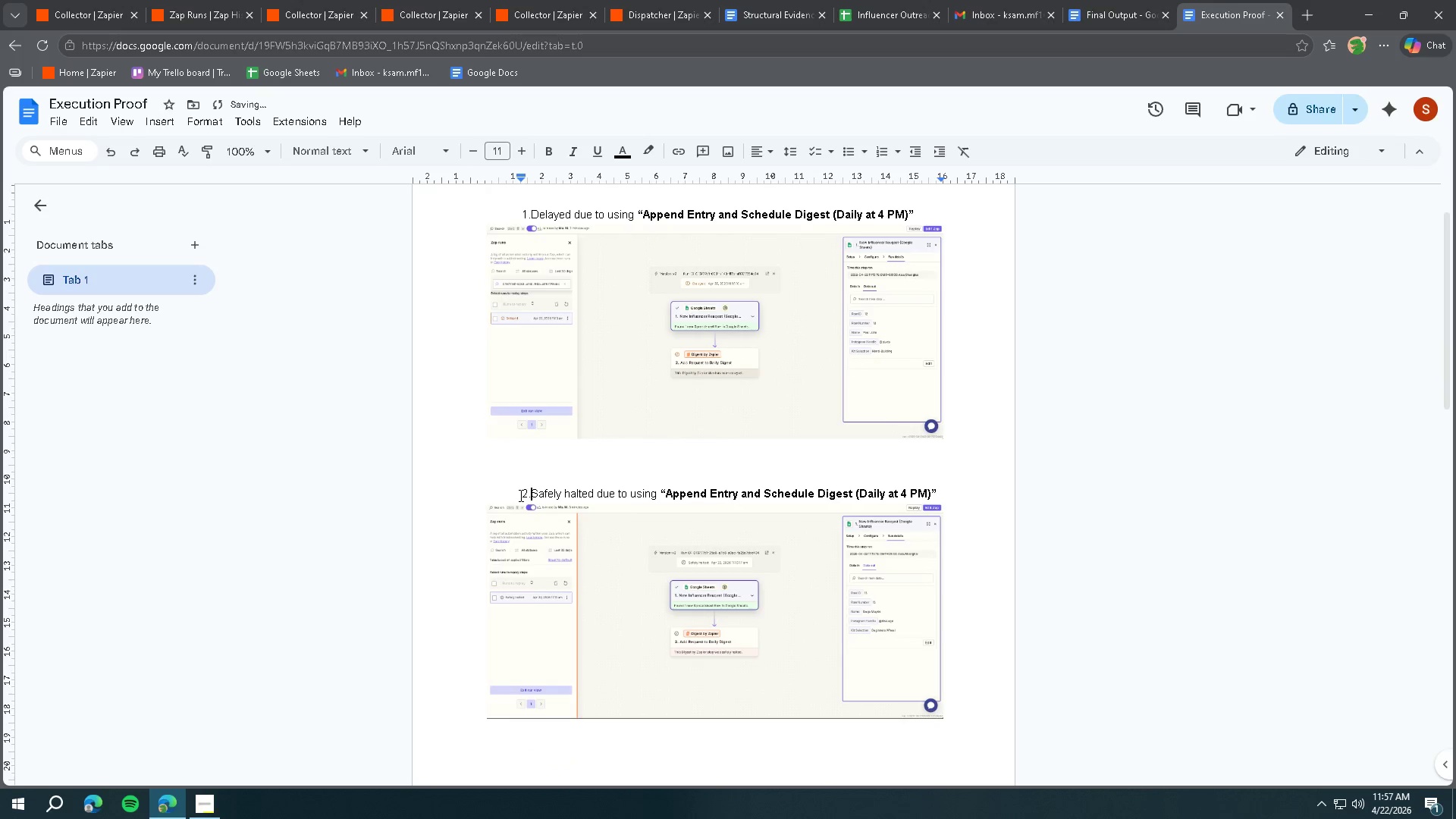 
key(Period)
 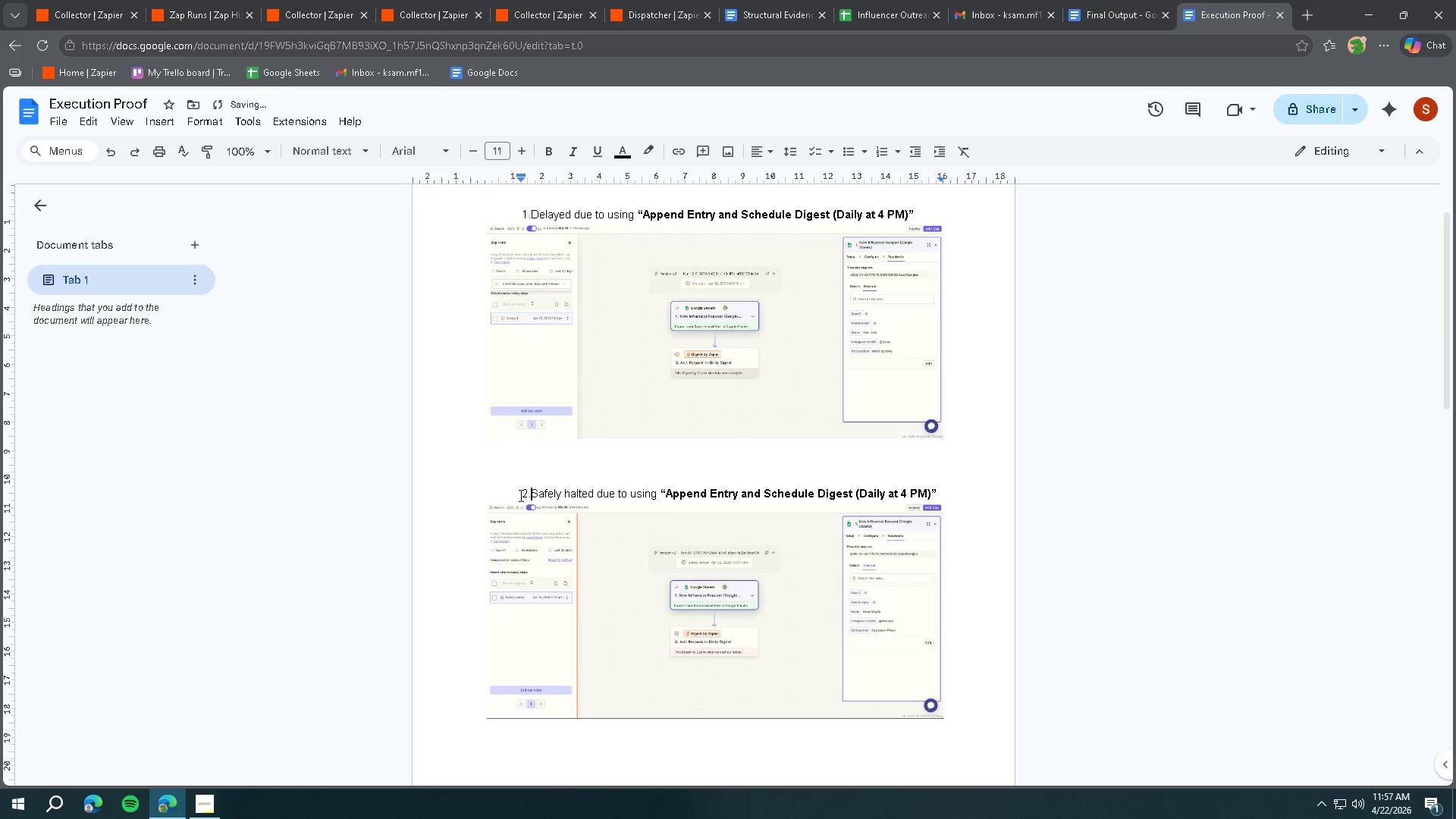 
key(Shift+Tab)
 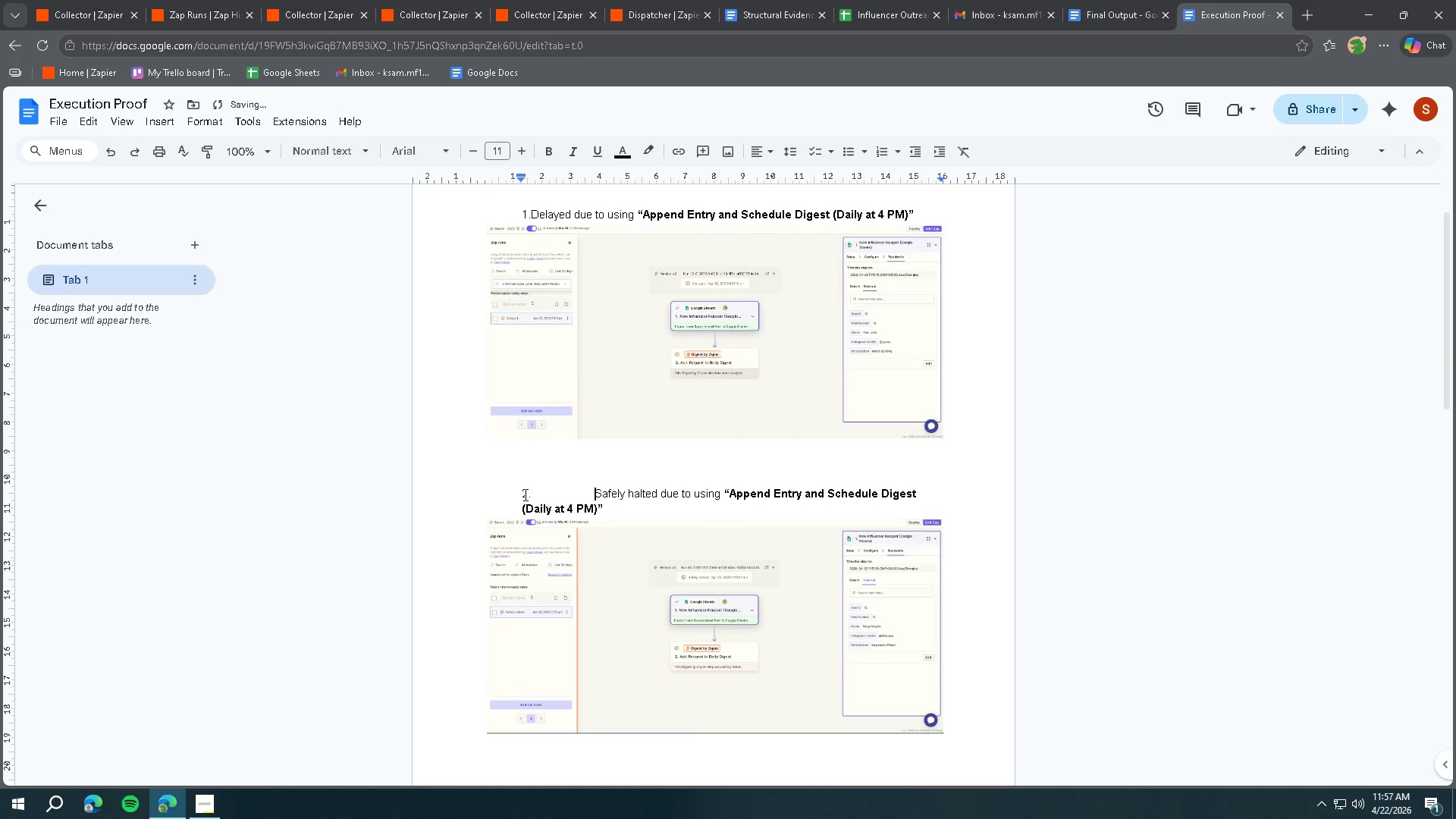 
key(Tab)
 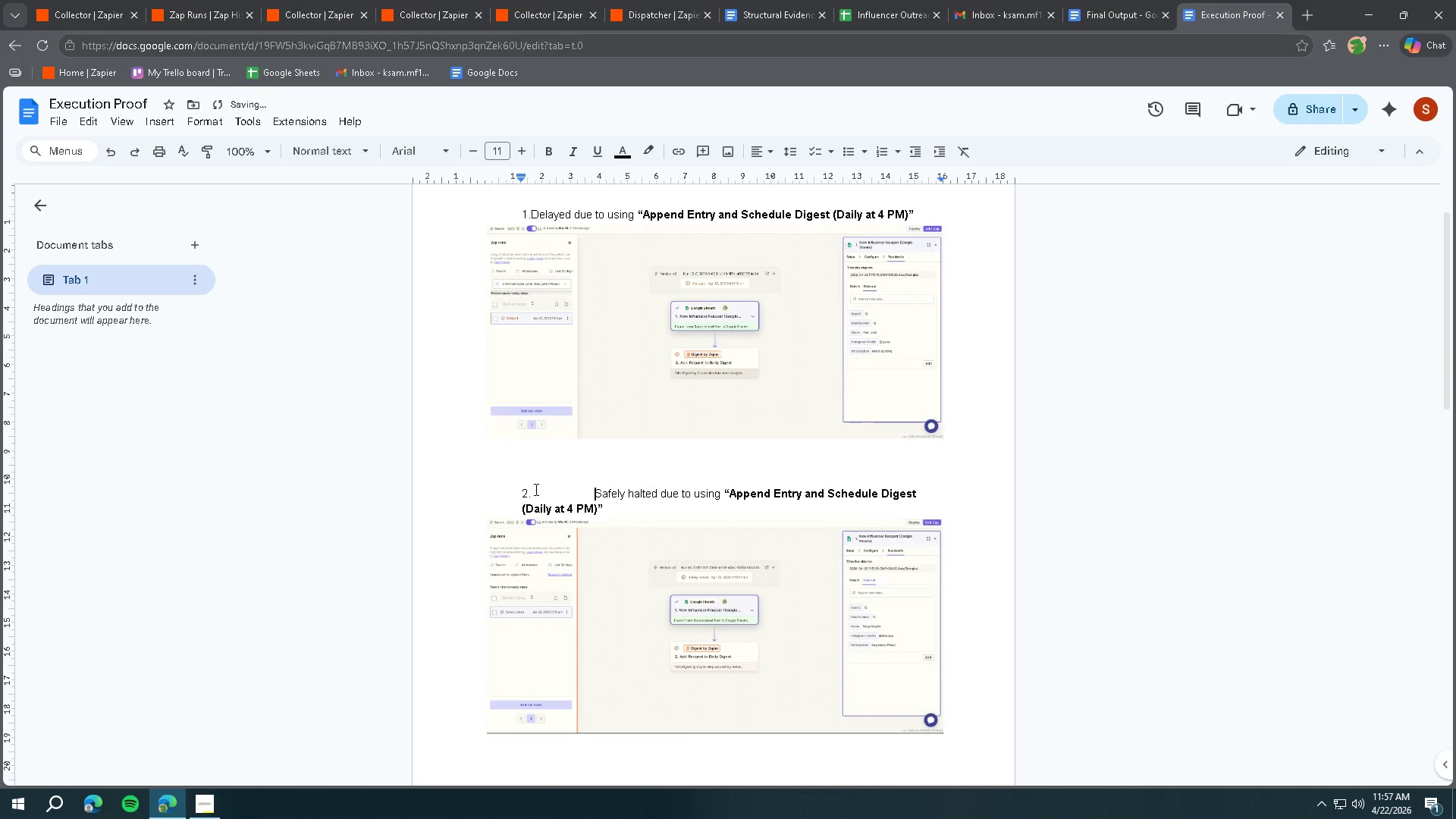 
key(Control+Z)
 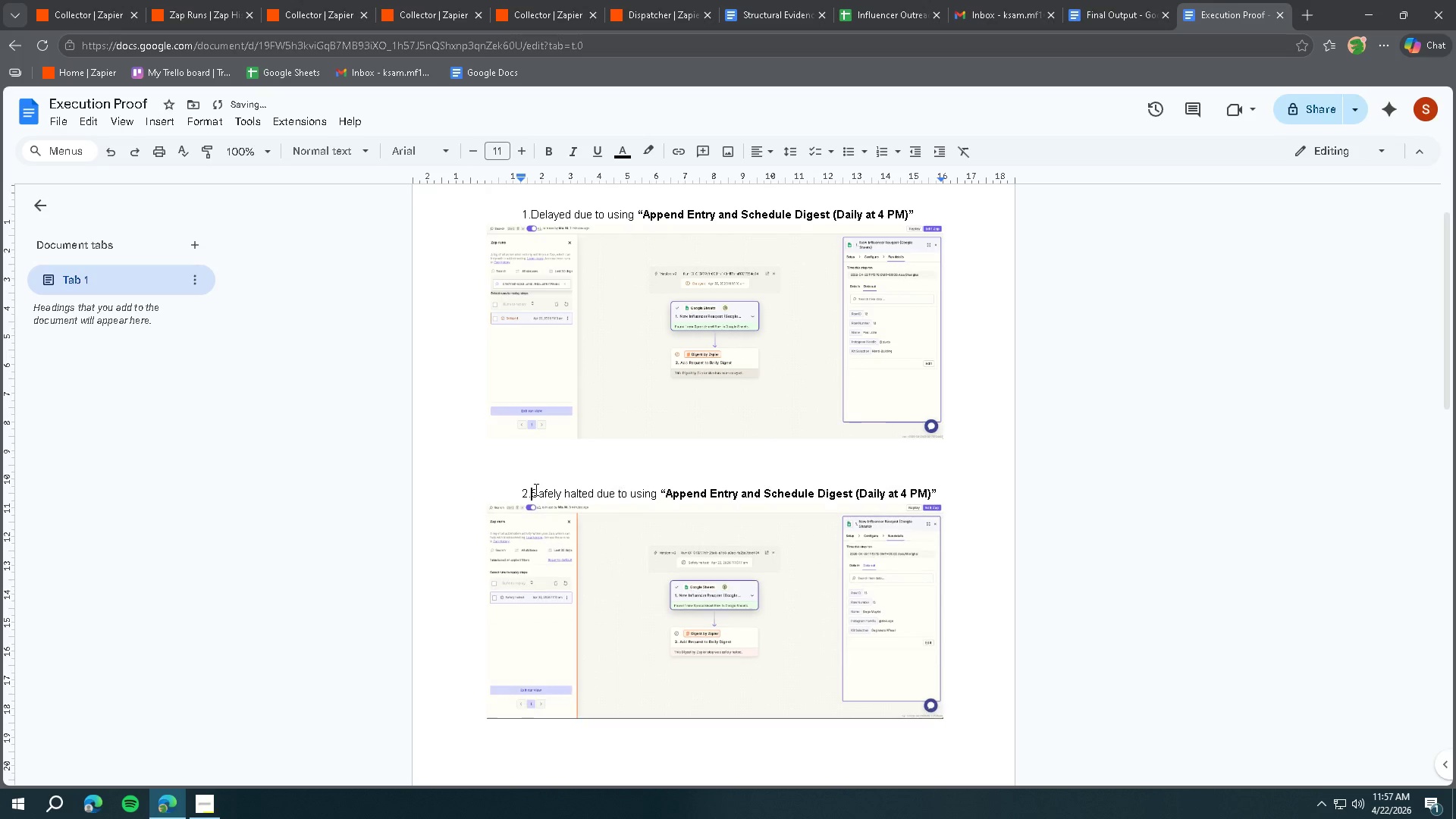 
key(Control+Z)
 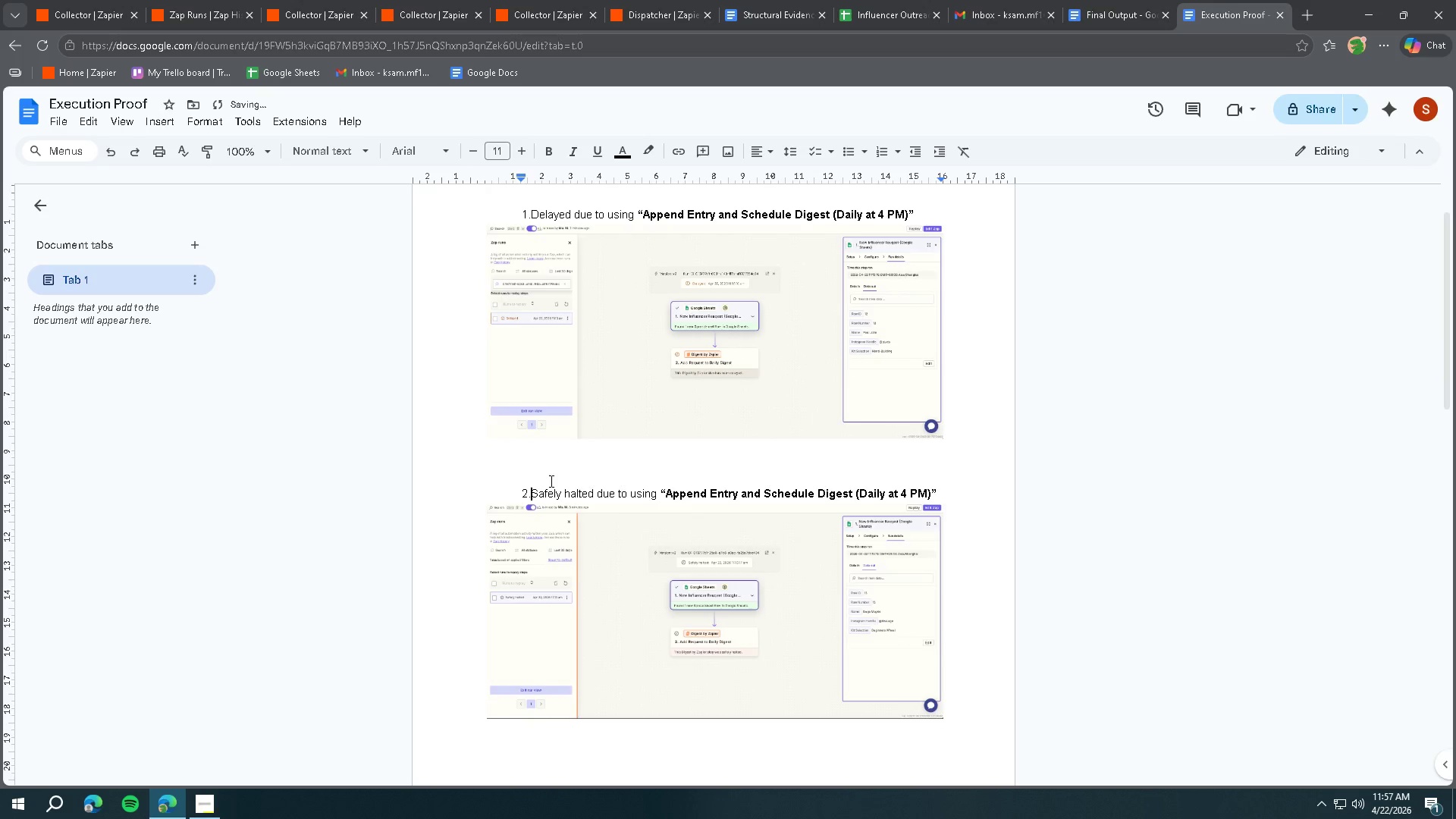 
left_click([566, 473])
 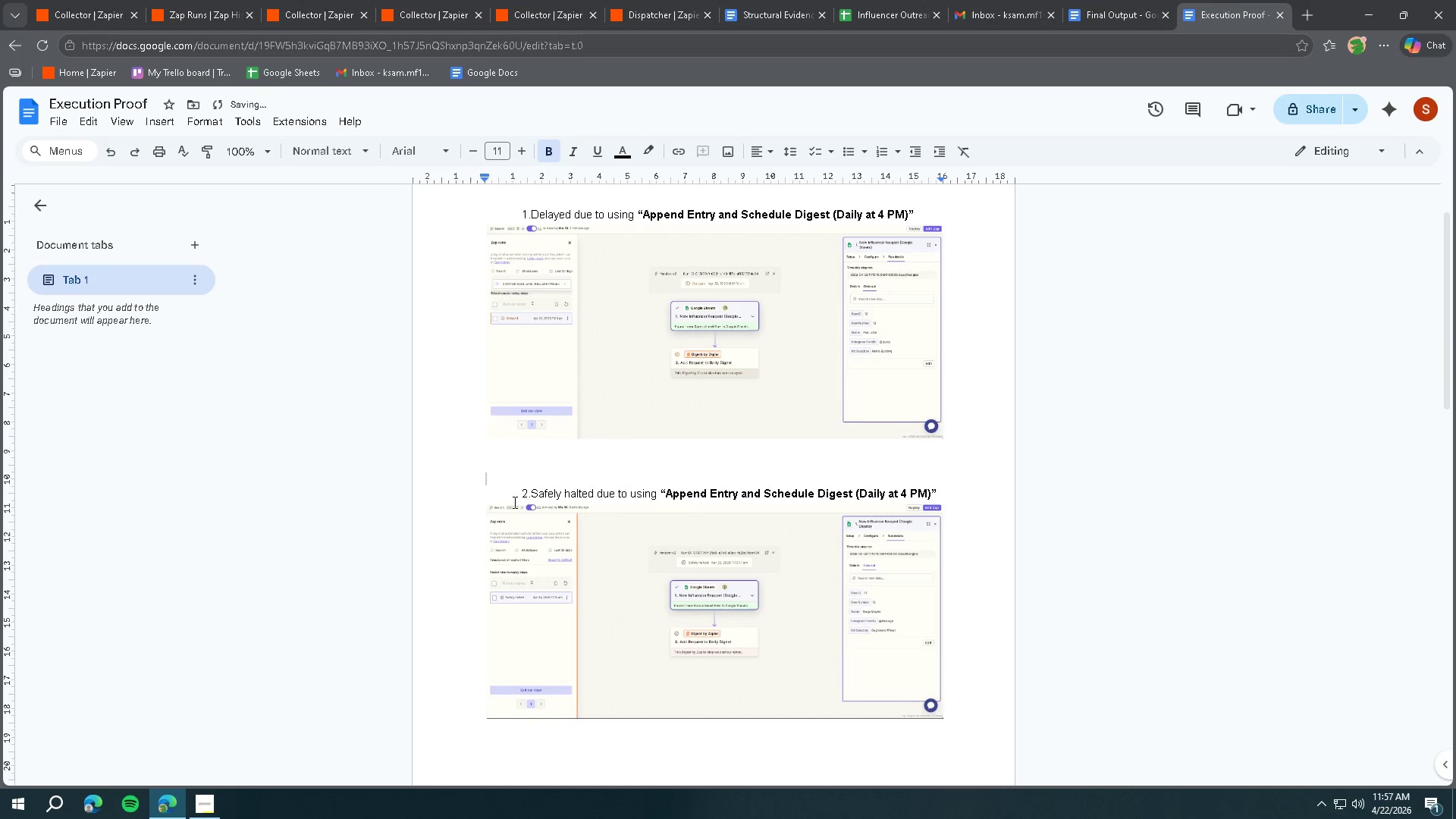 
left_click_drag(start_coordinate=[522, 489], to_coordinate=[527, 489])
 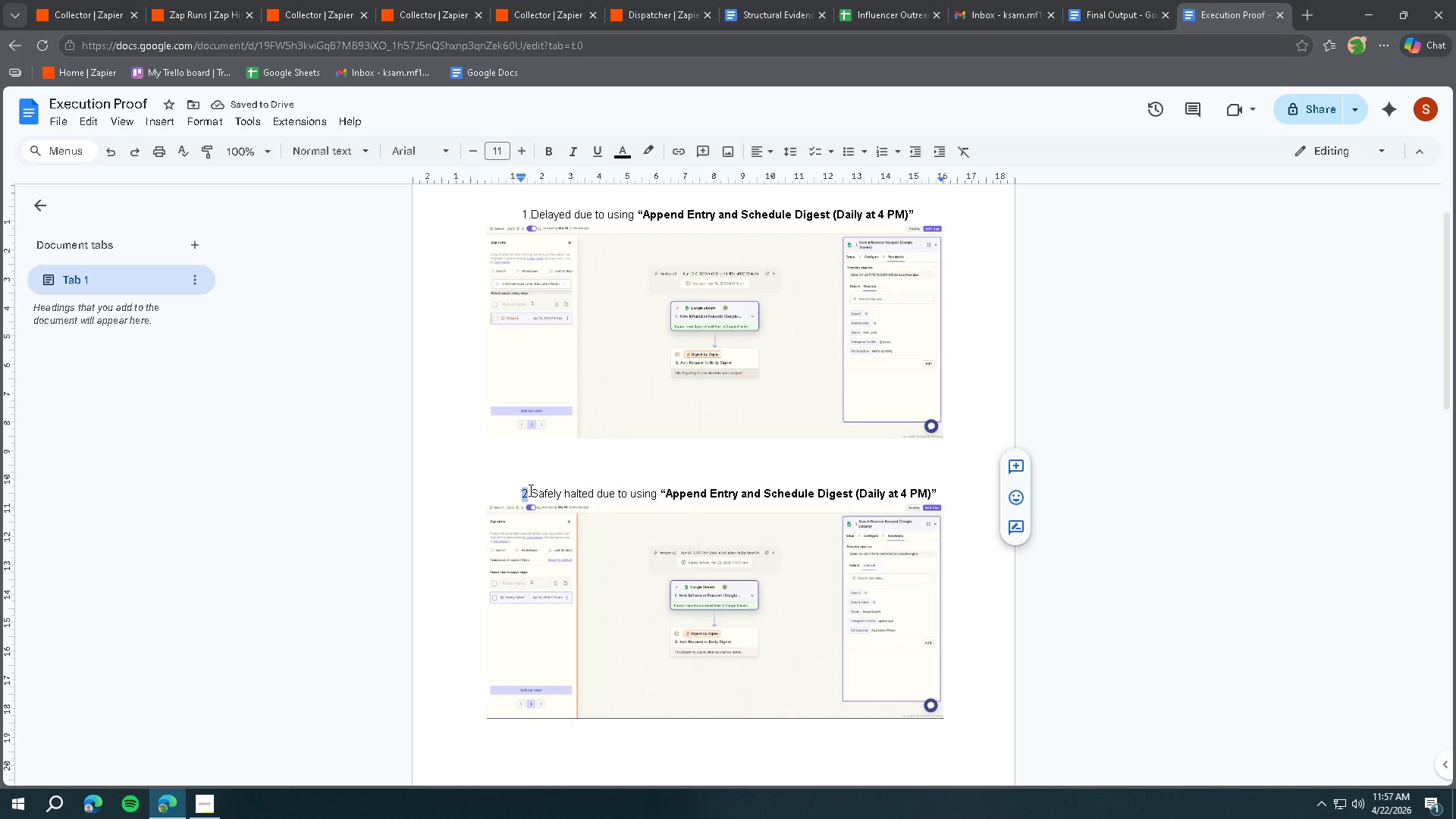 
left_click([531, 491])
 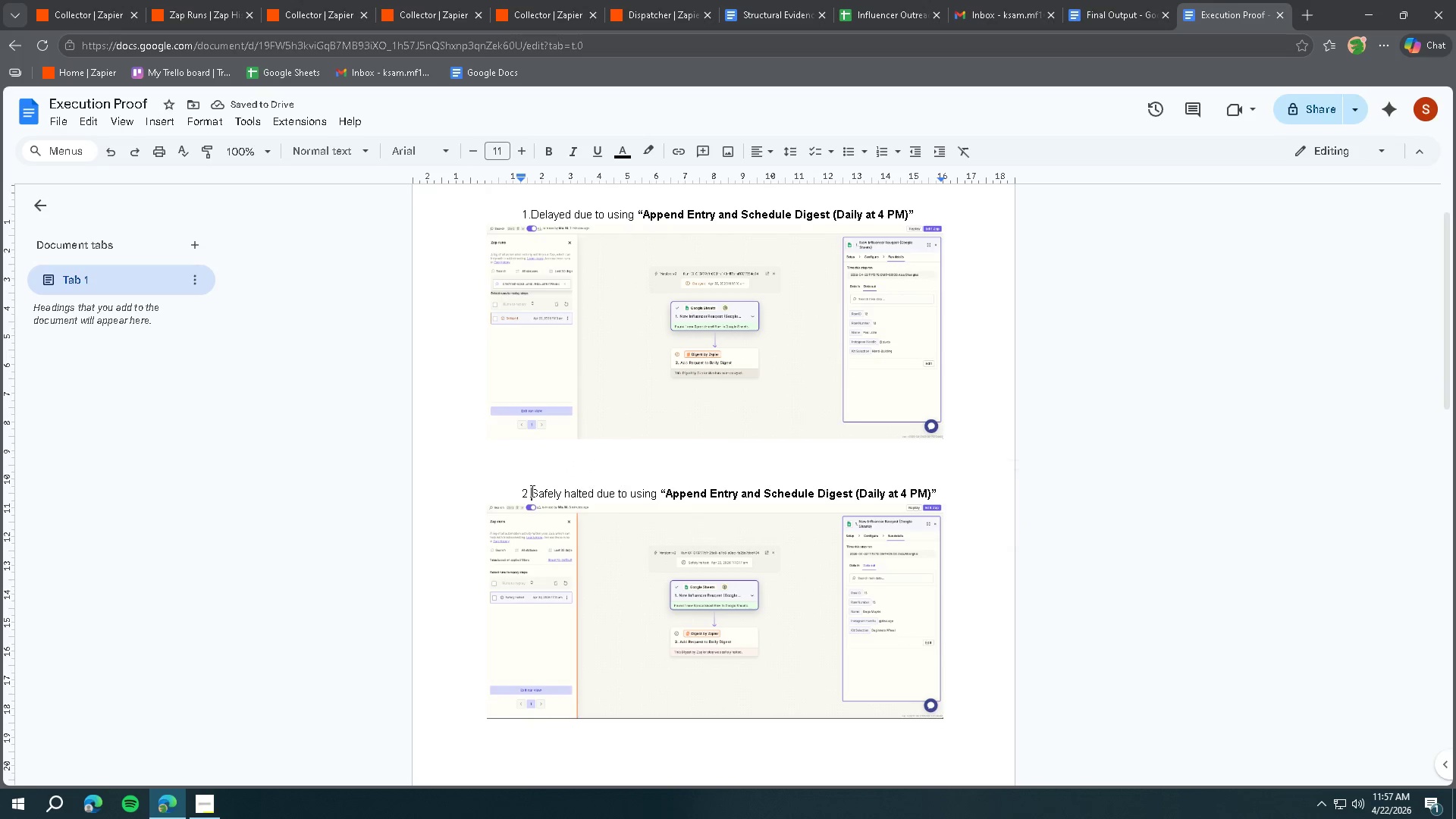 
left_click_drag(start_coordinate=[531, 491], to_coordinate=[522, 492])
 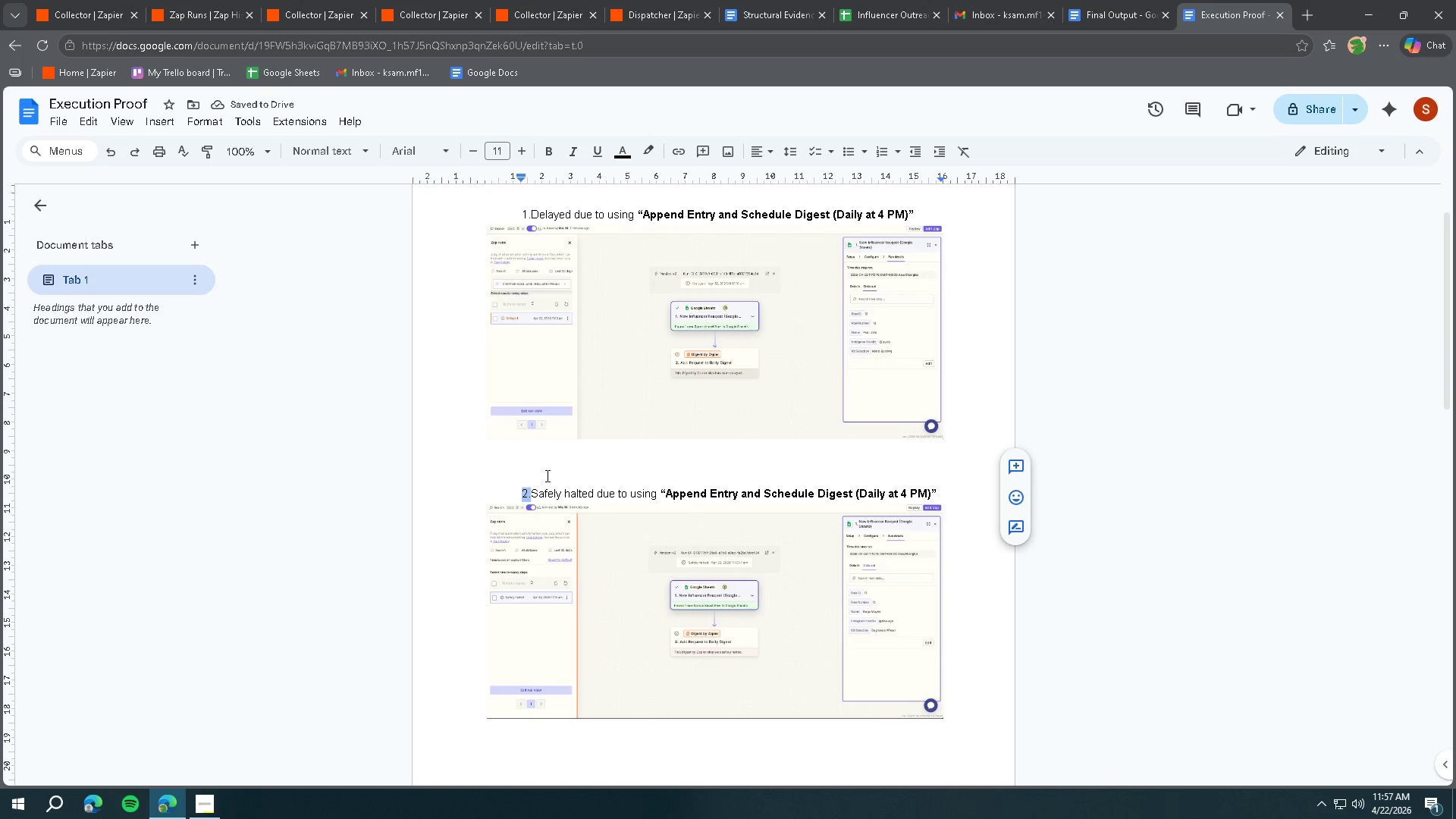 
key(Control+ControlLeft)
 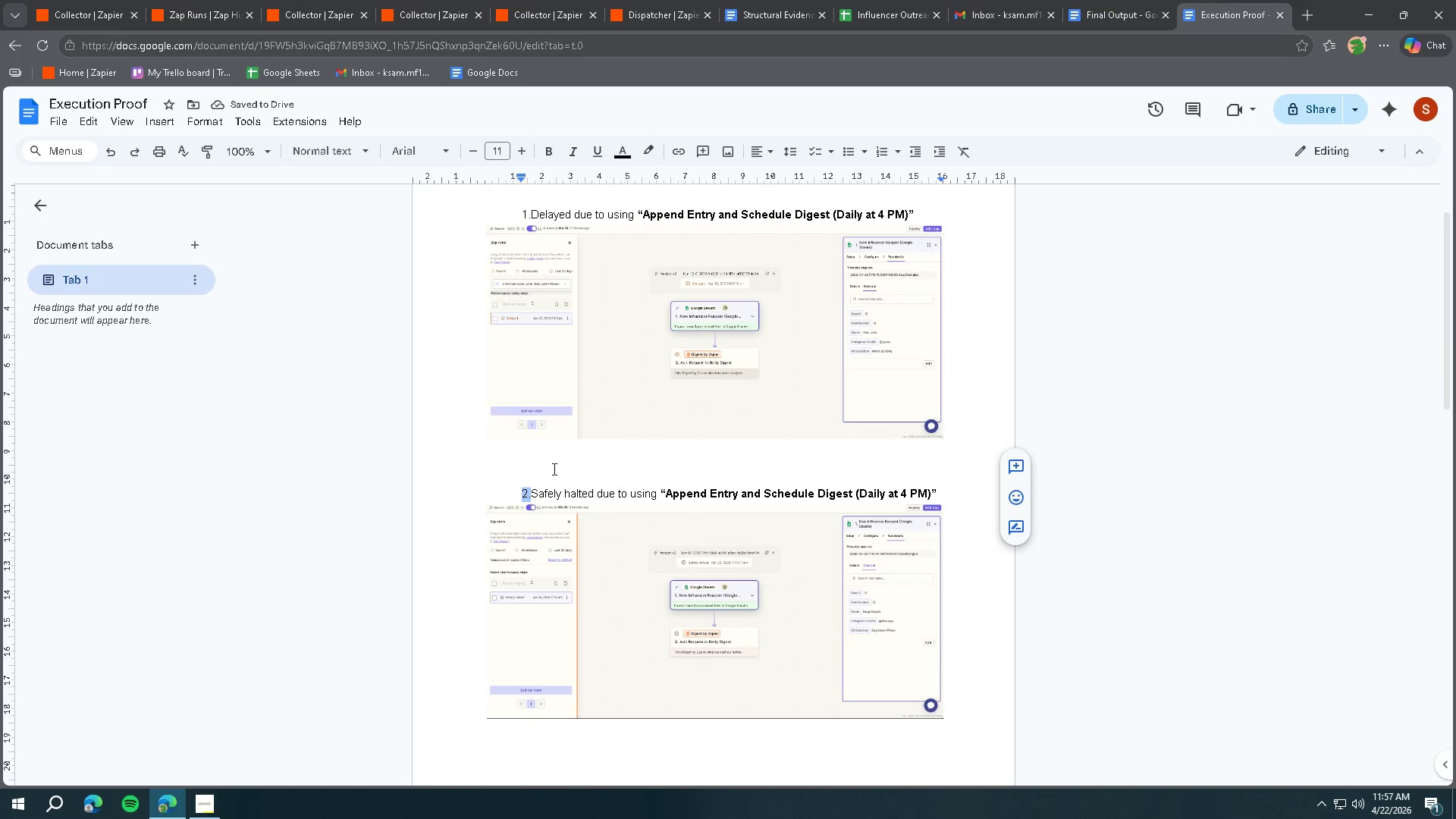 
key(Control+B)
 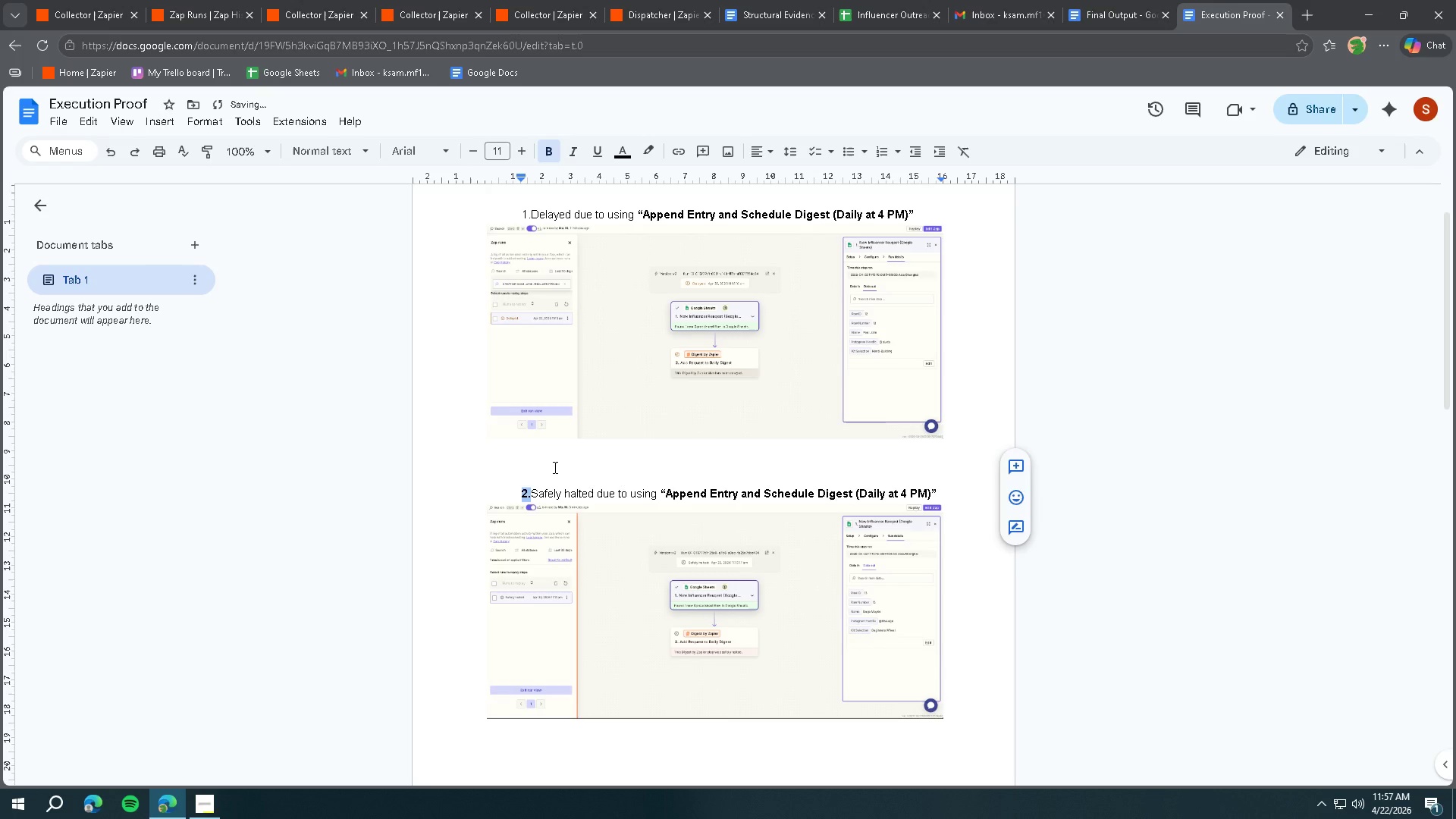 
key(Space)
 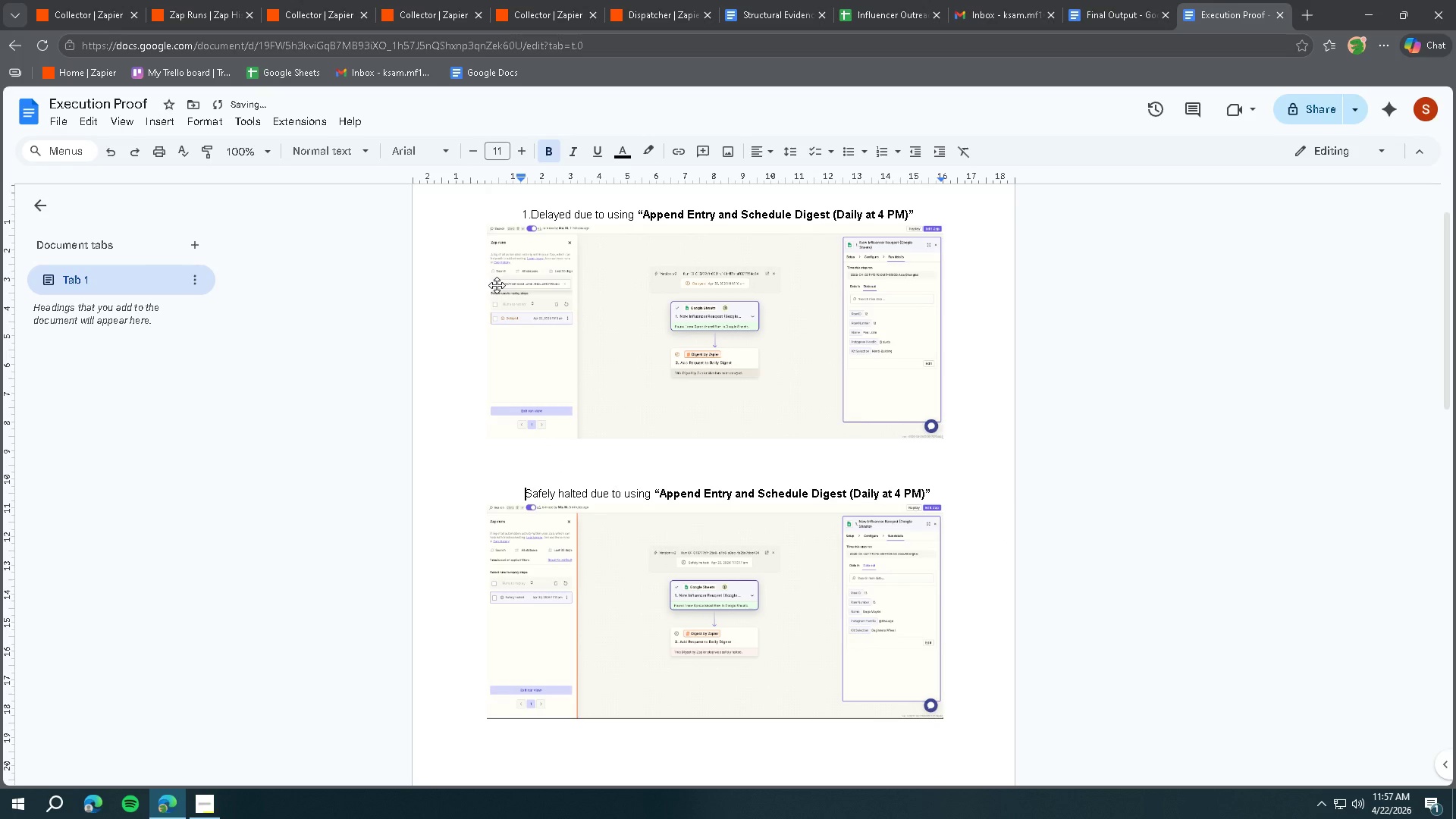 
key(Backspace)
 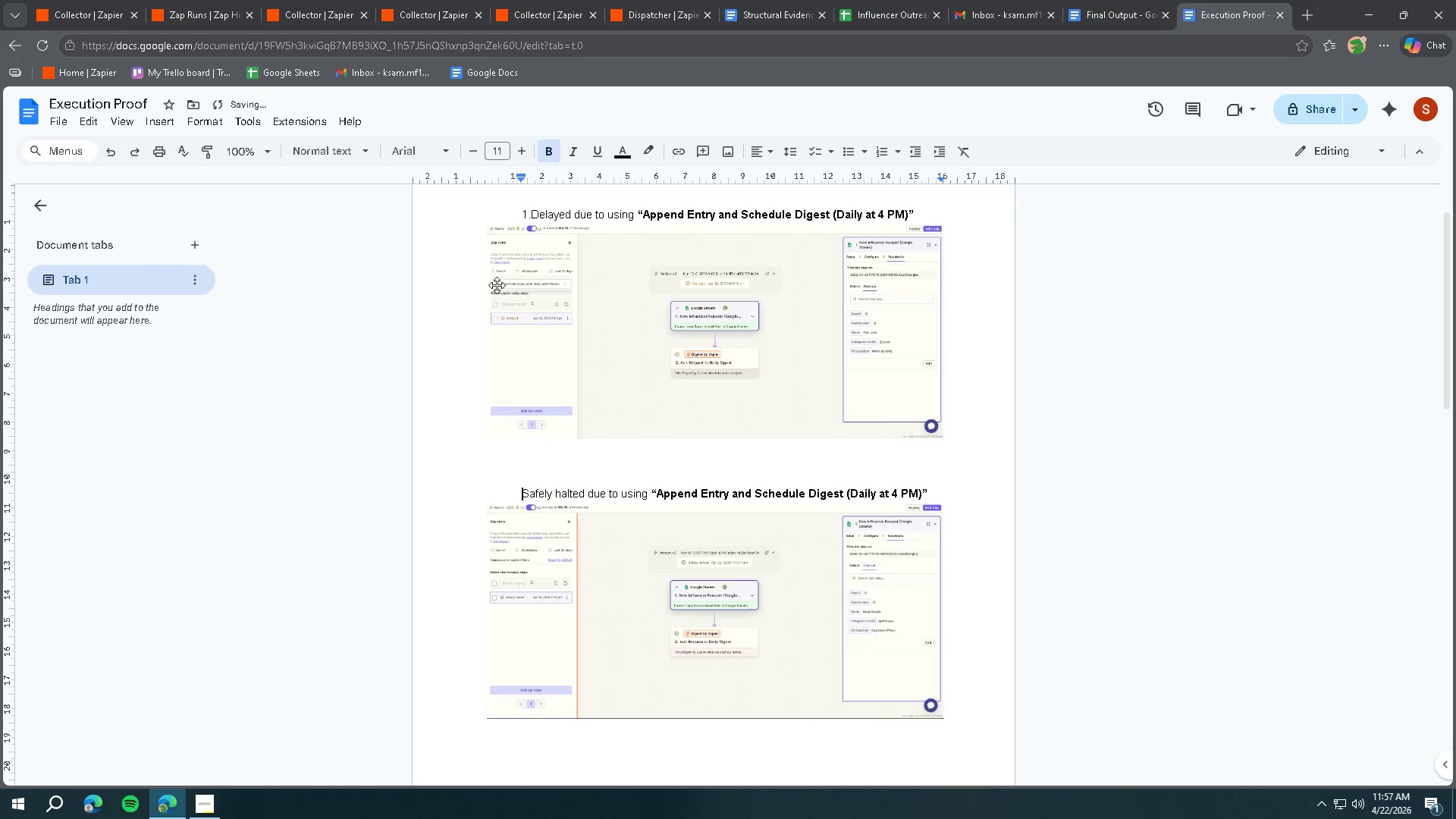 
key(2)
 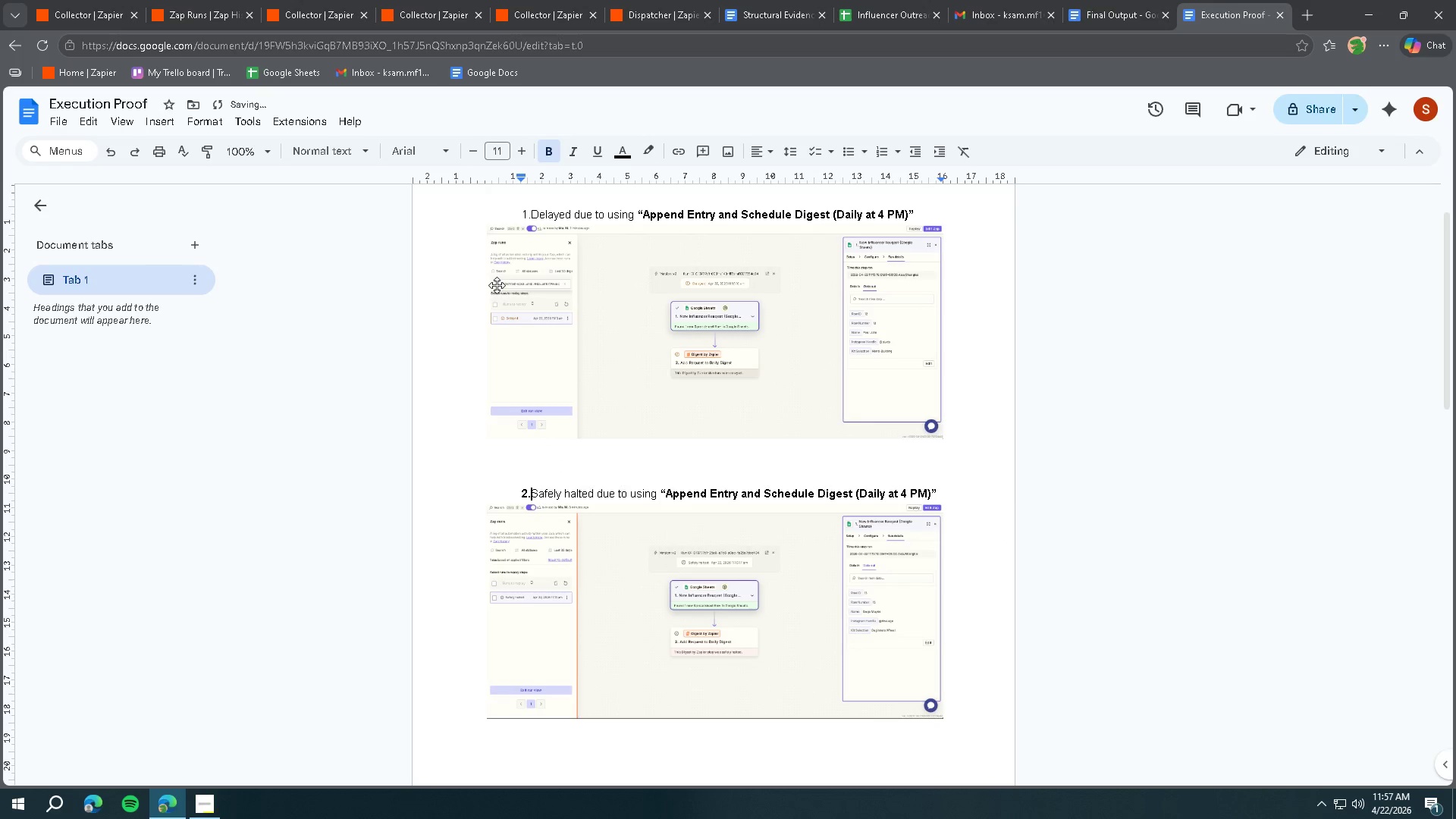 
key(Period)
 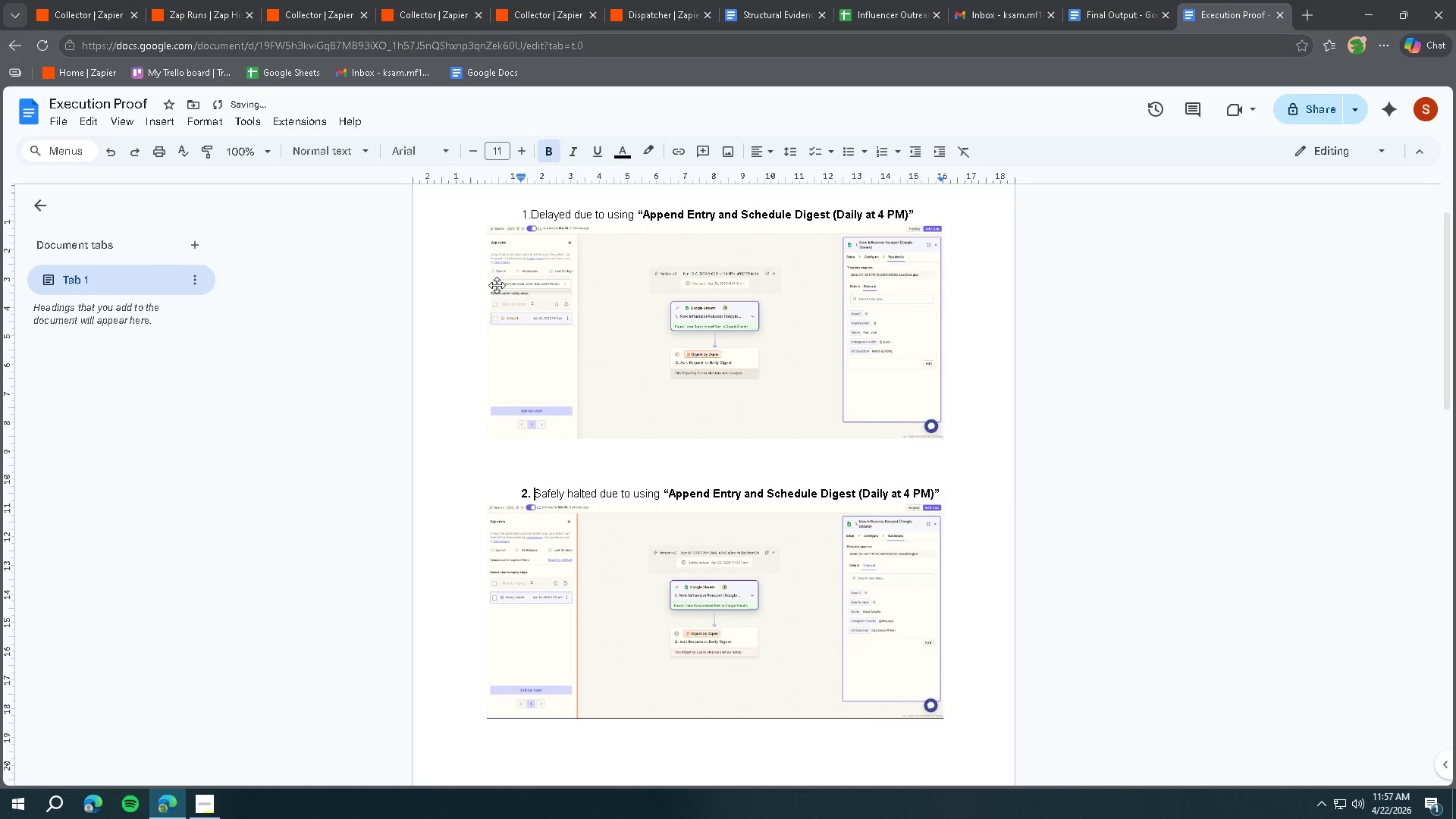 
key(Space)
 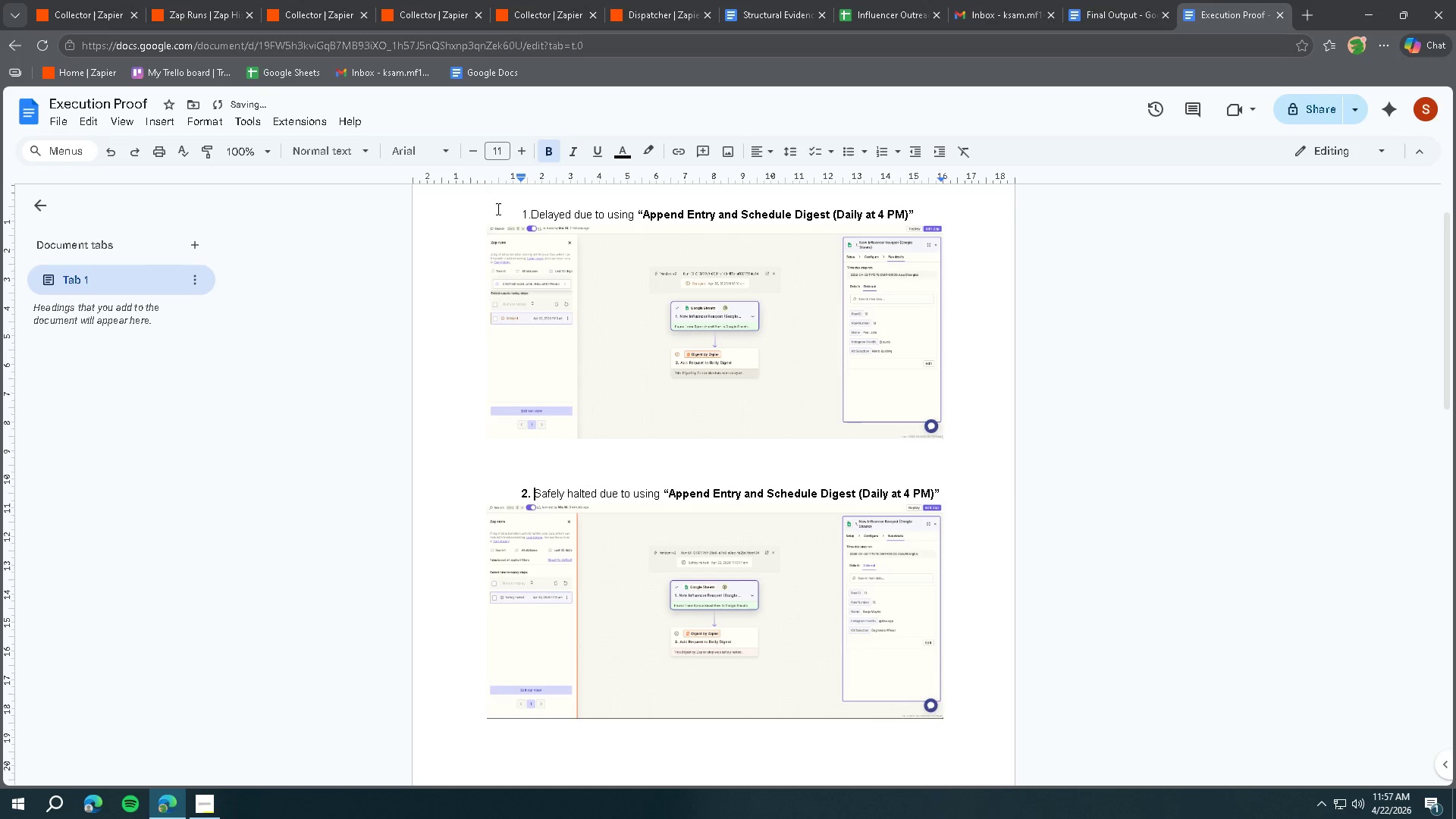 
double_click([529, 214])
 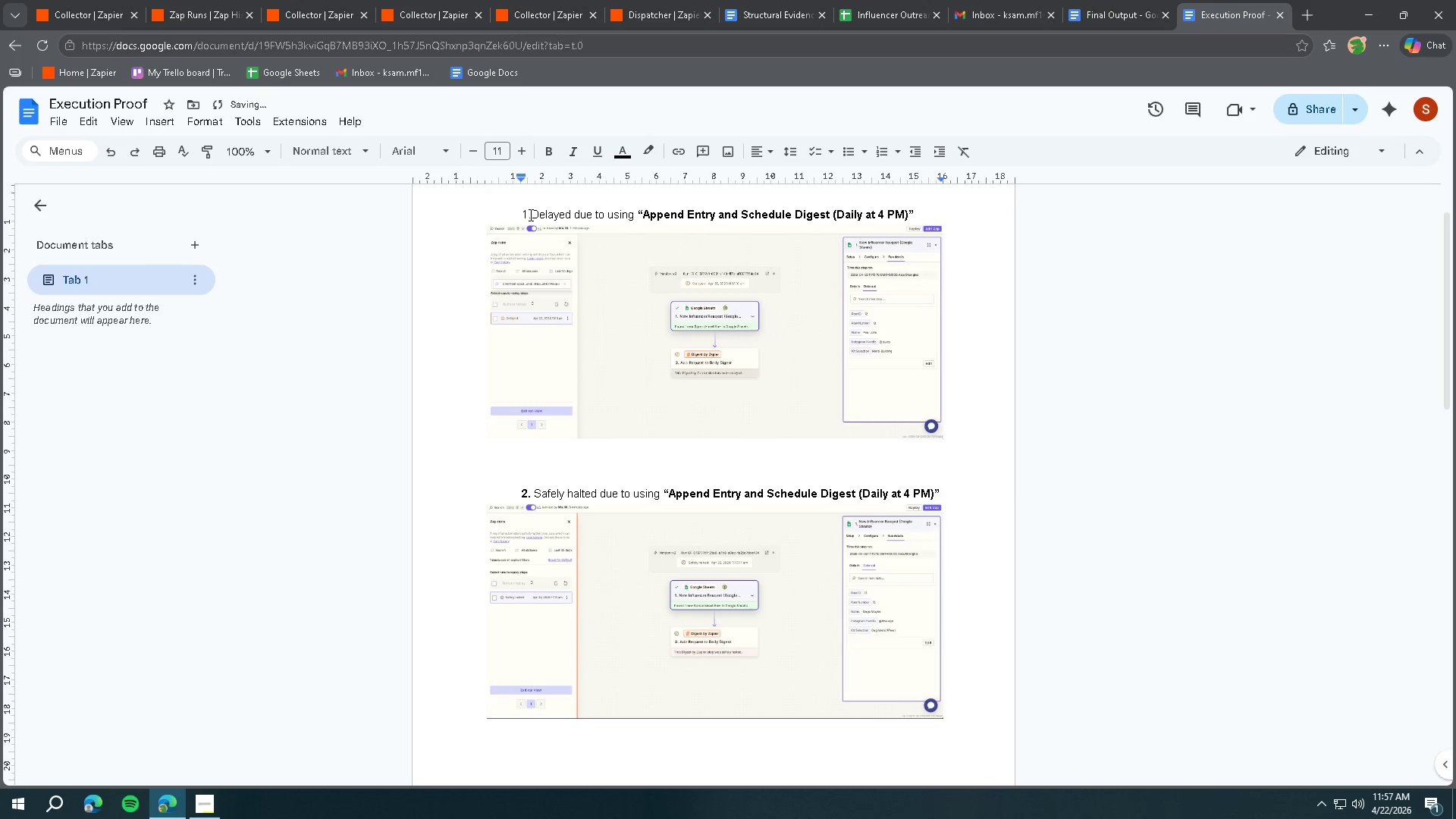 
key(Backspace)
 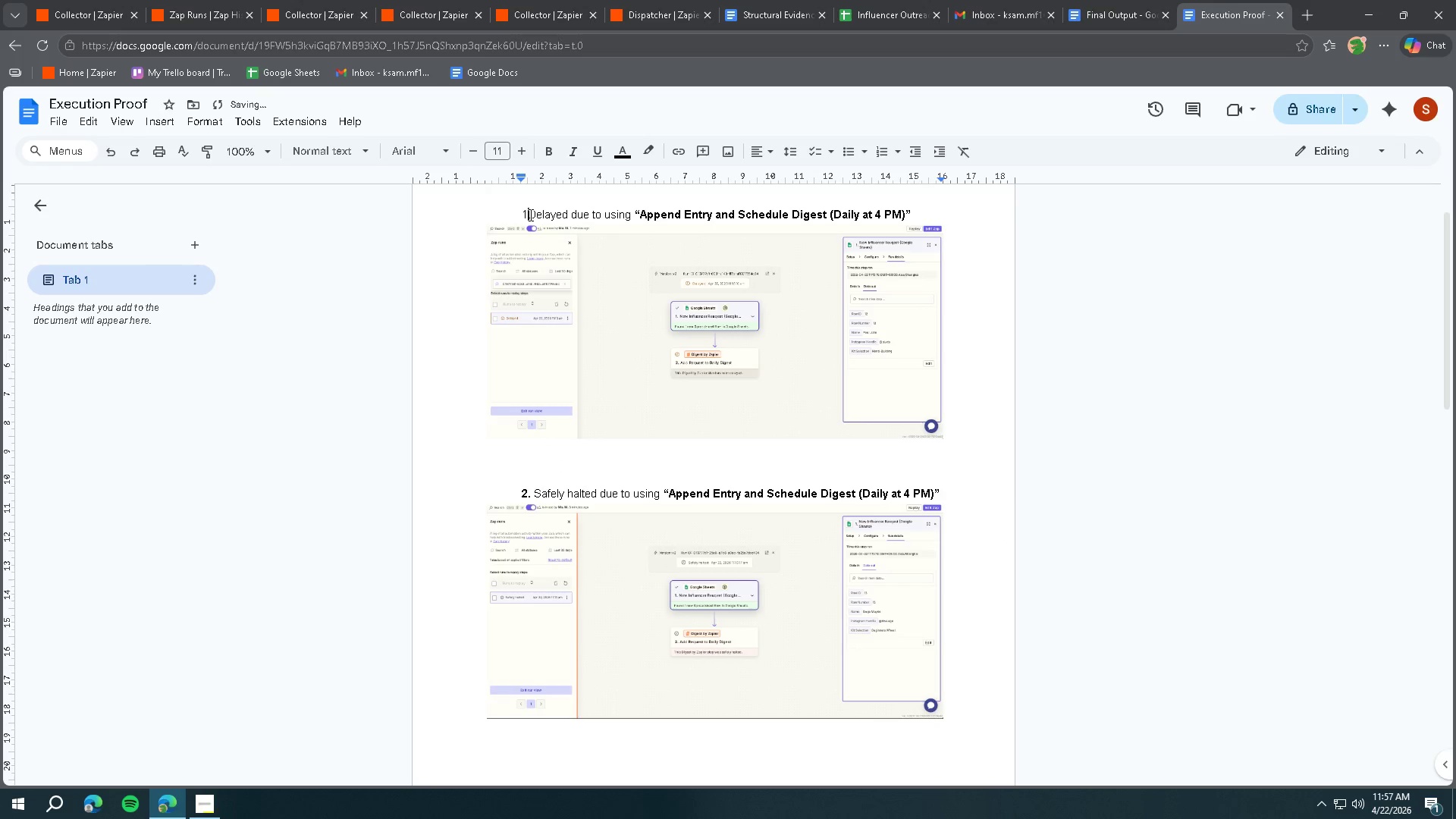 
key(Backspace)
 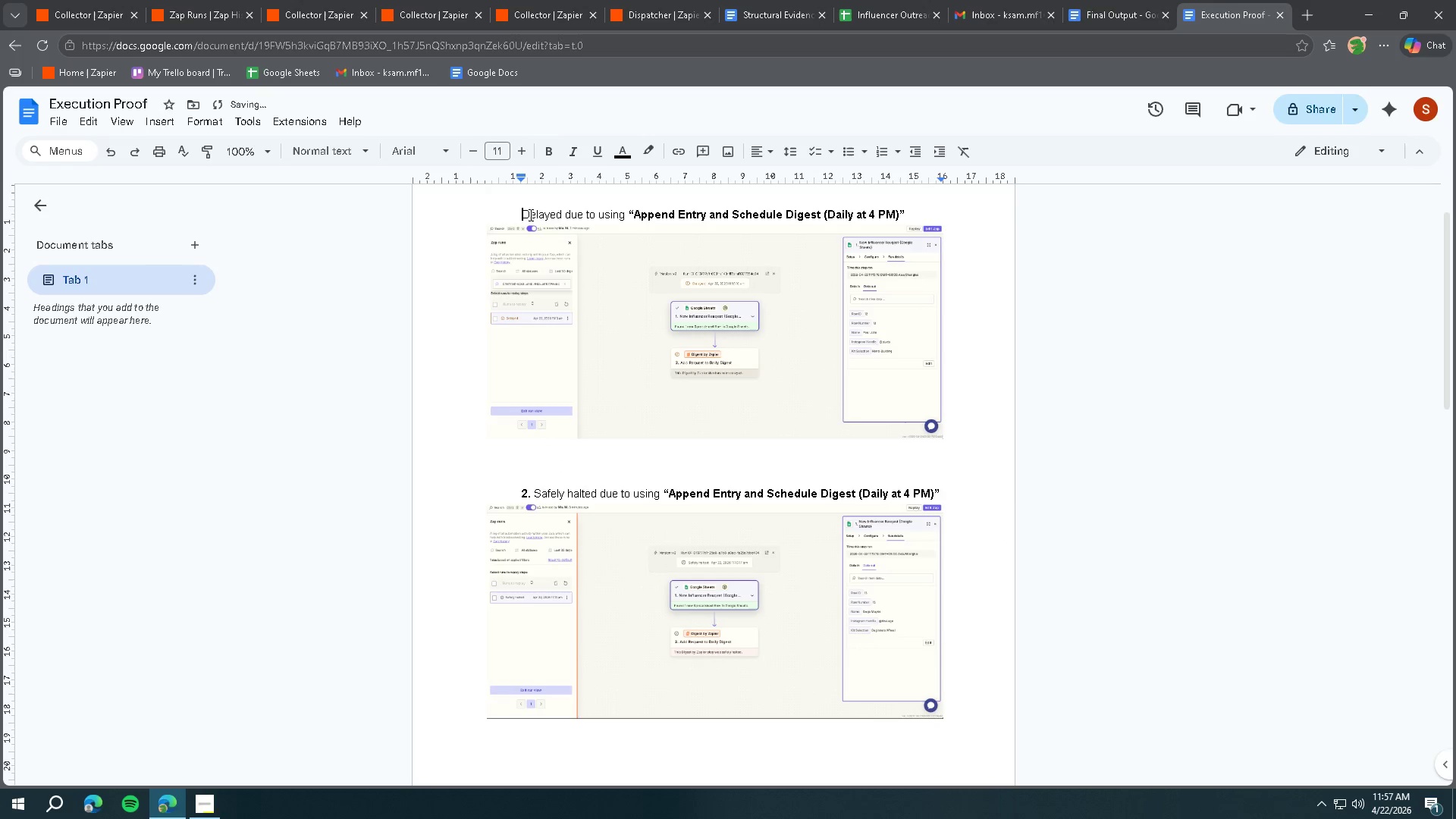 
key(Control+ControlLeft)
 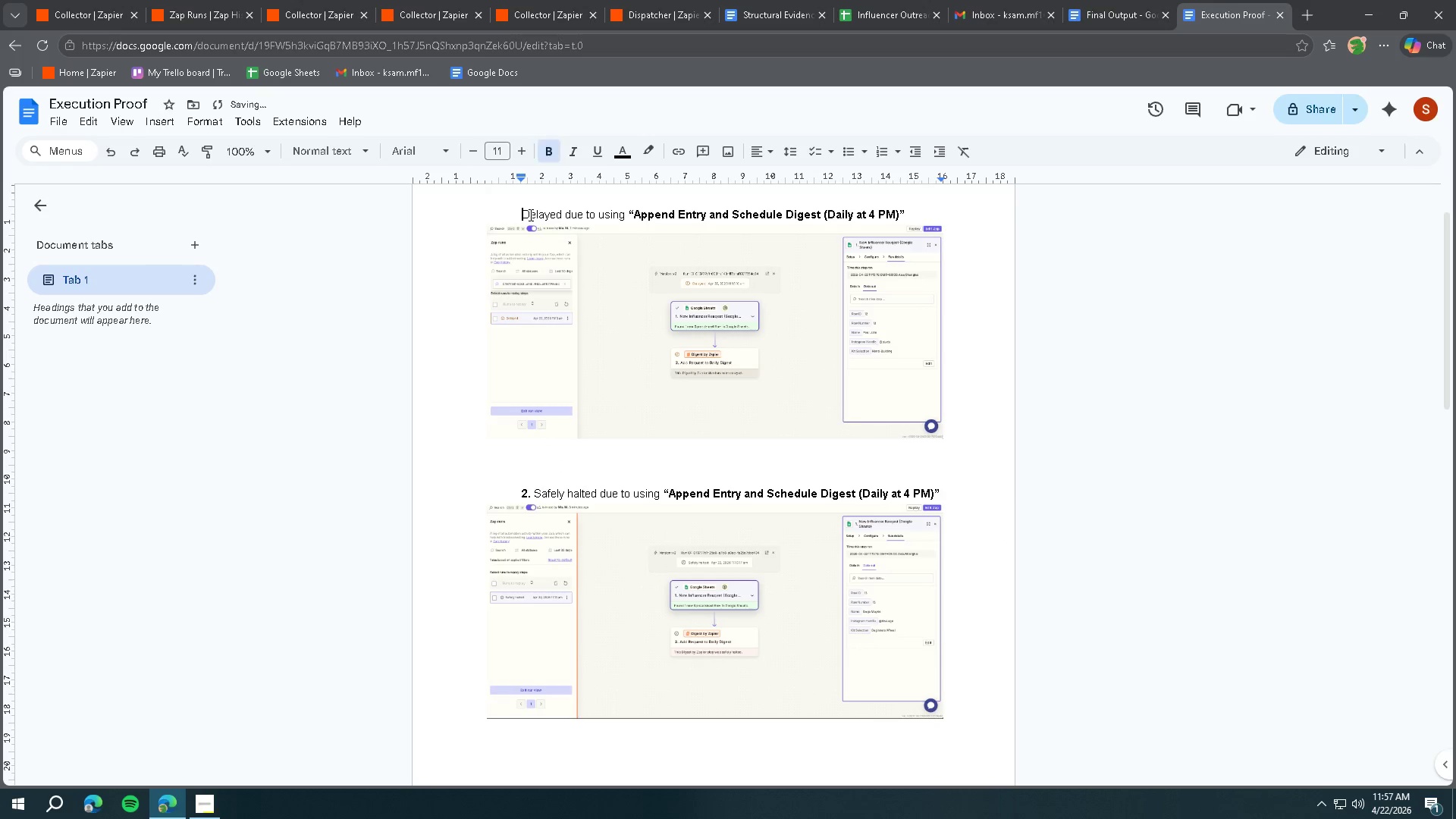 
key(Control+B)
 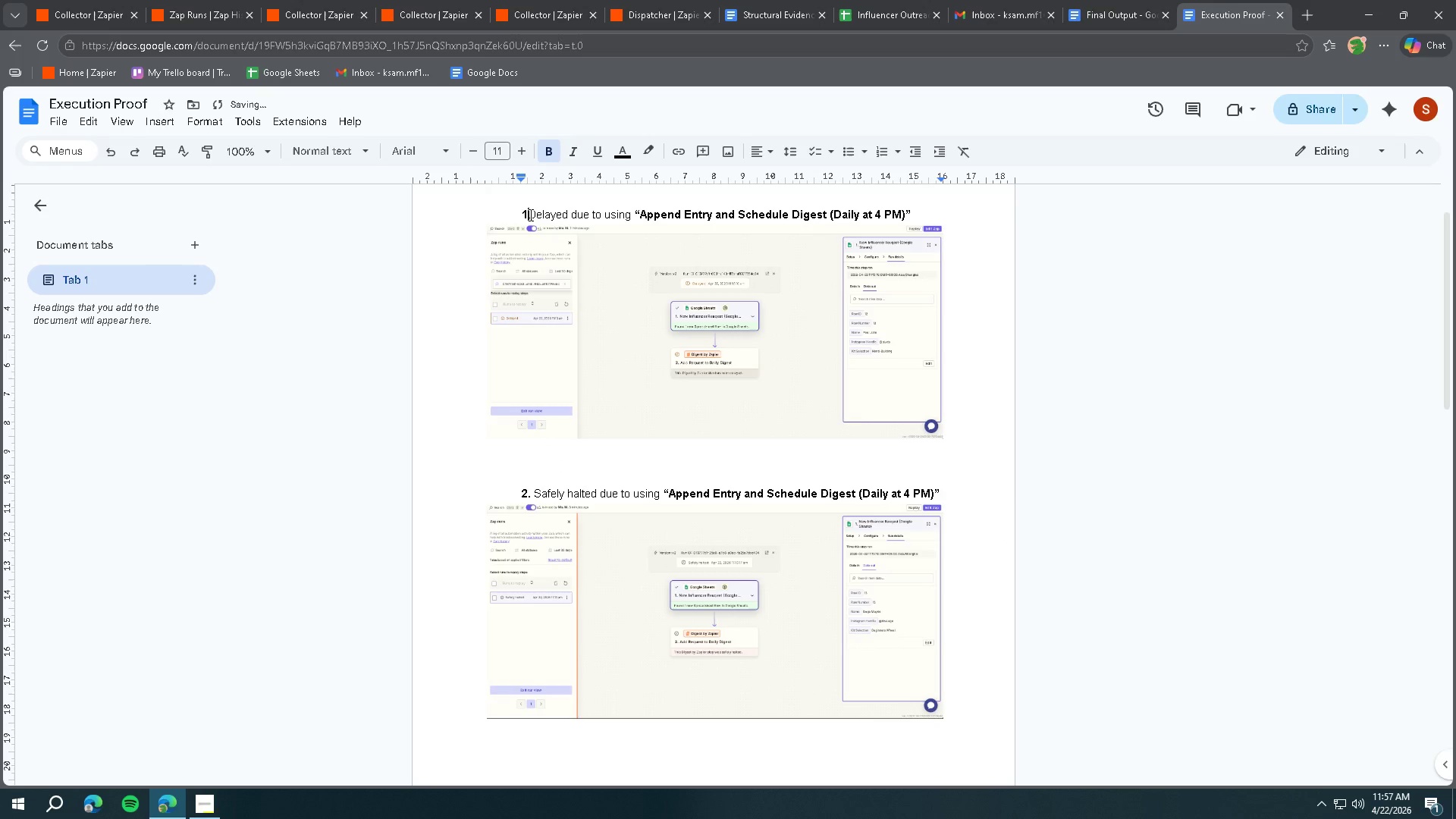 
key(1)
 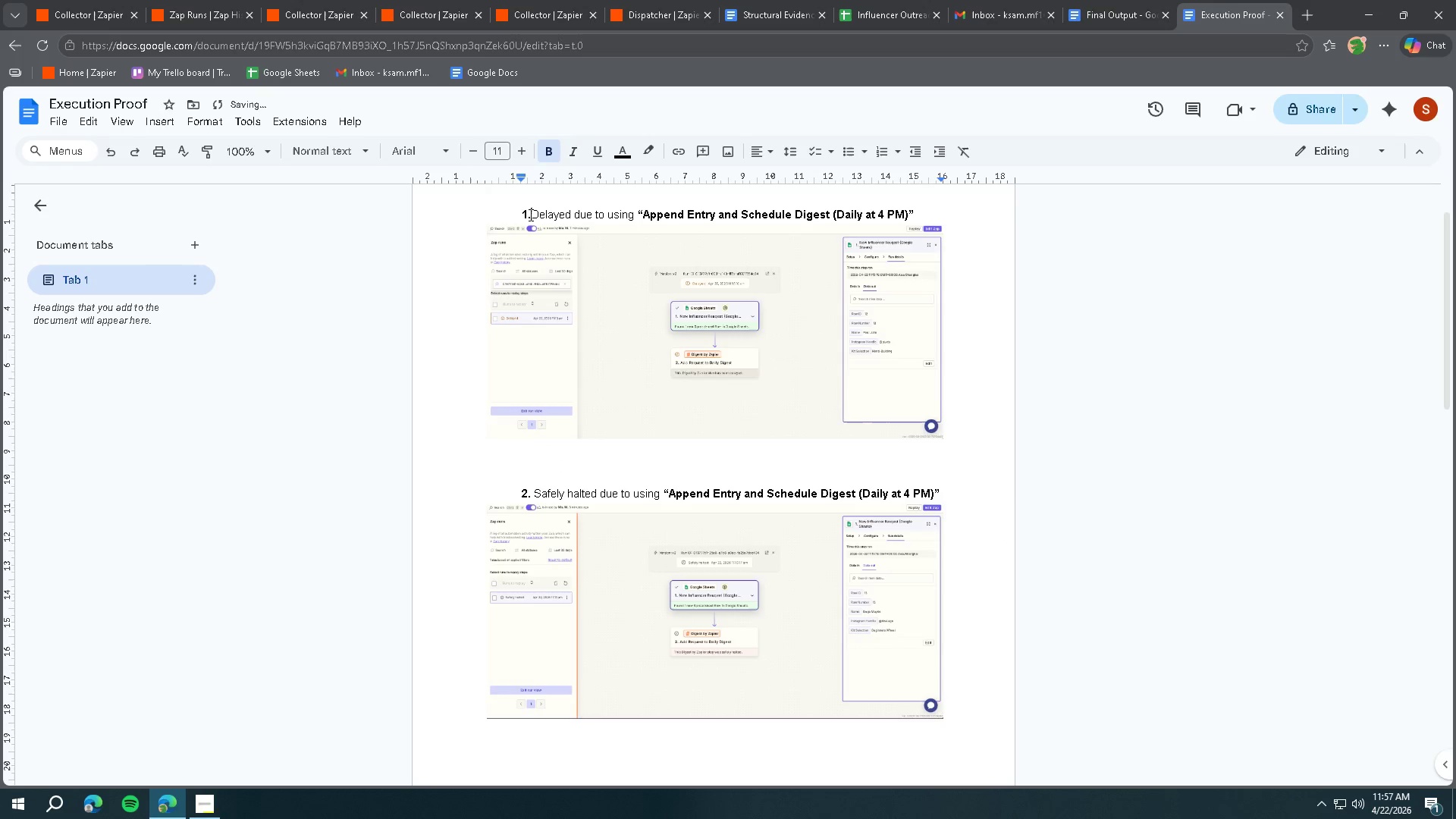 
key(Period)
 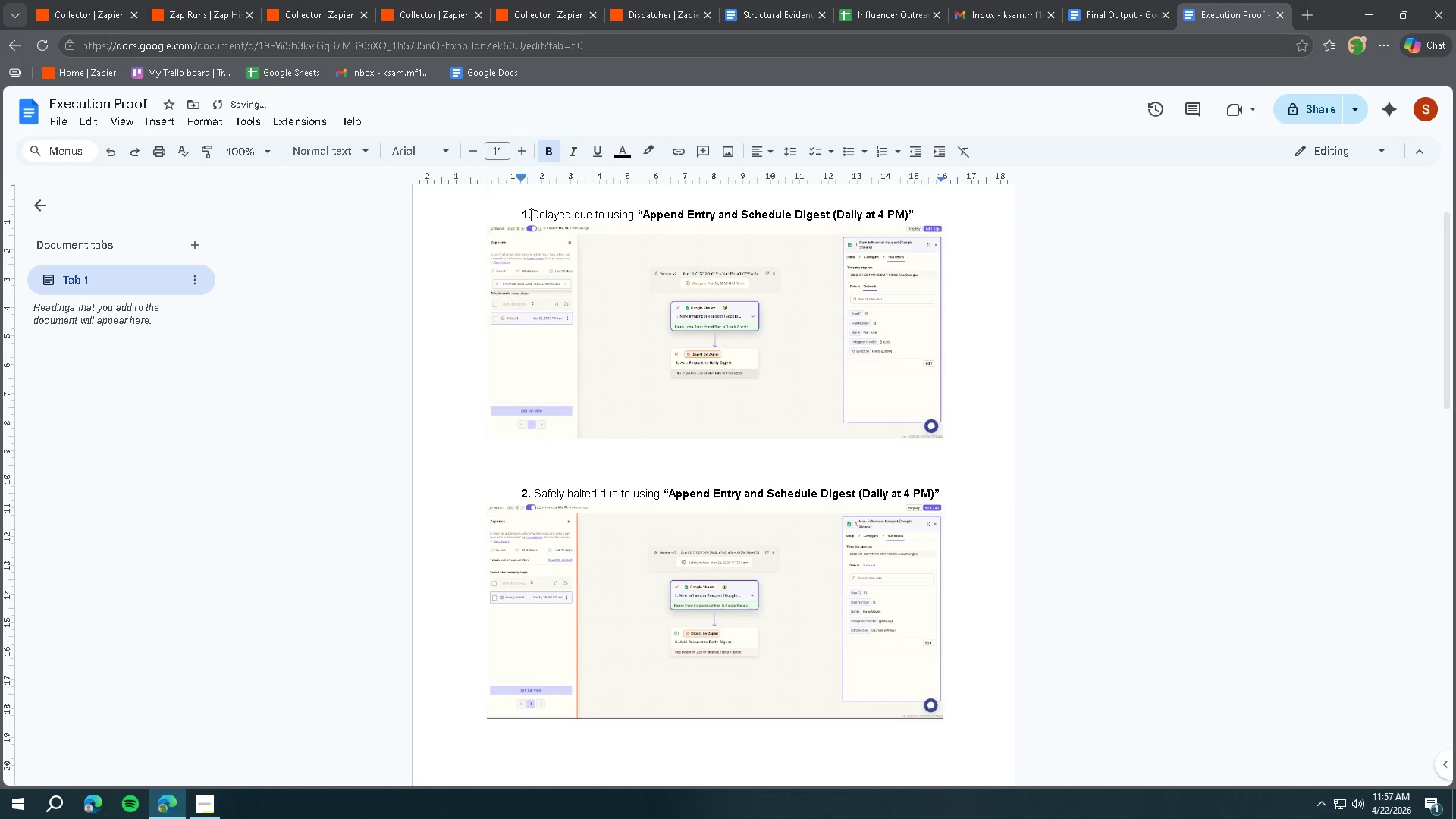 
key(Space)
 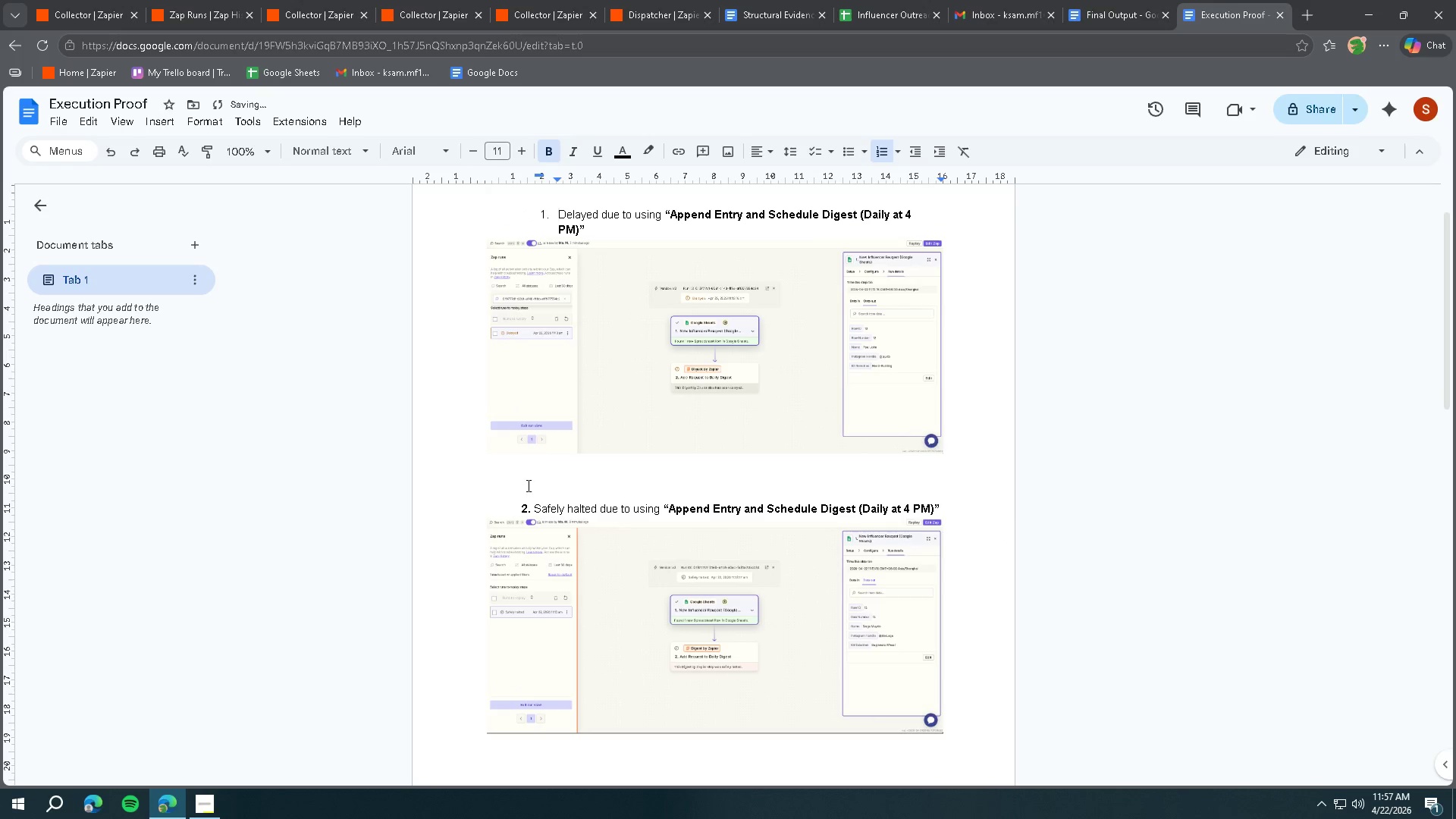 
key(Backspace)
 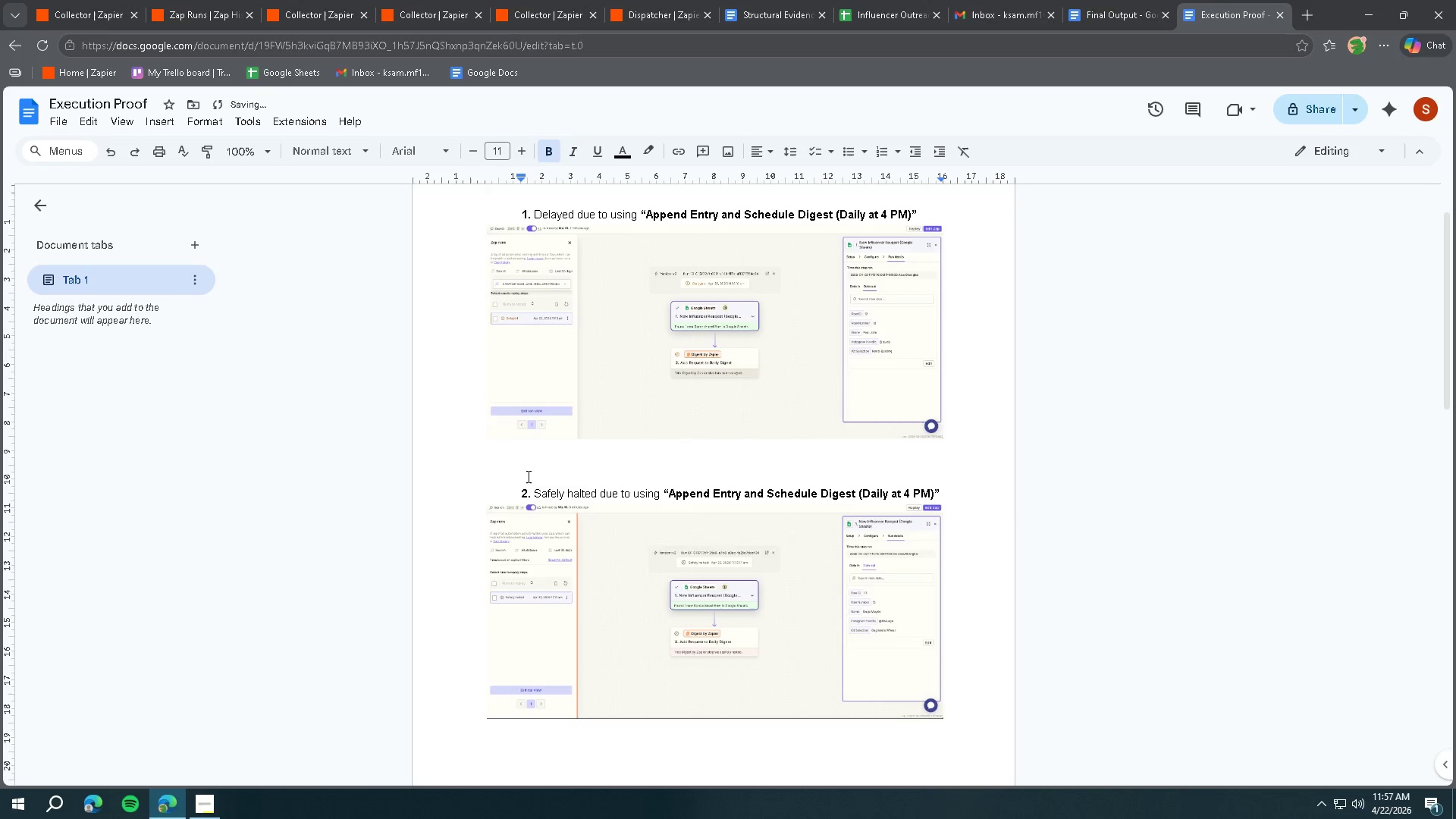 
left_click([517, 475])
 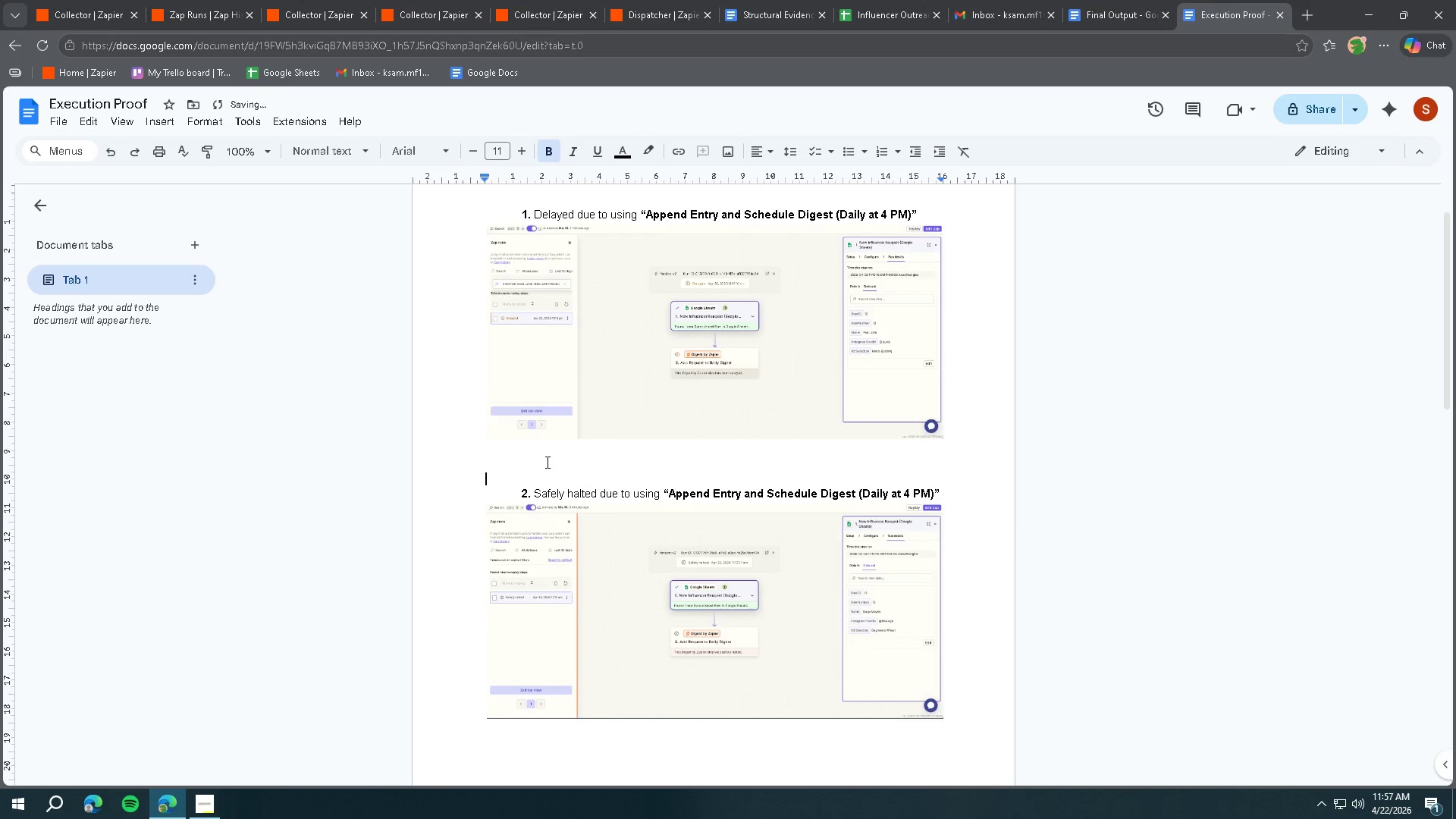 
scroll: coordinate [553, 463], scroll_direction: down, amount: 9.0
 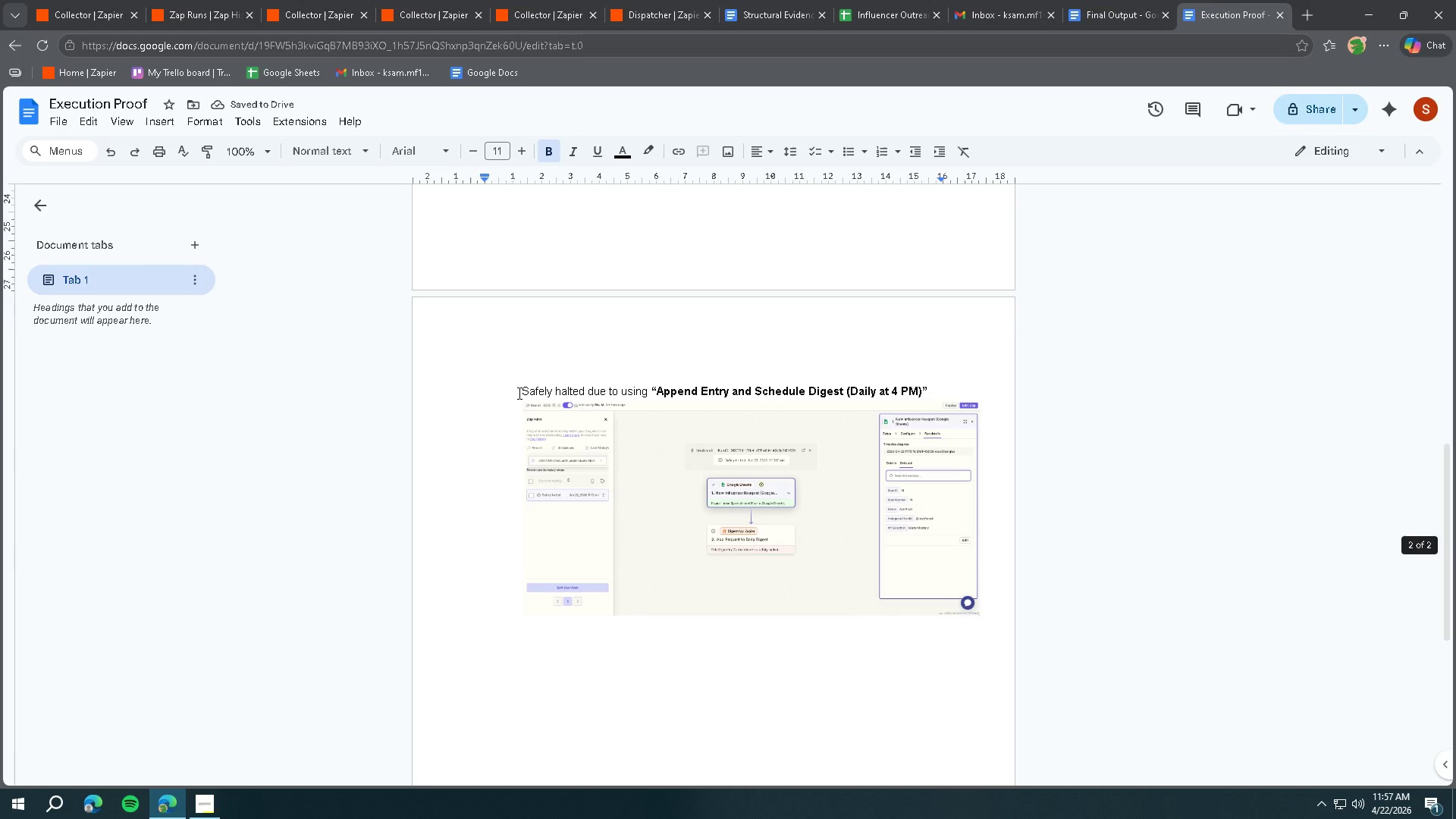 
left_click([518, 392])
 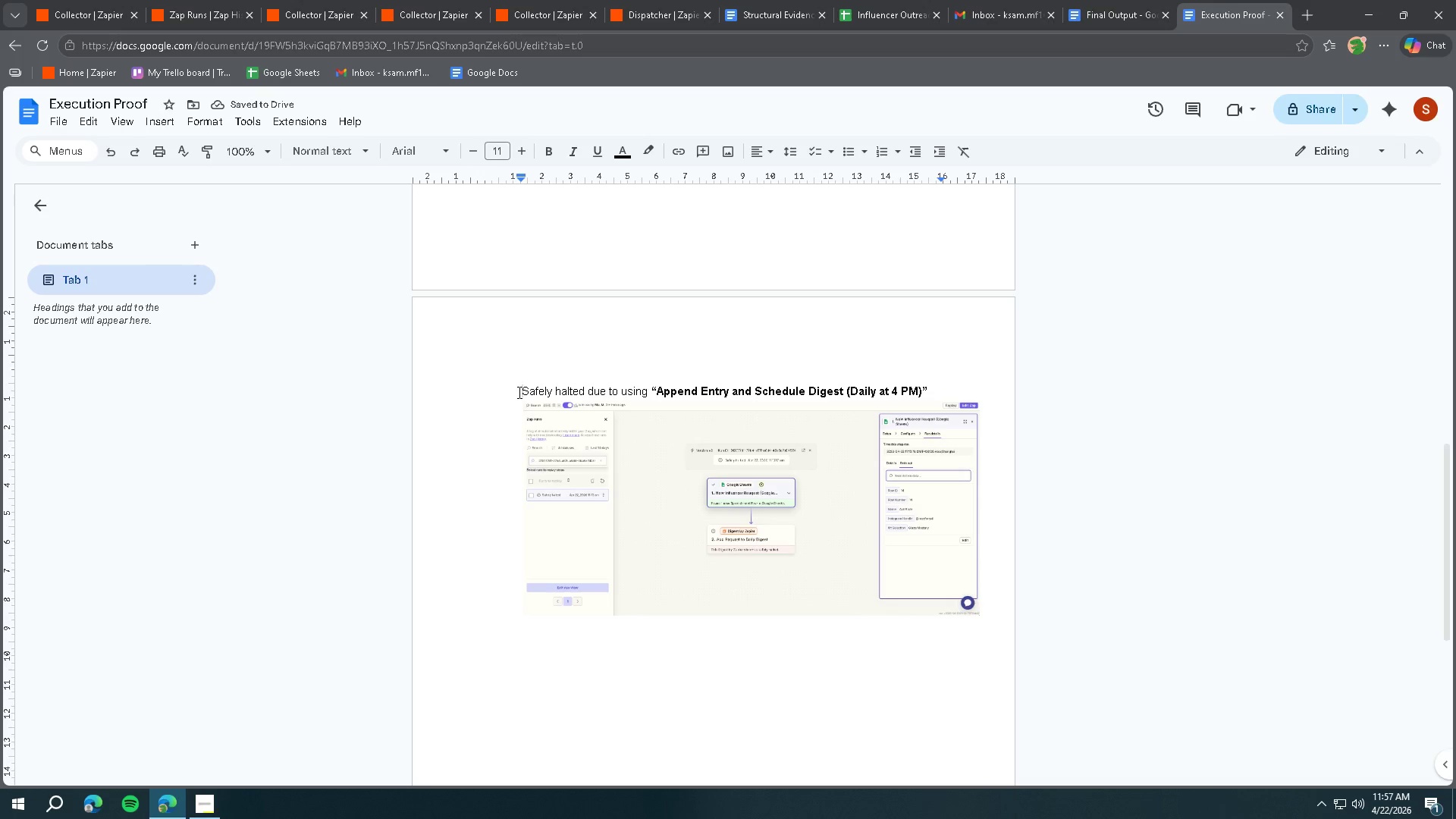 
key(Control+B)
 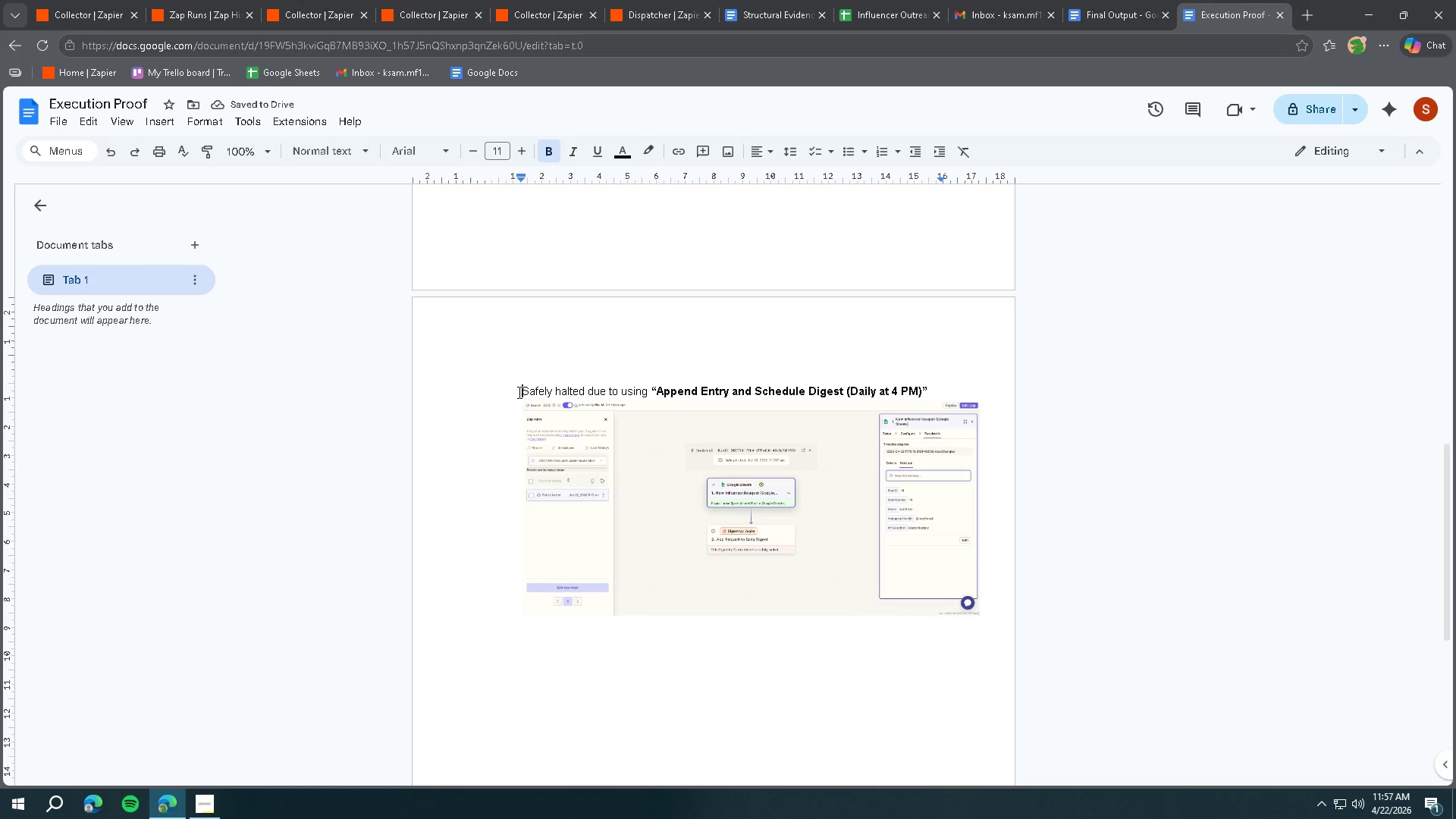 
key(3)
 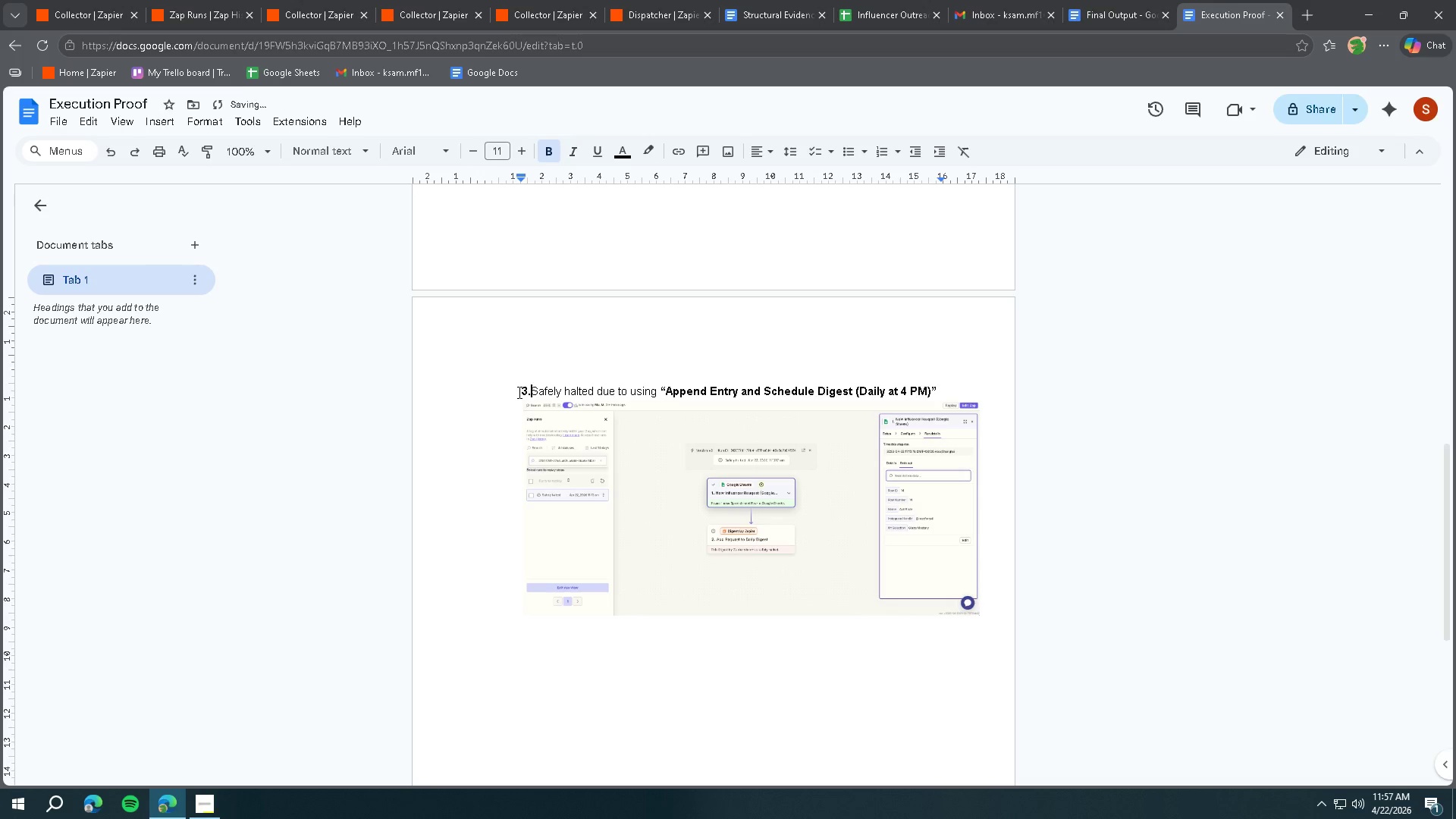 
key(Period)
 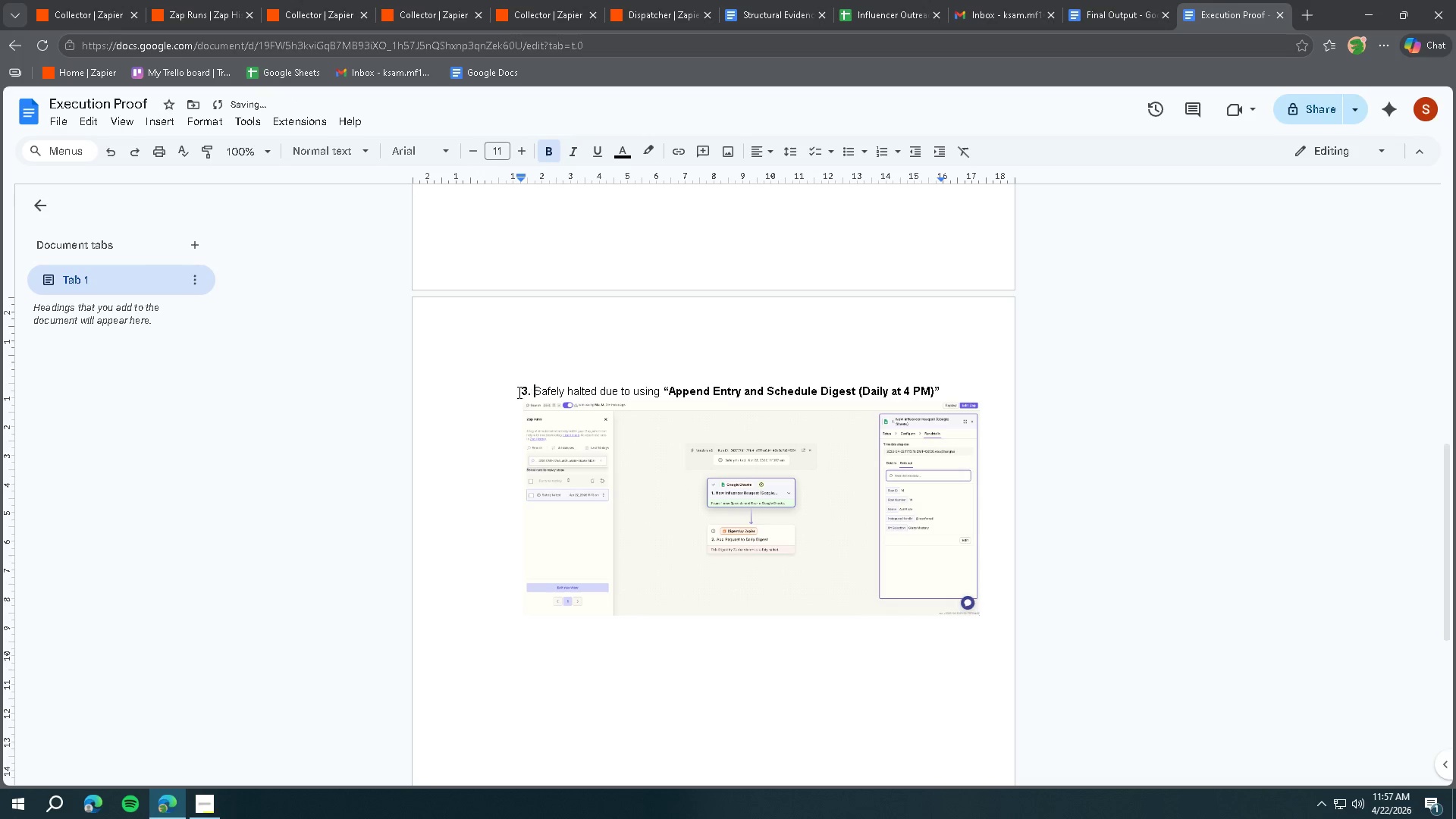 
key(Space)
 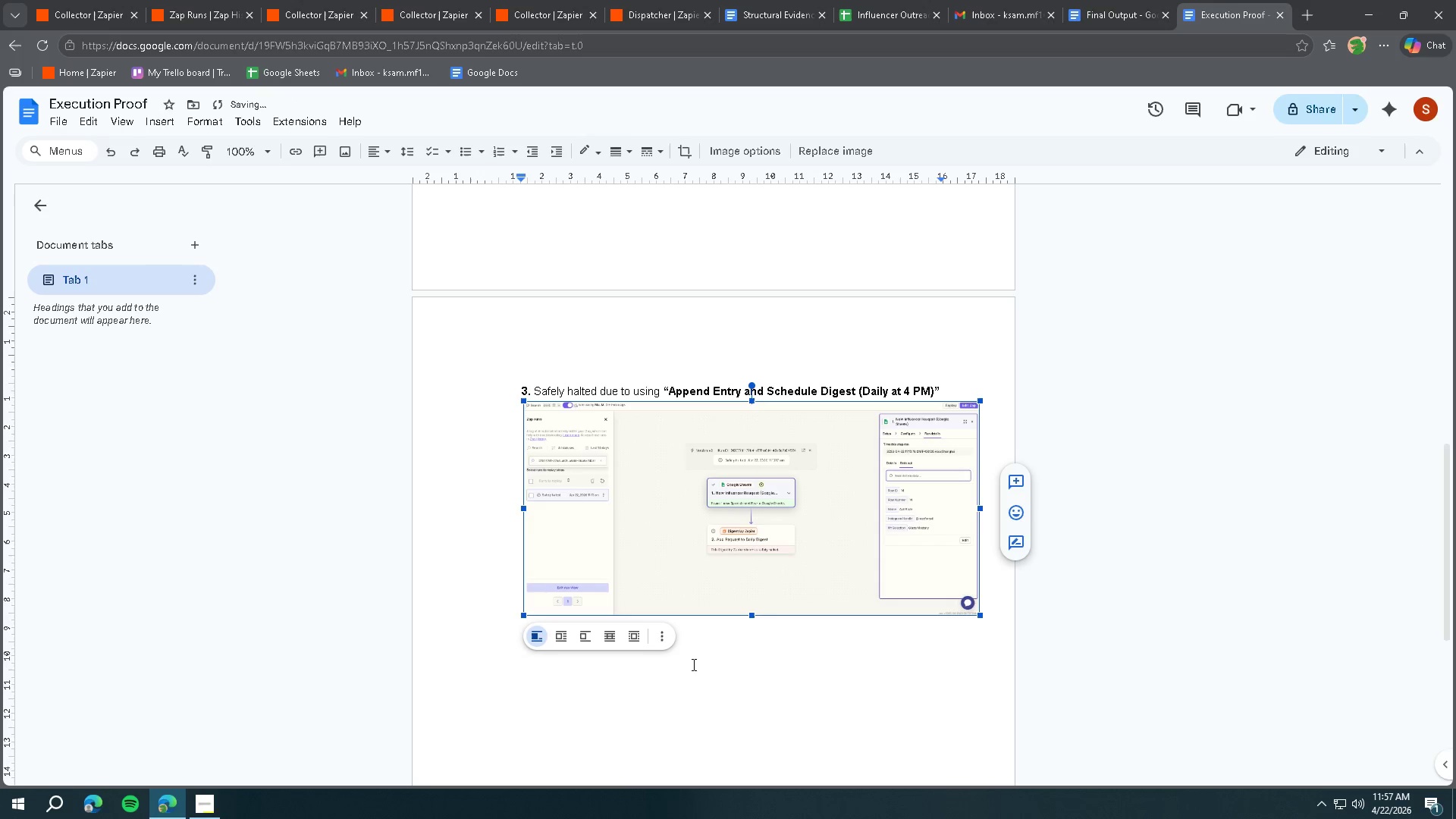 
double_click([855, 727])
 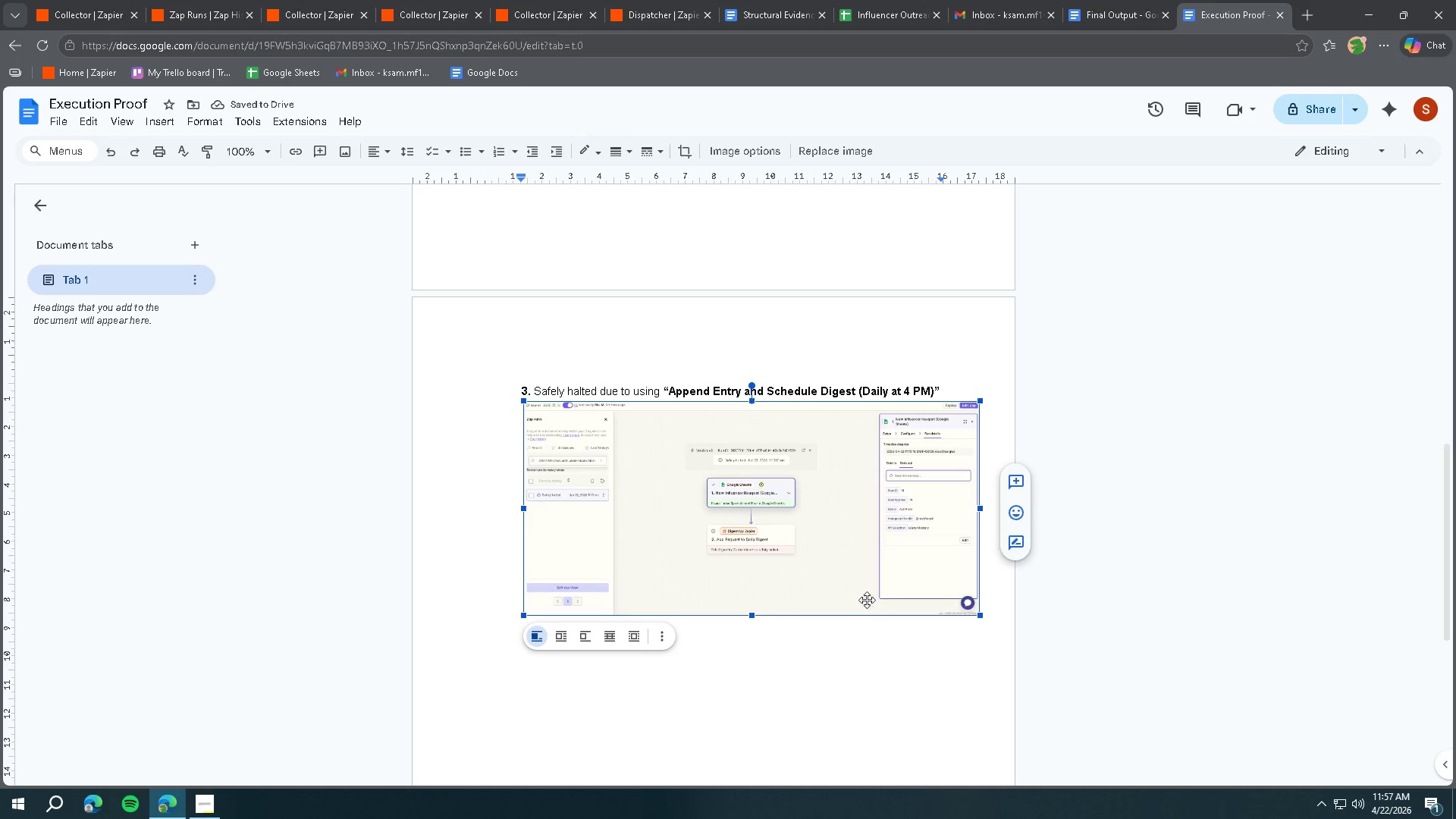 
left_click([803, 327])
 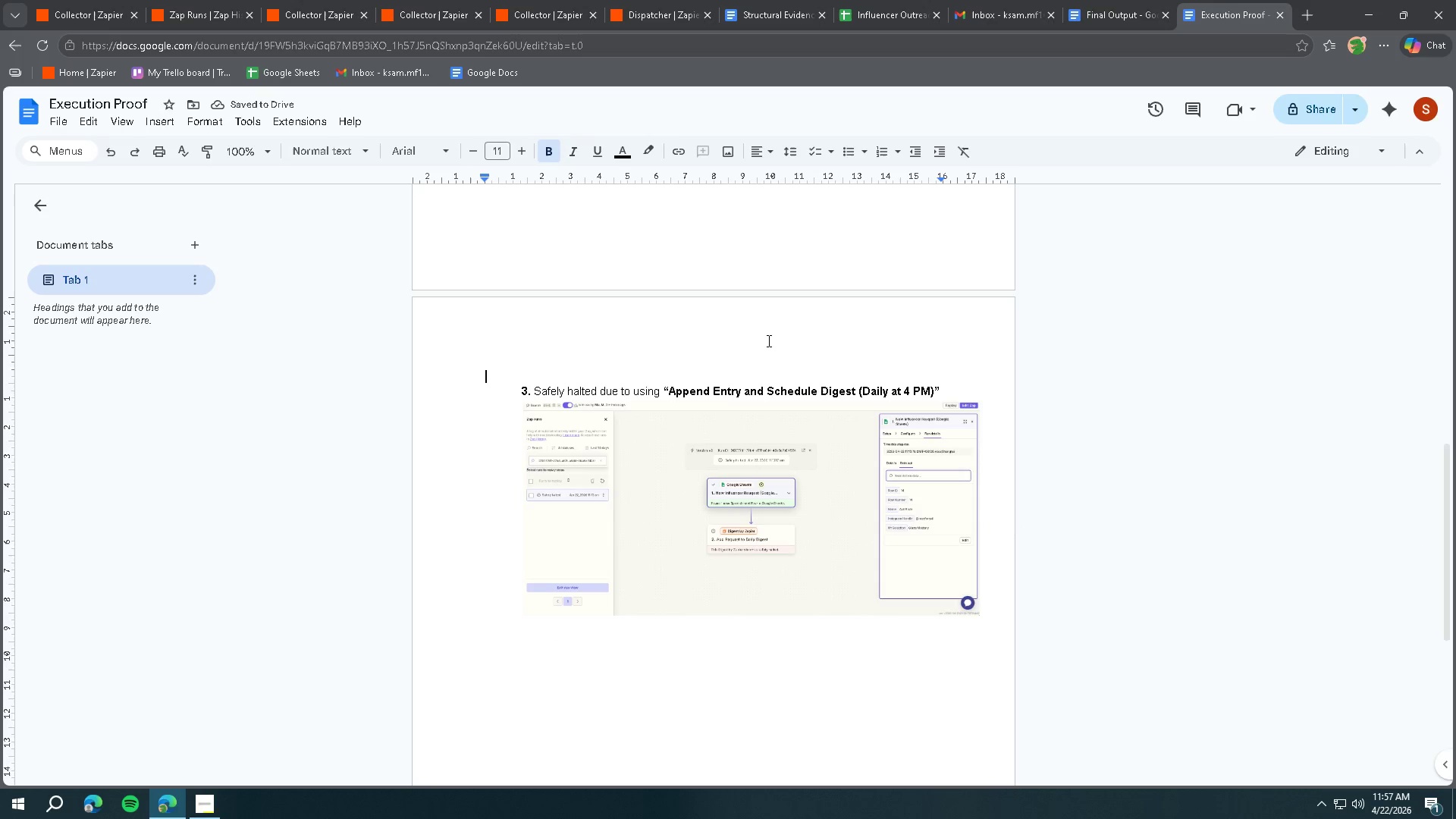 
scroll: coordinate [783, 353], scroll_direction: up, amount: 14.0
 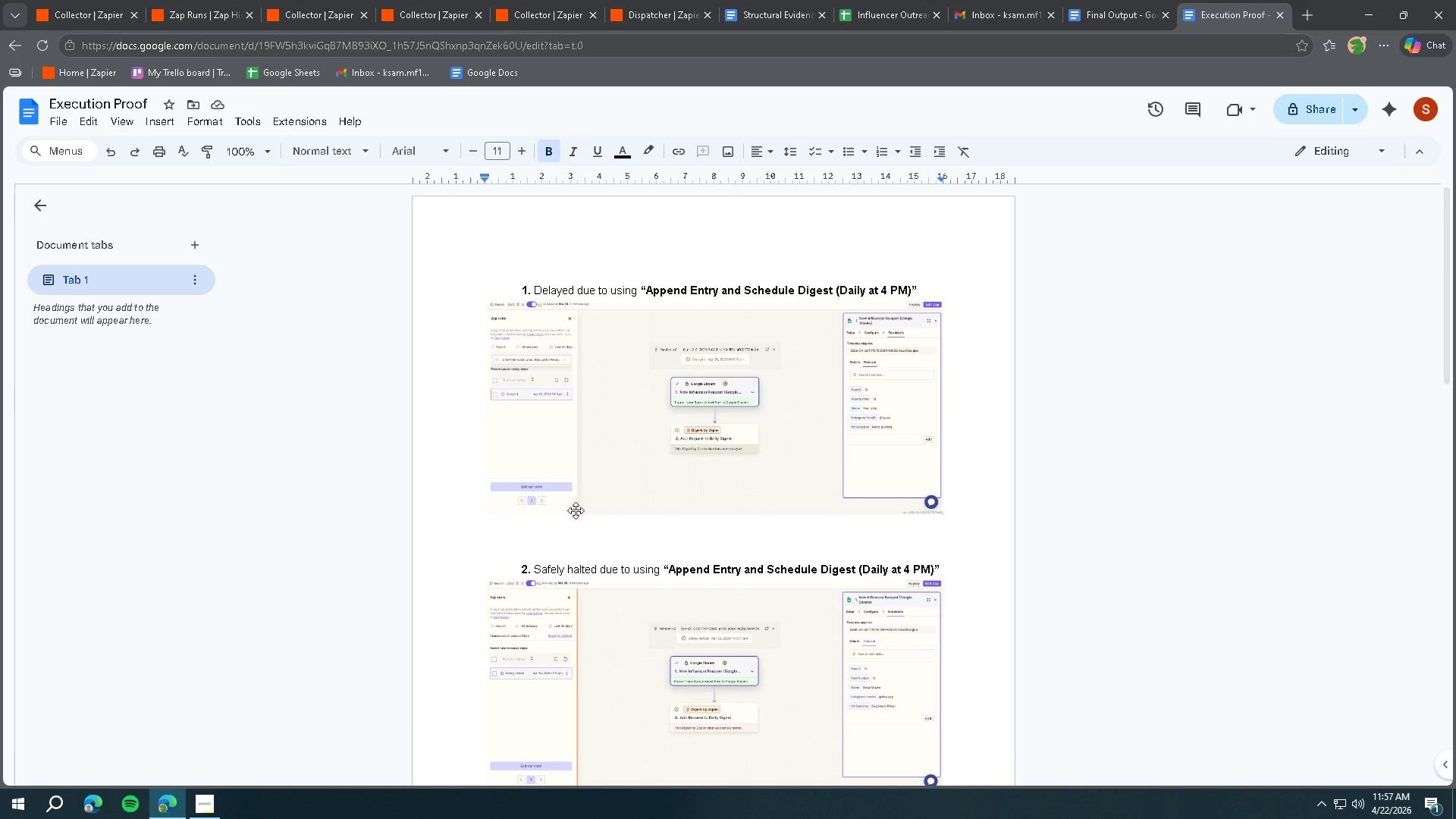 
left_click([197, 809])